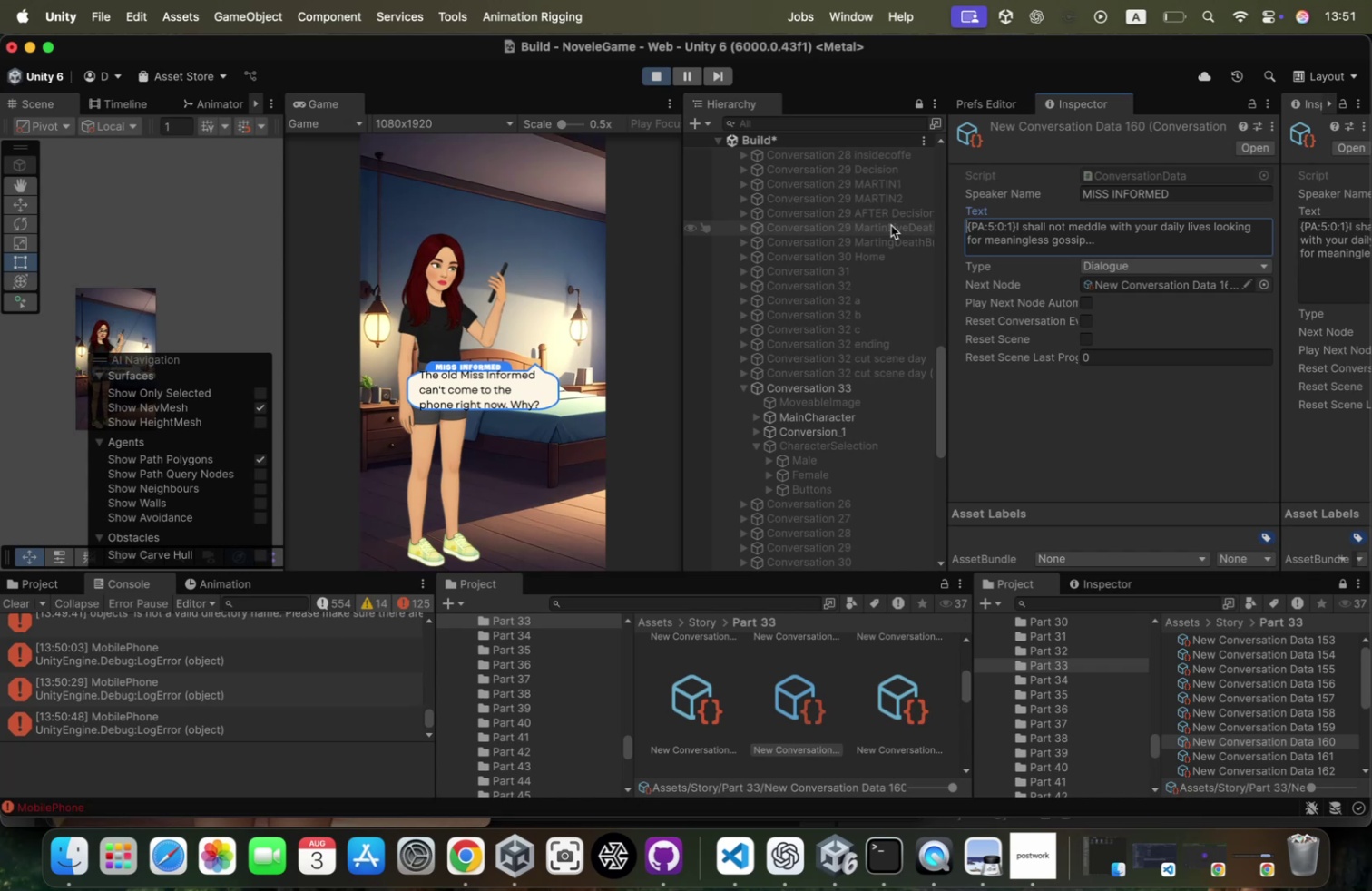 
key(ArrowRight)
 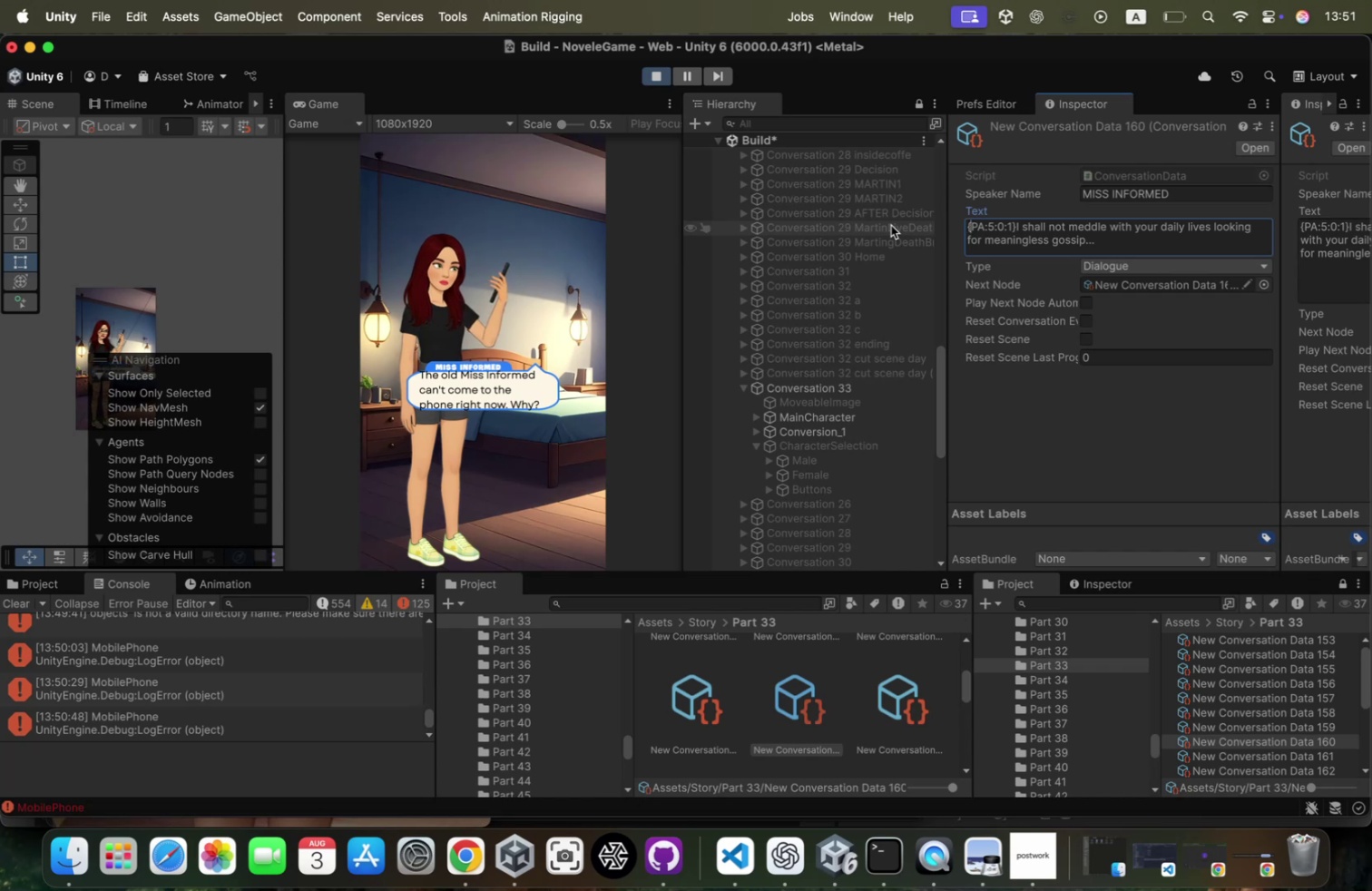 
key(ArrowLeft)
 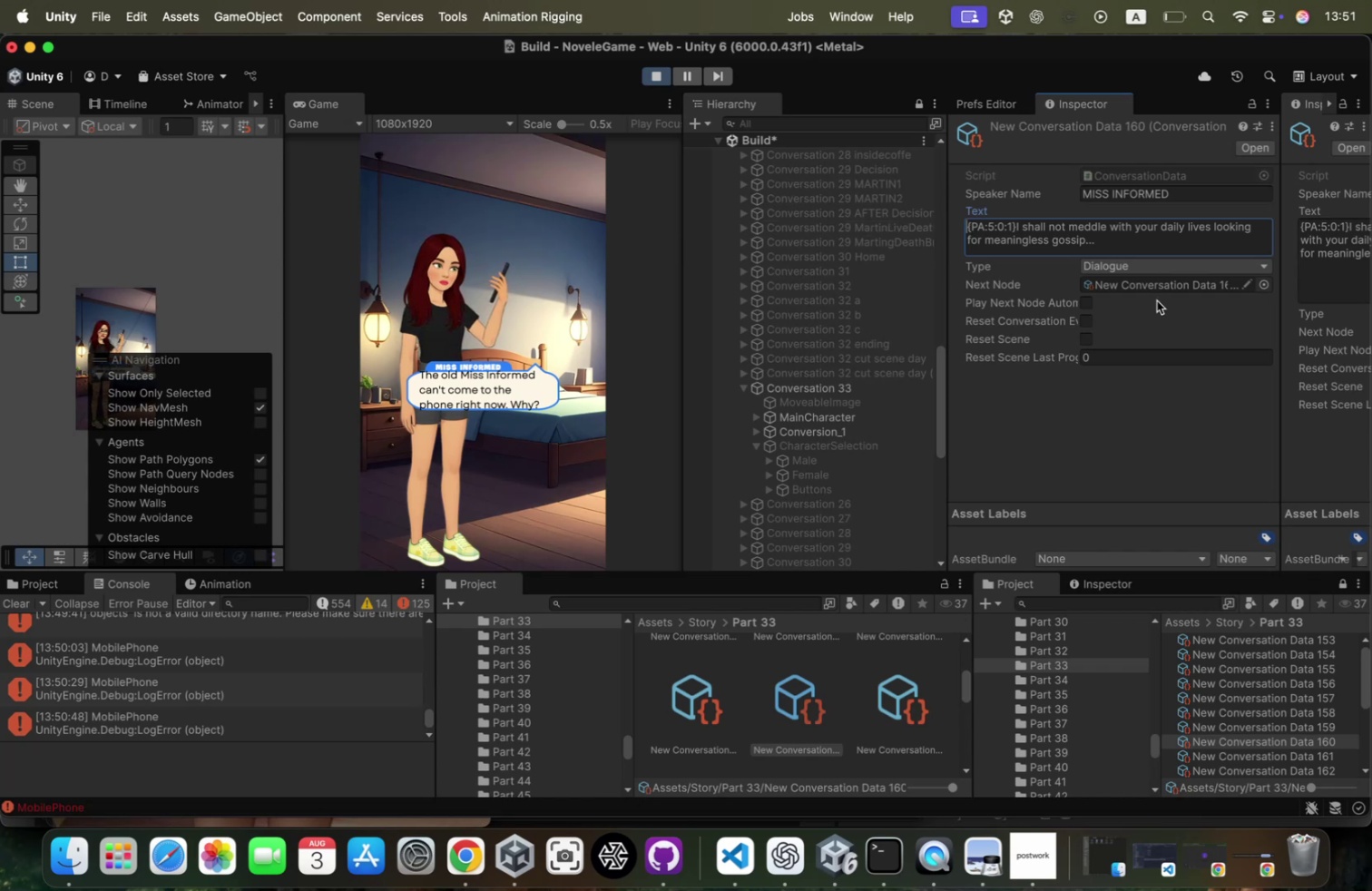 
left_click([1165, 257])
 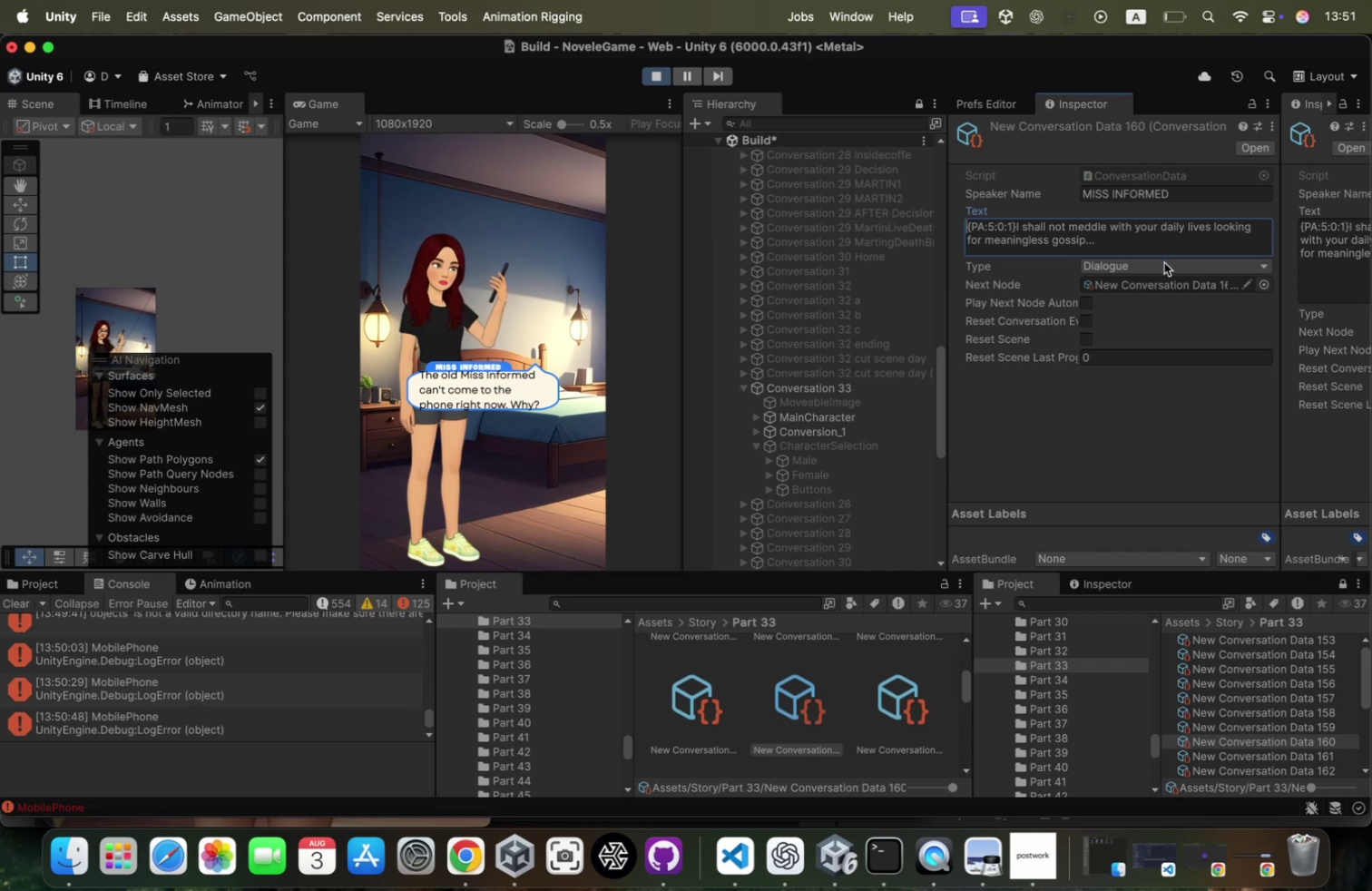 
left_click([1164, 262])
 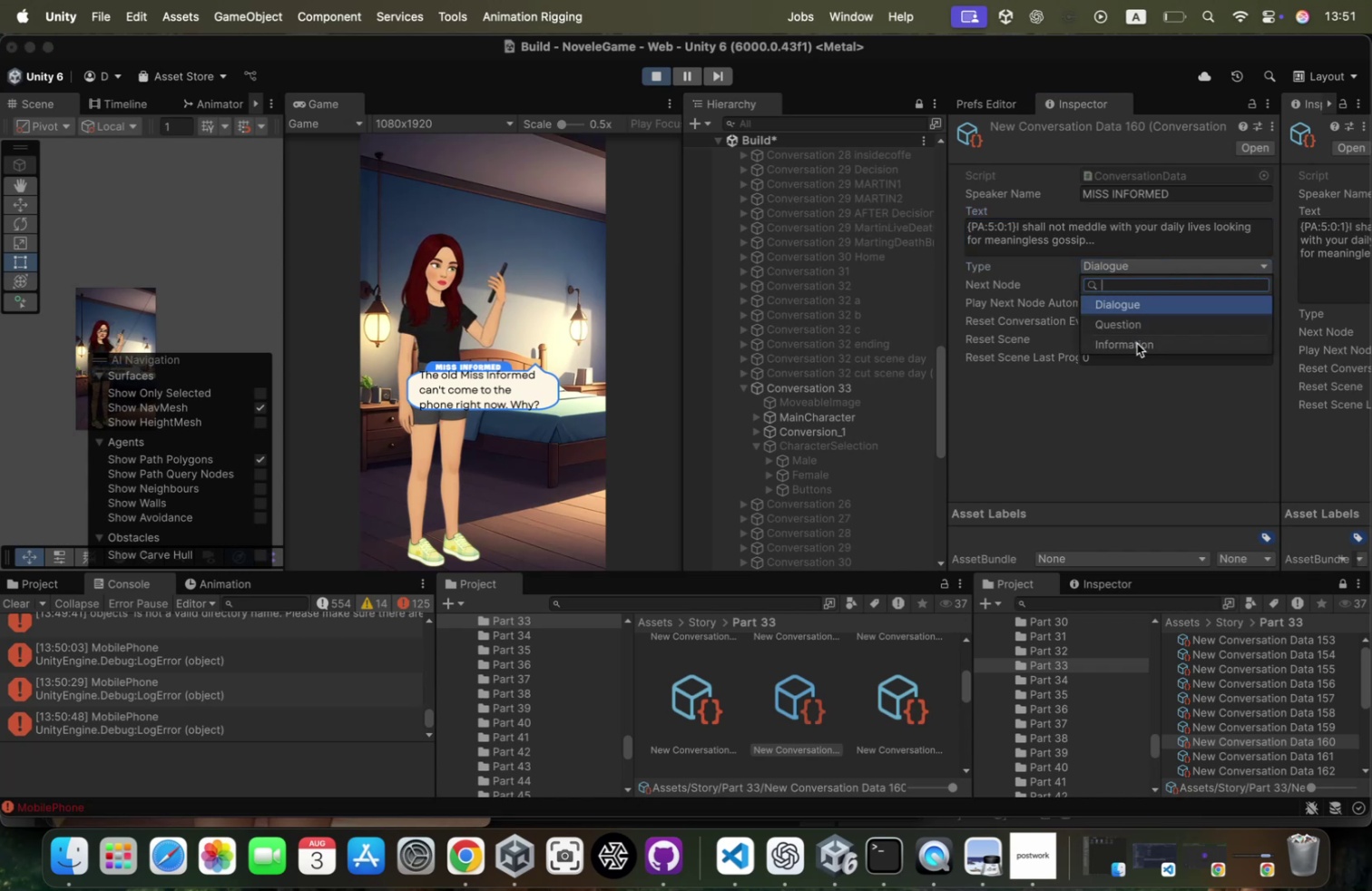 
left_click([1136, 346])
 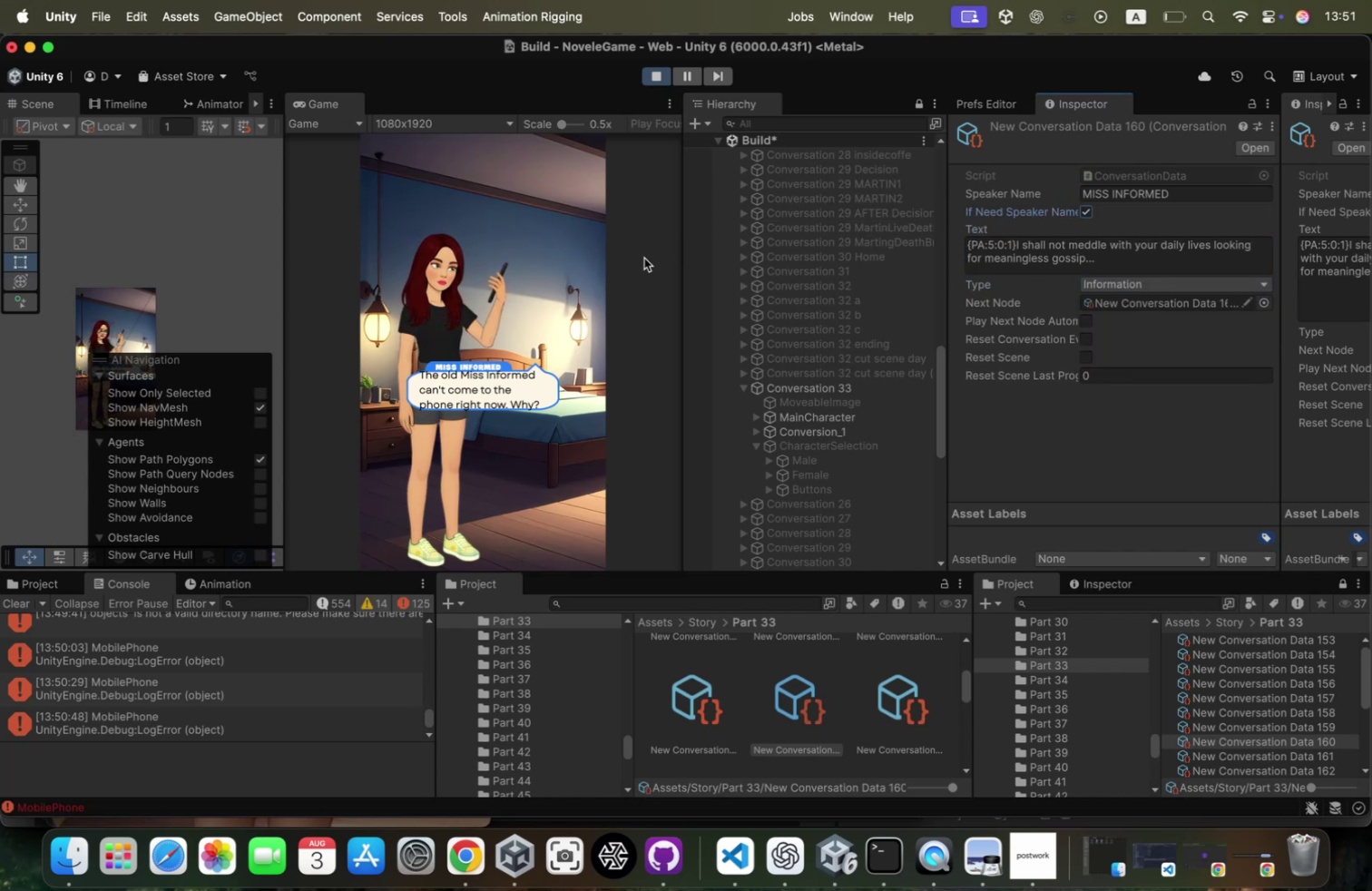 
left_click([527, 245])
 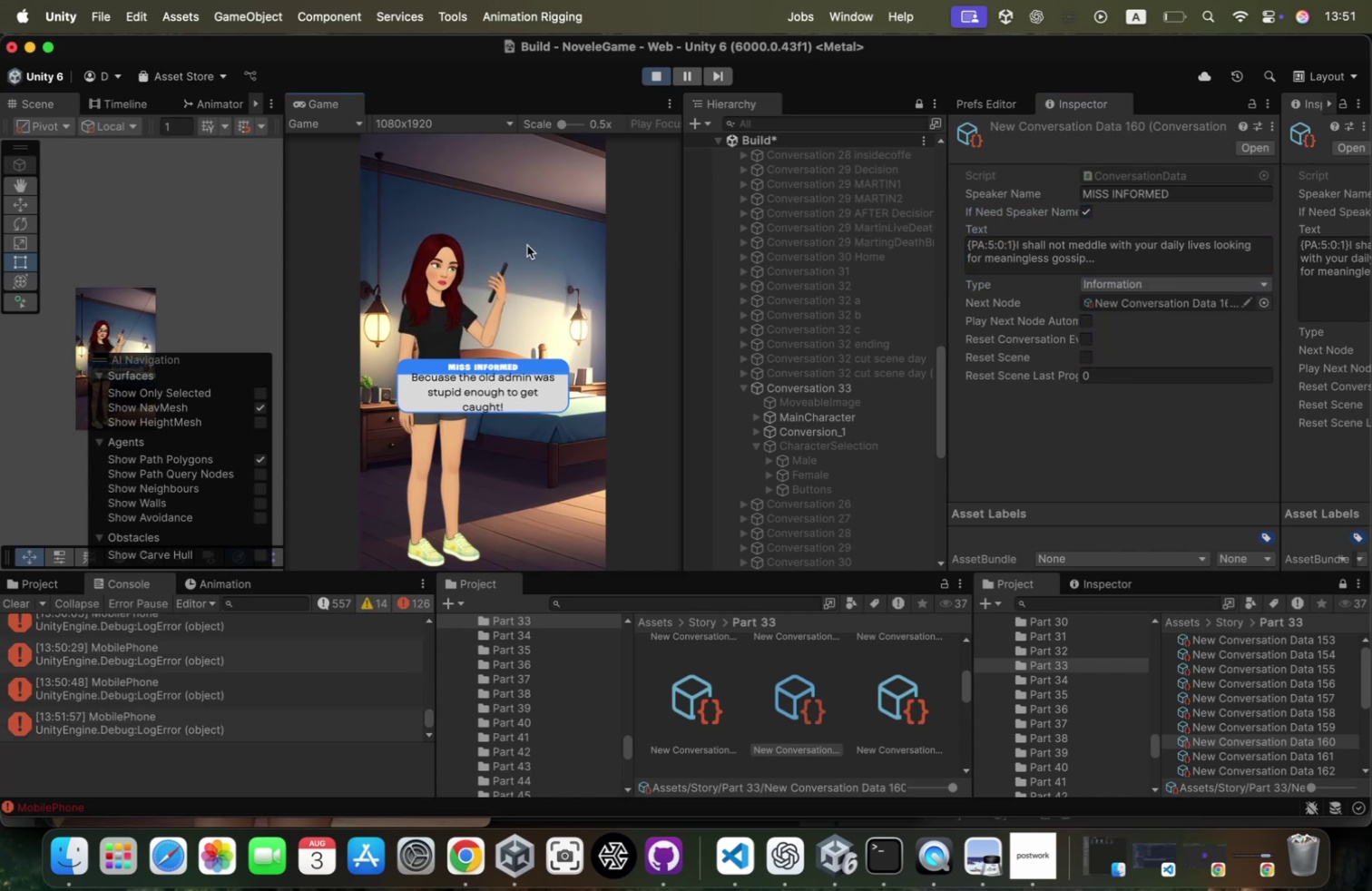 
left_click([502, 252])
 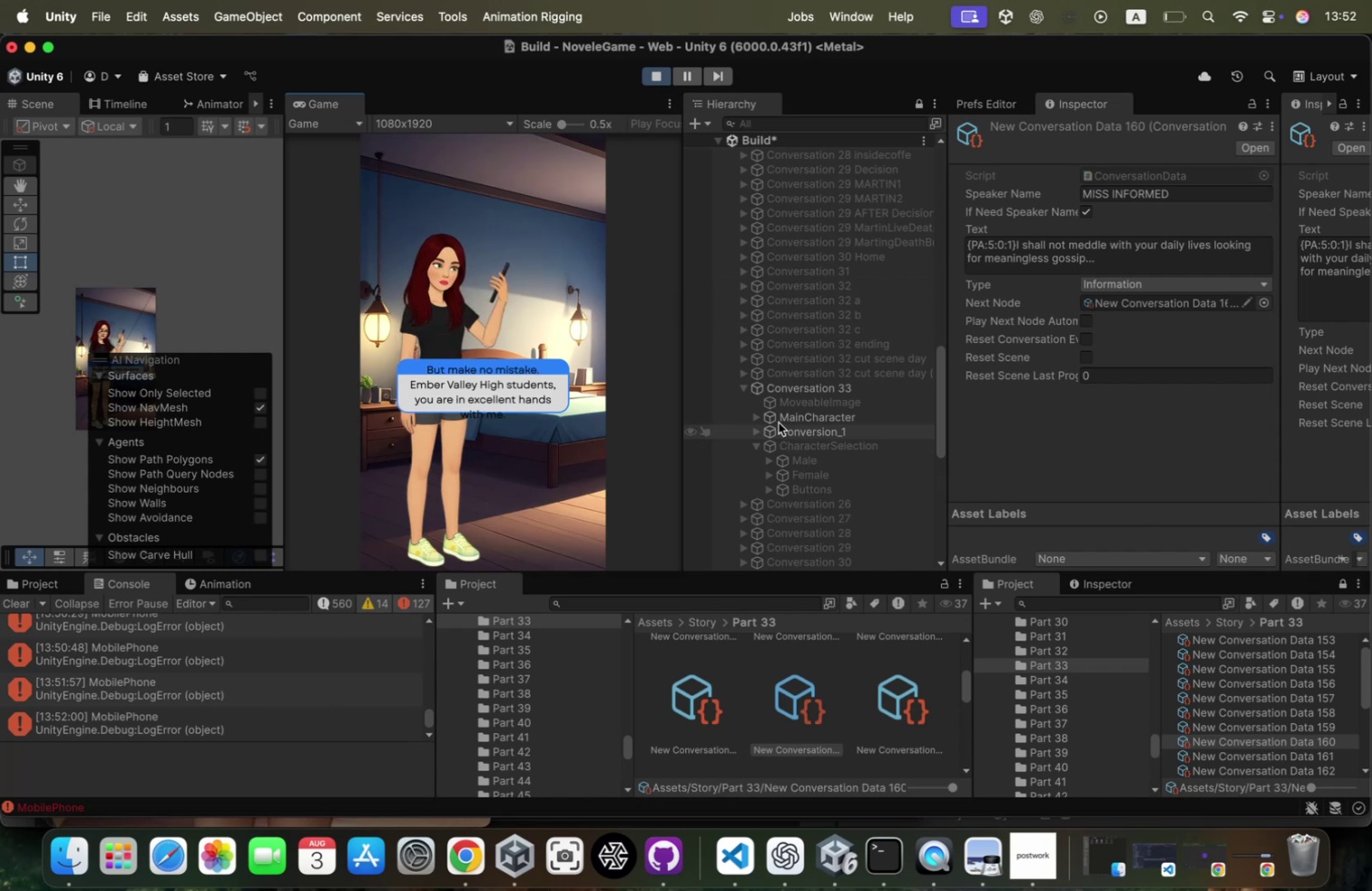 
left_click([789, 431])
 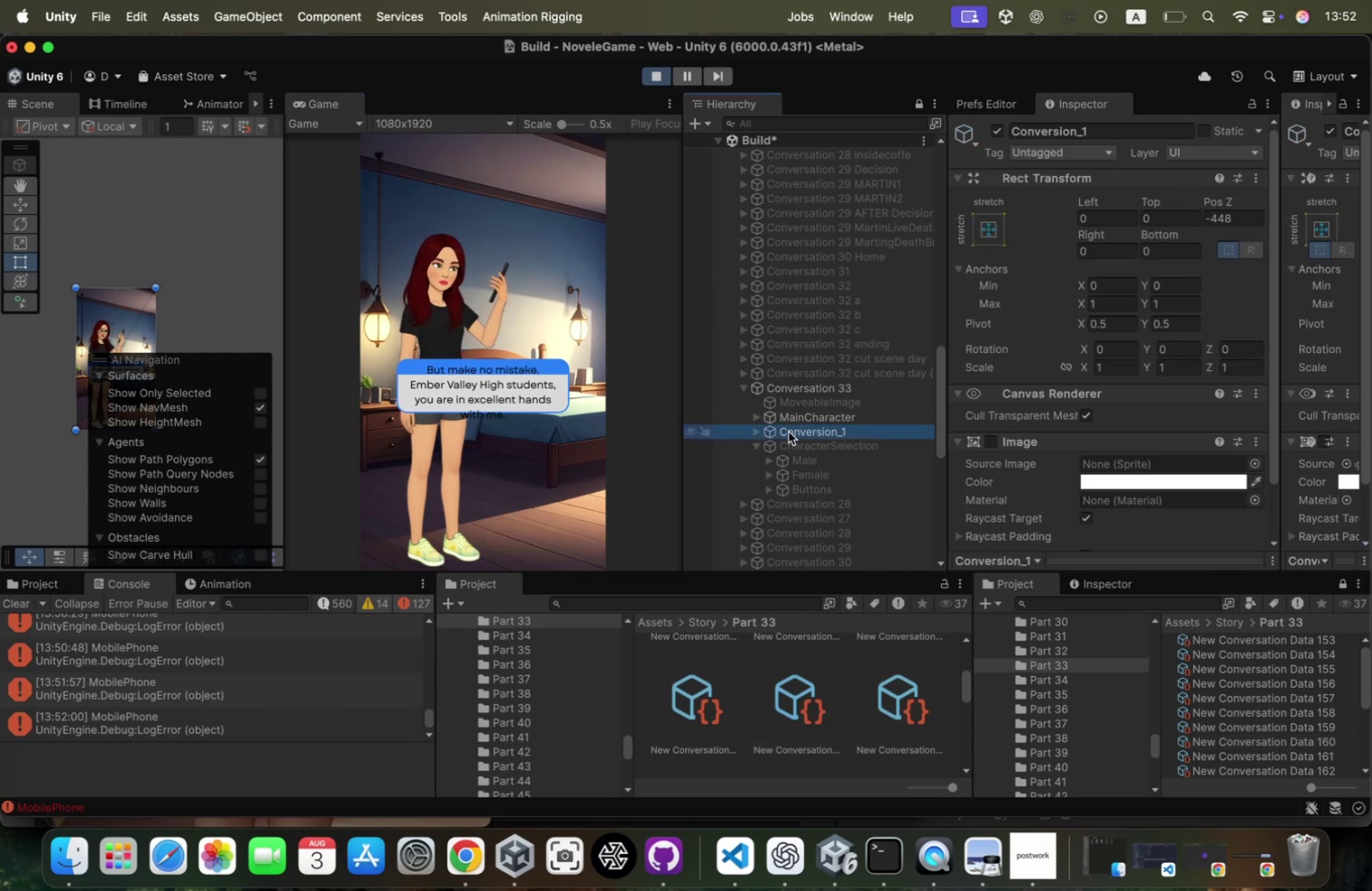 
key(ArrowRight)
 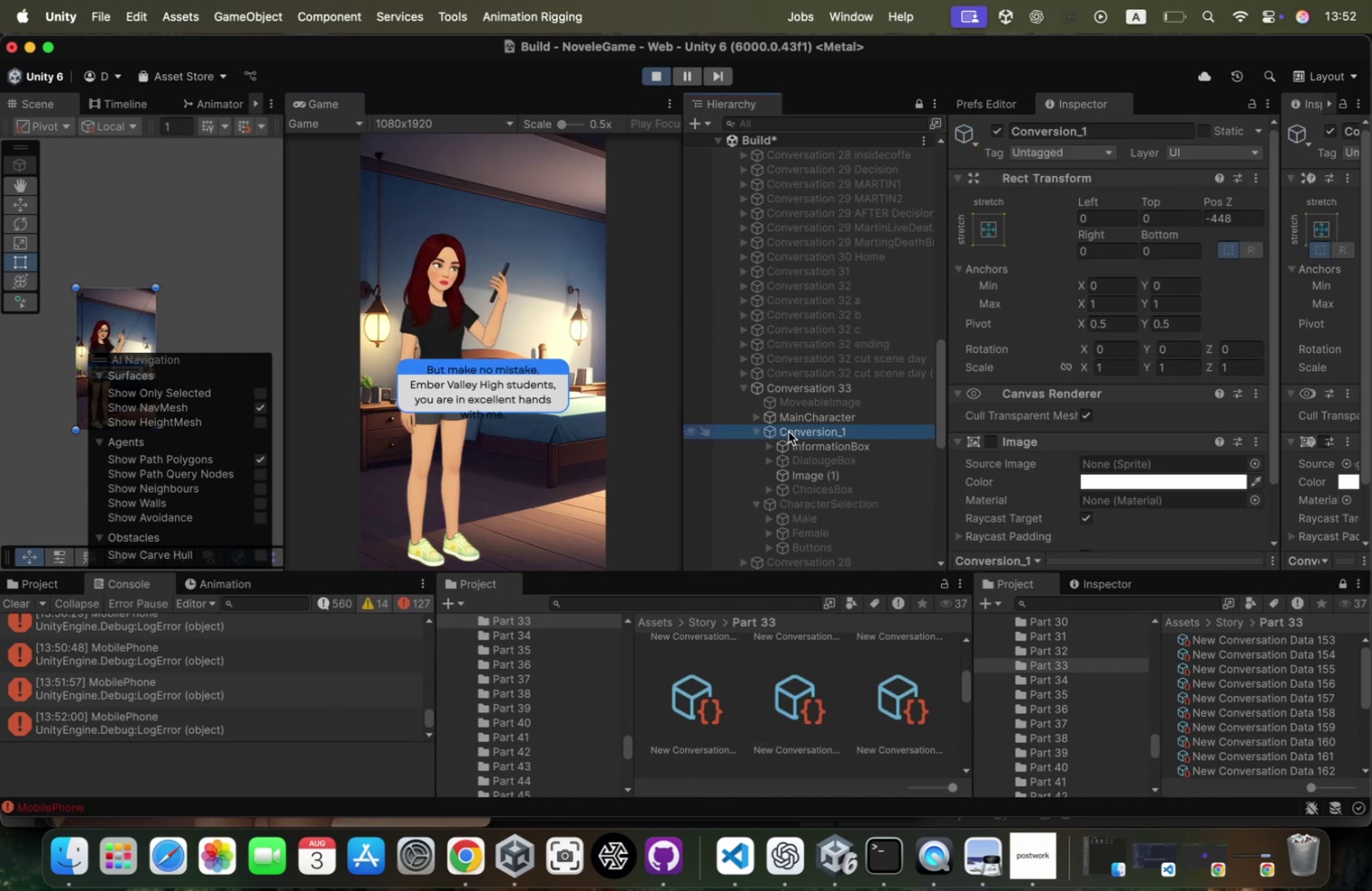 
key(ArrowDown)
 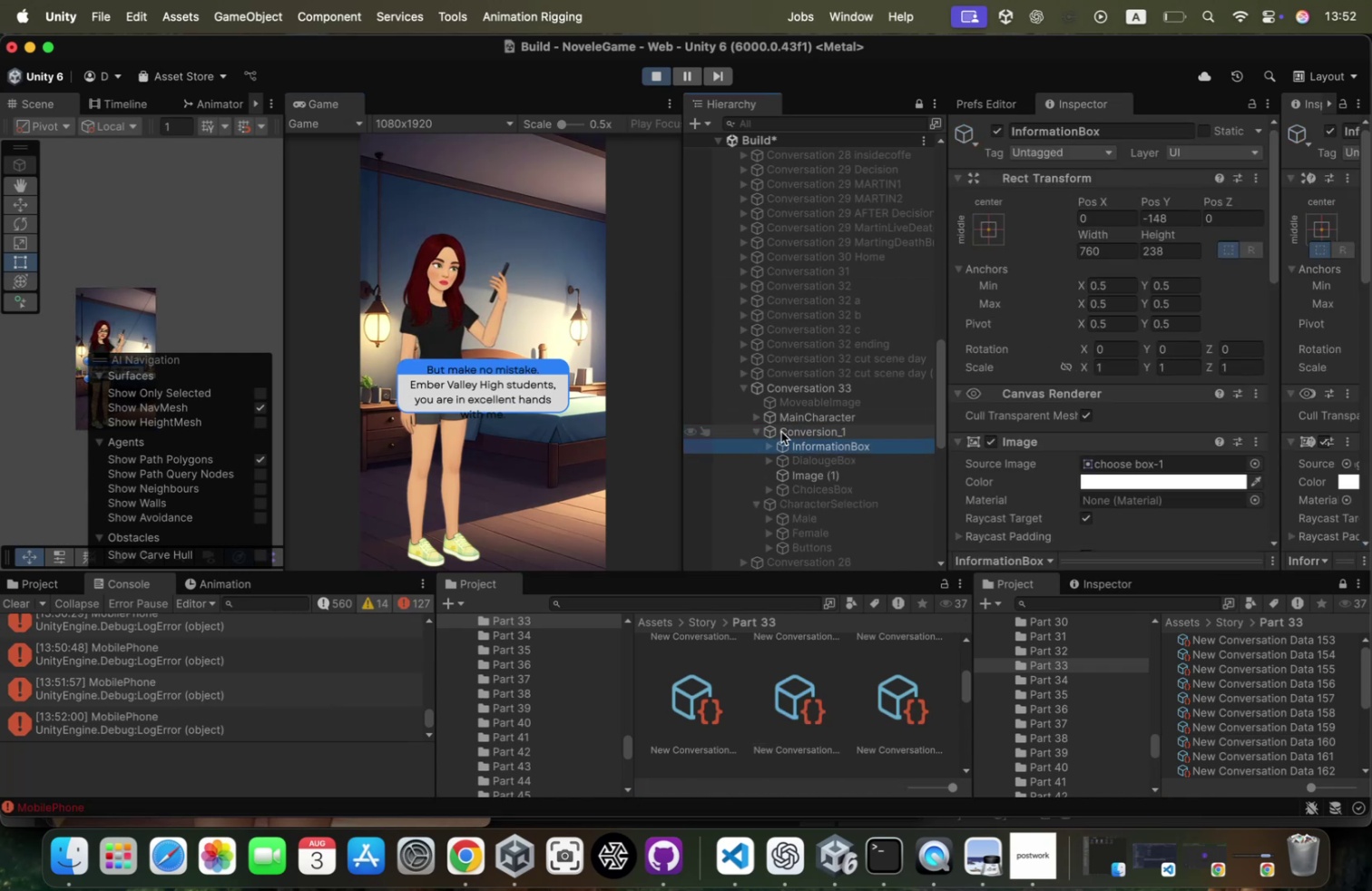 
key(T)
 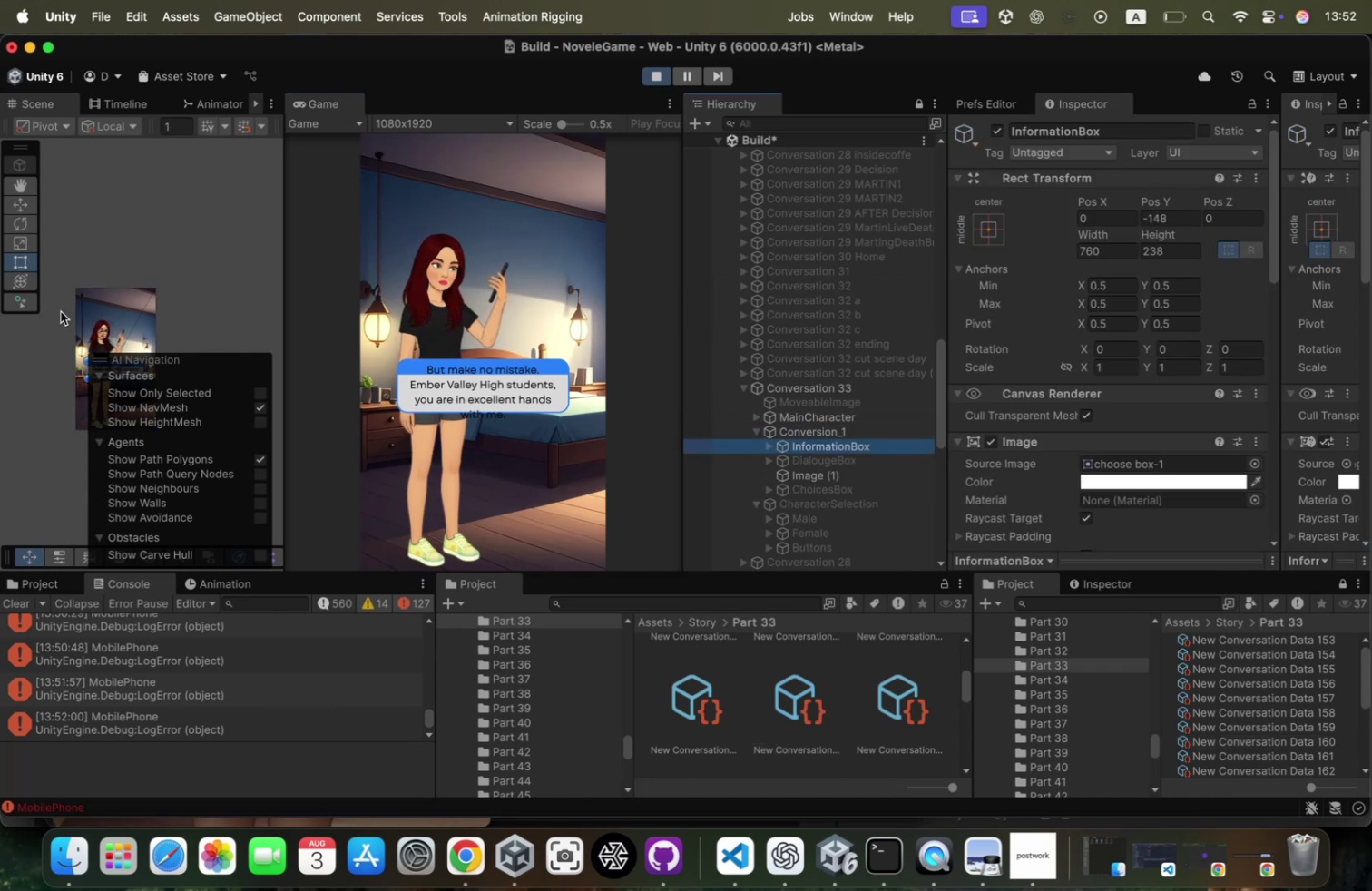 
scroll: coordinate [83, 306], scroll_direction: down, amount: 40.0
 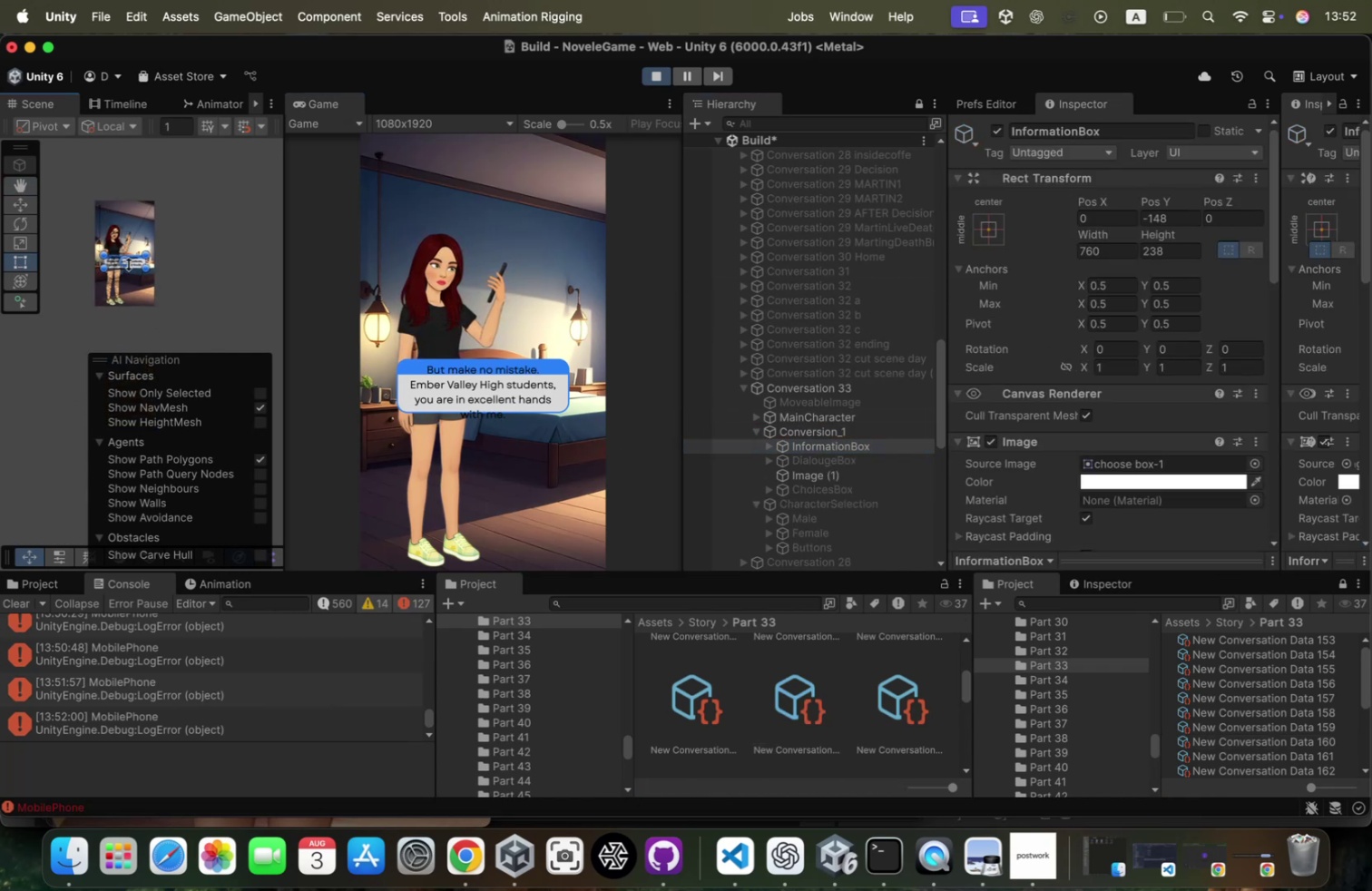 
scroll: coordinate [129, 264], scroll_direction: up, amount: 96.0
 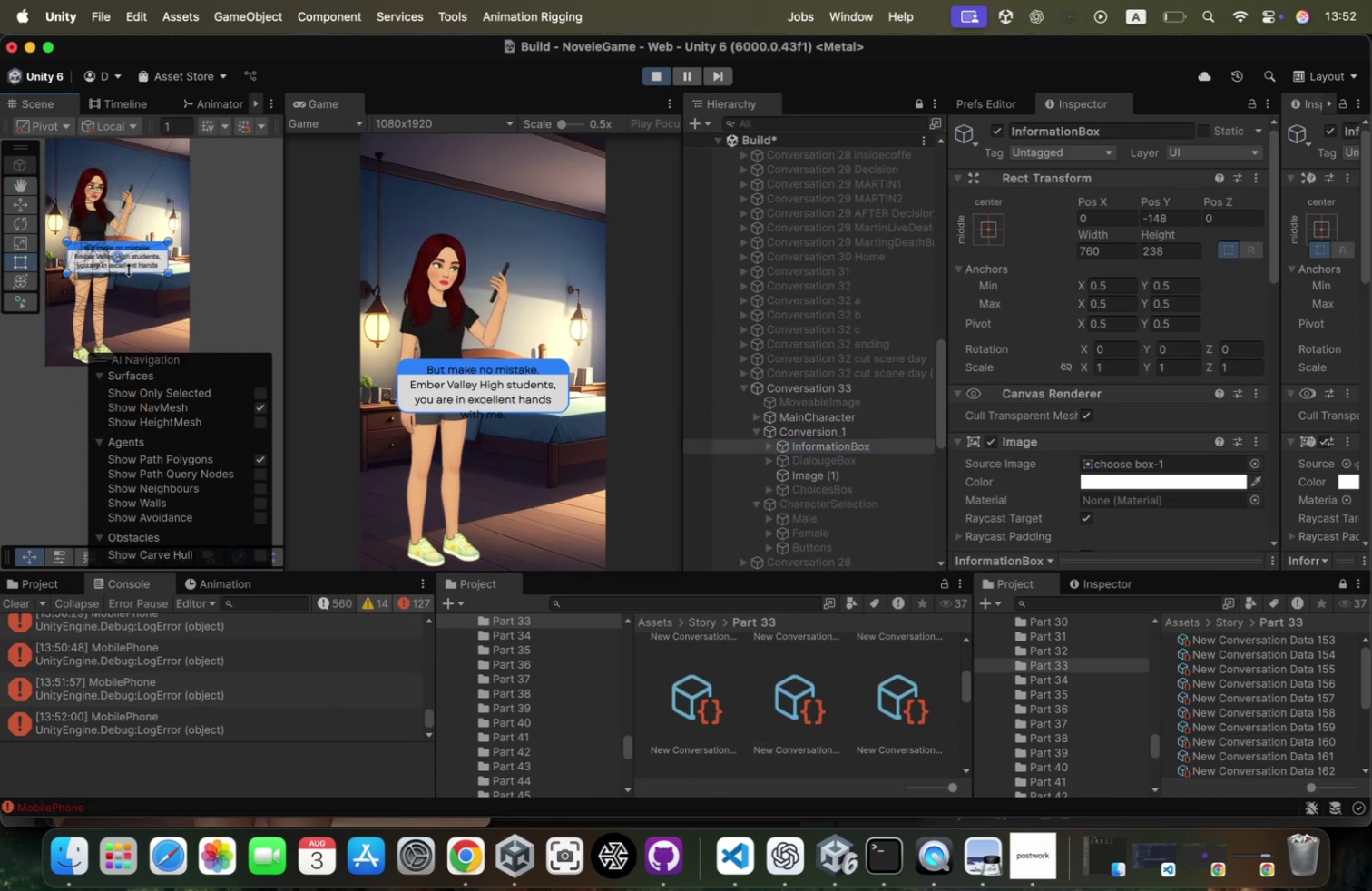 
left_click_drag(start_coordinate=[129, 272], to_coordinate=[128, 288])
 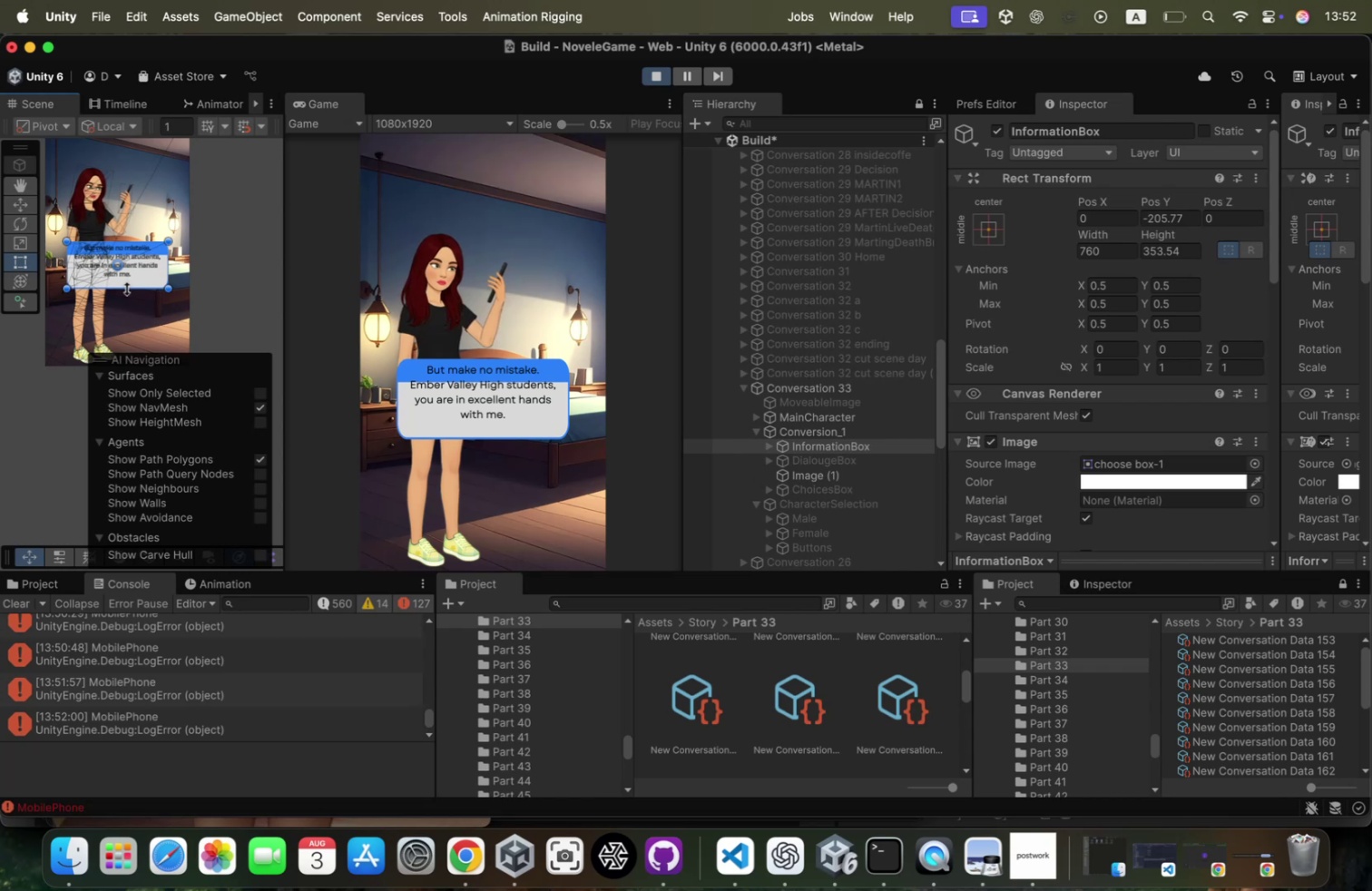 
left_click_drag(start_coordinate=[127, 289], to_coordinate=[127, 293])
 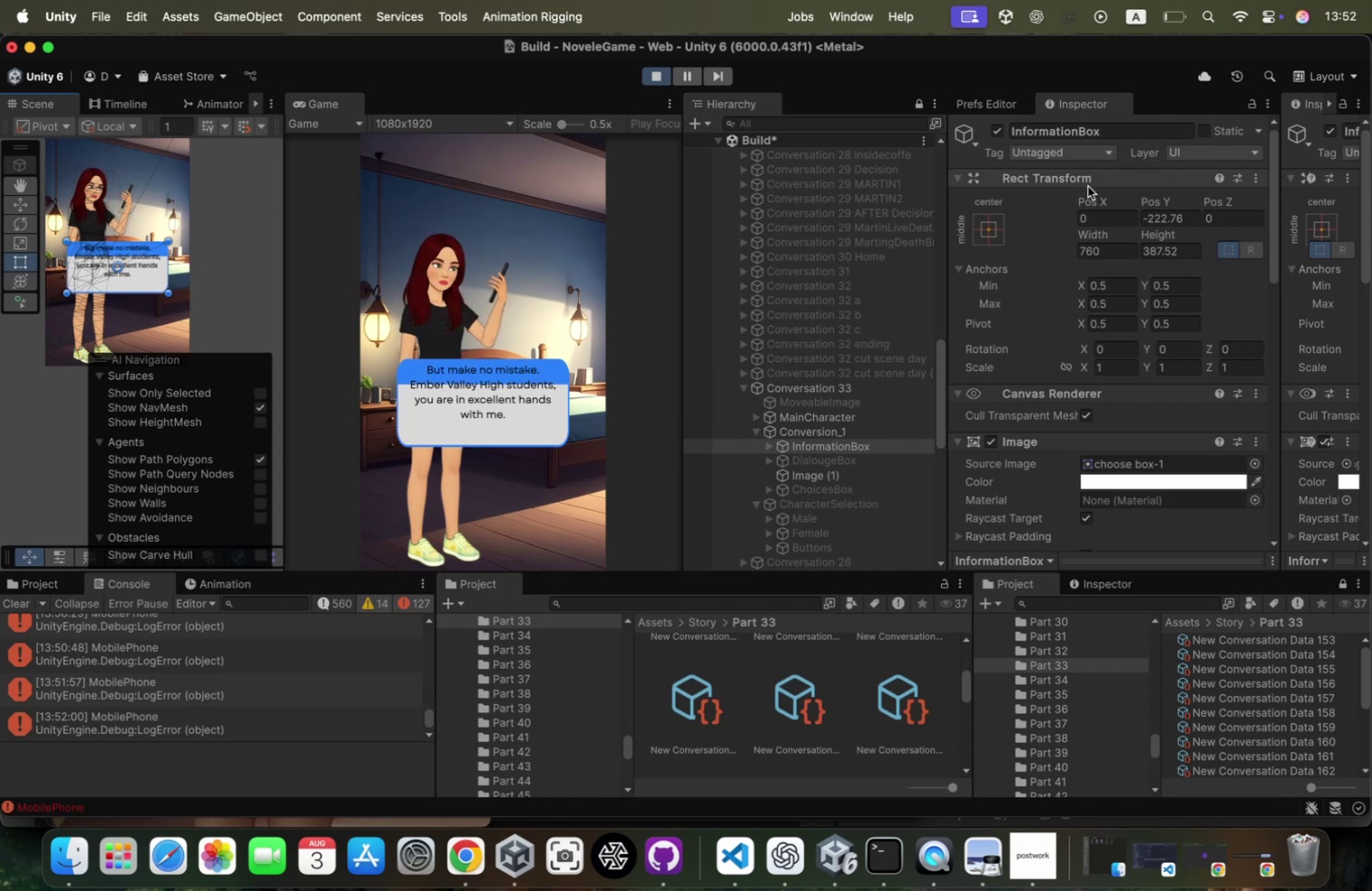 
right_click([1090, 177])
 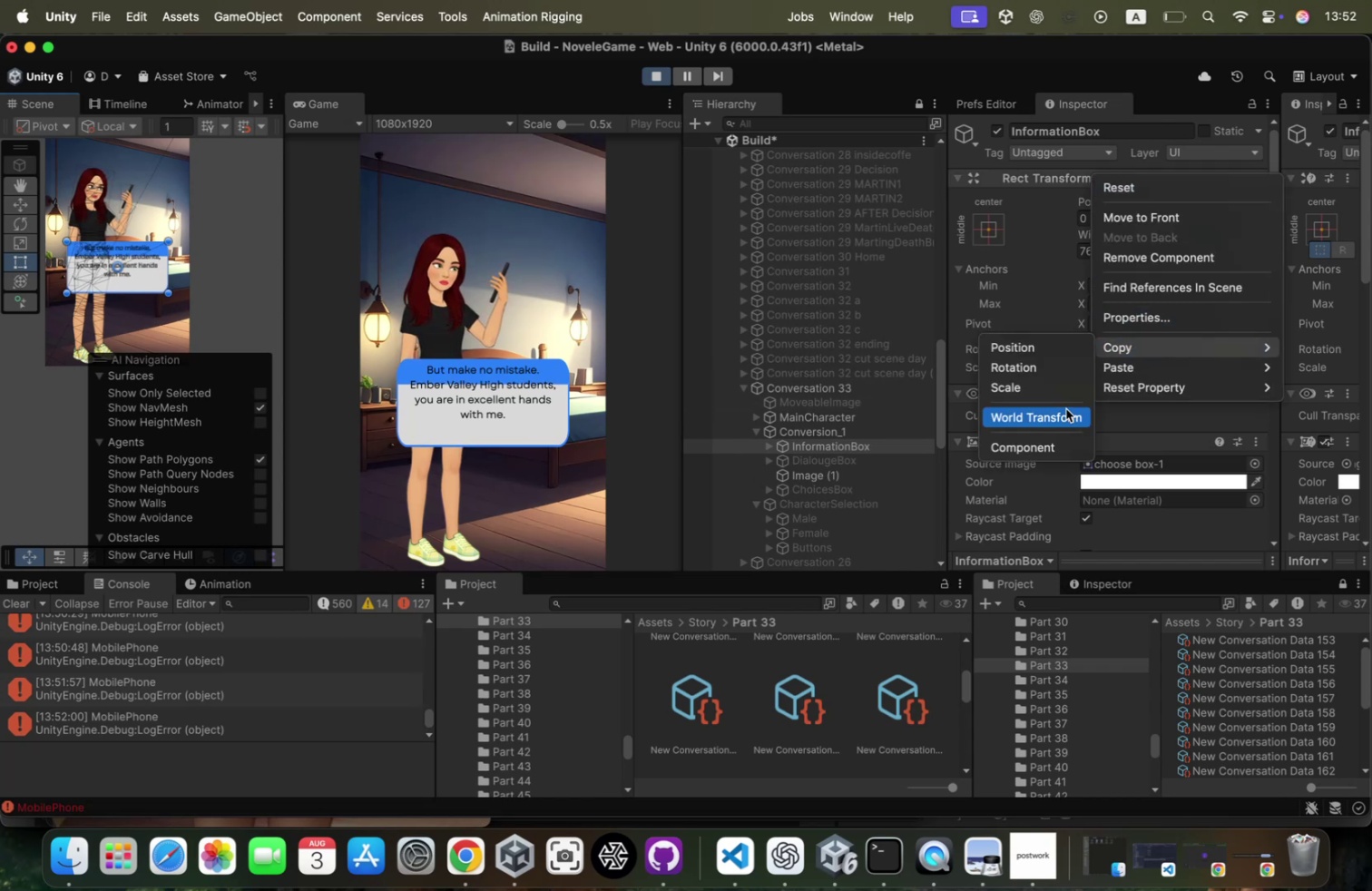 
left_click([1051, 448])
 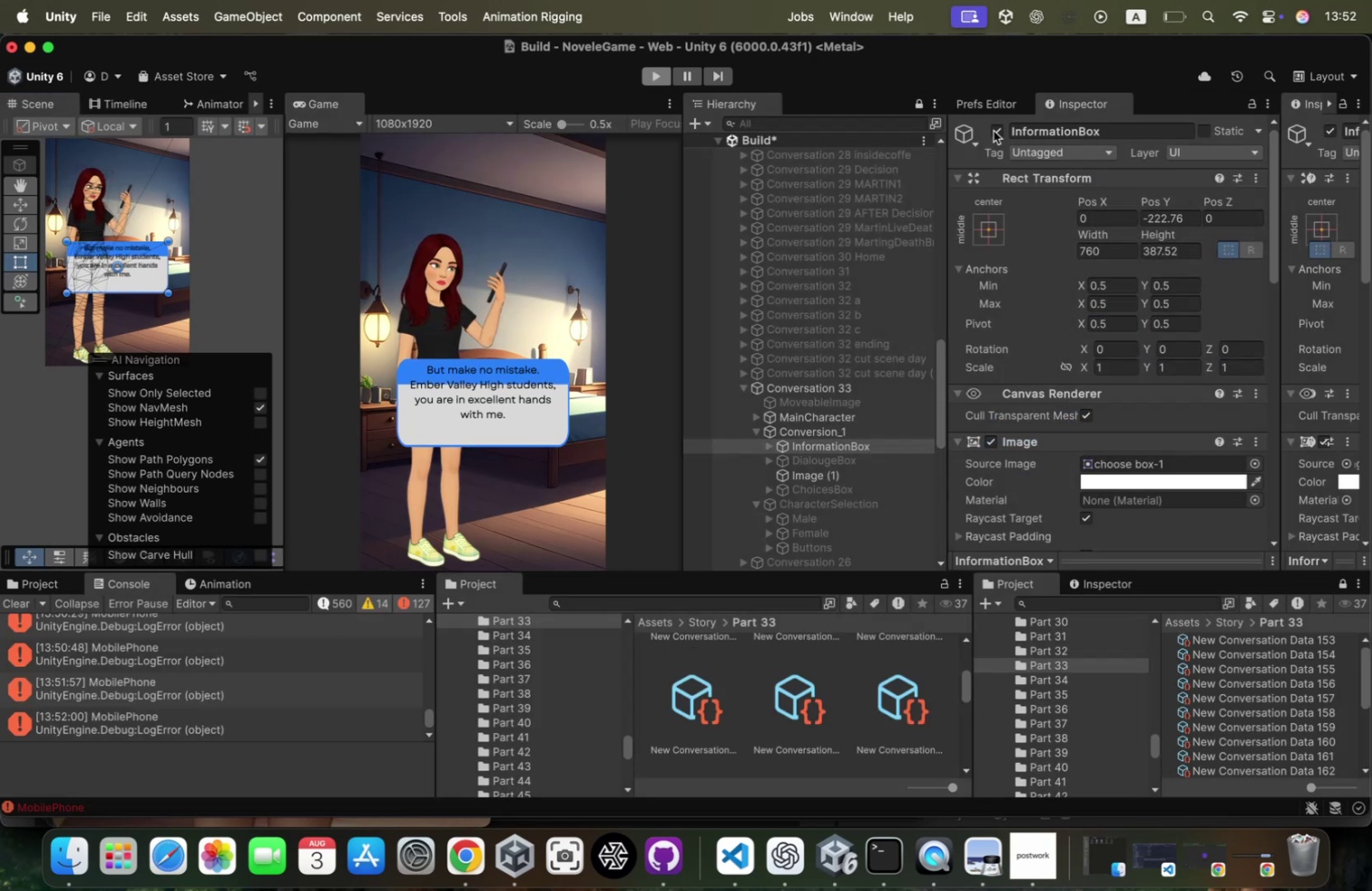 
left_click([998, 129])
 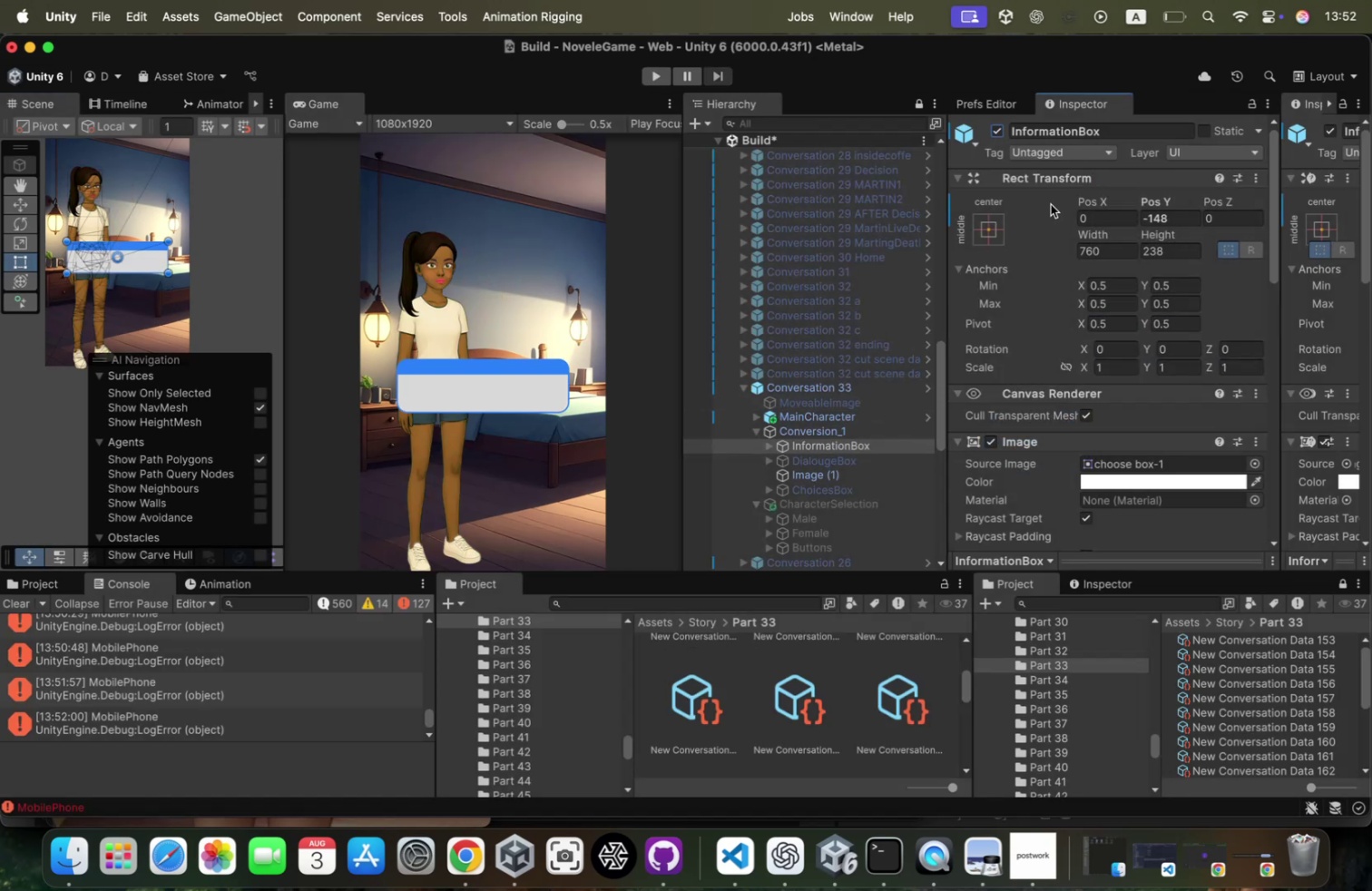 
right_click([1063, 174])
 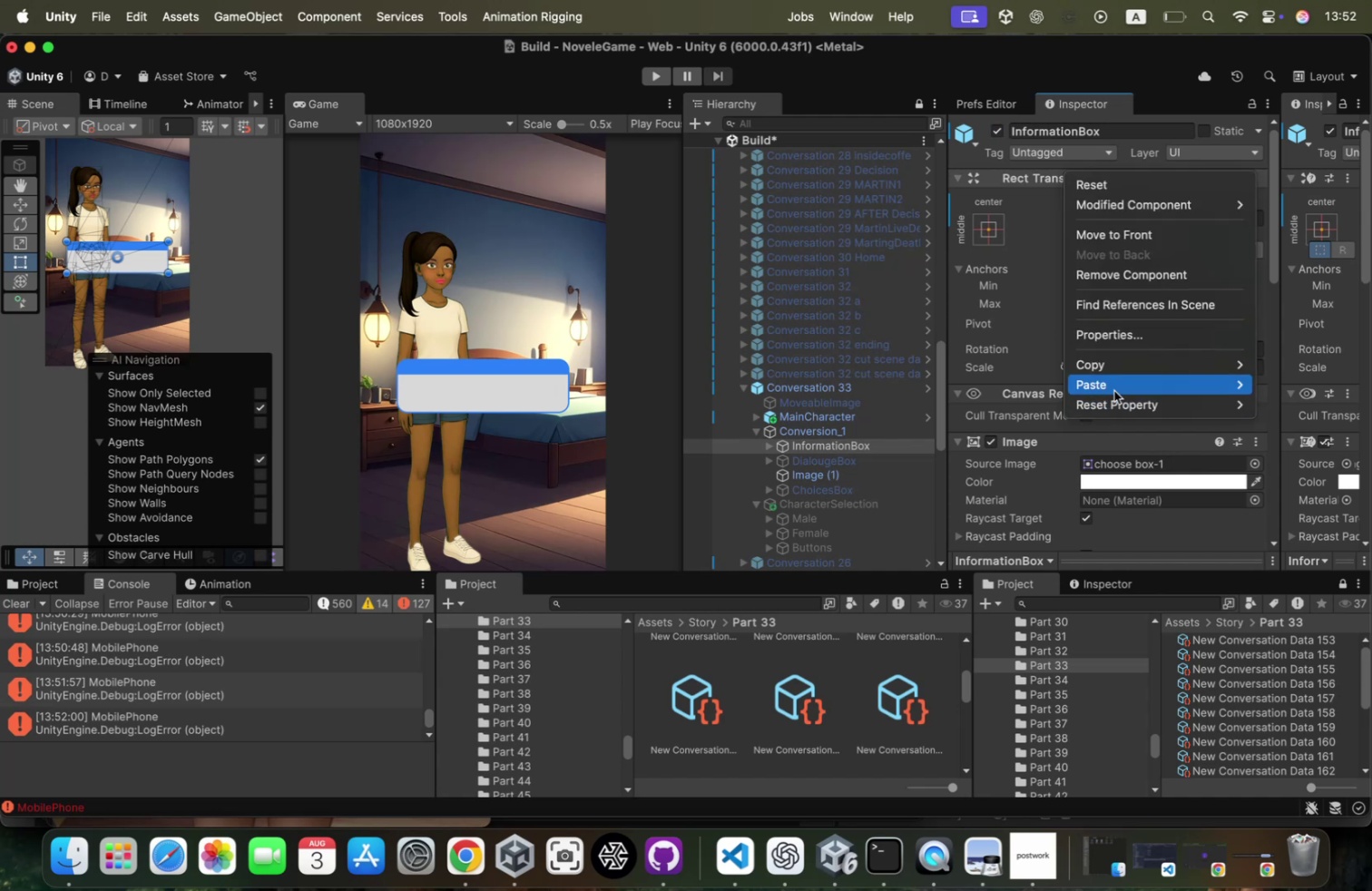 
left_click([1118, 382])
 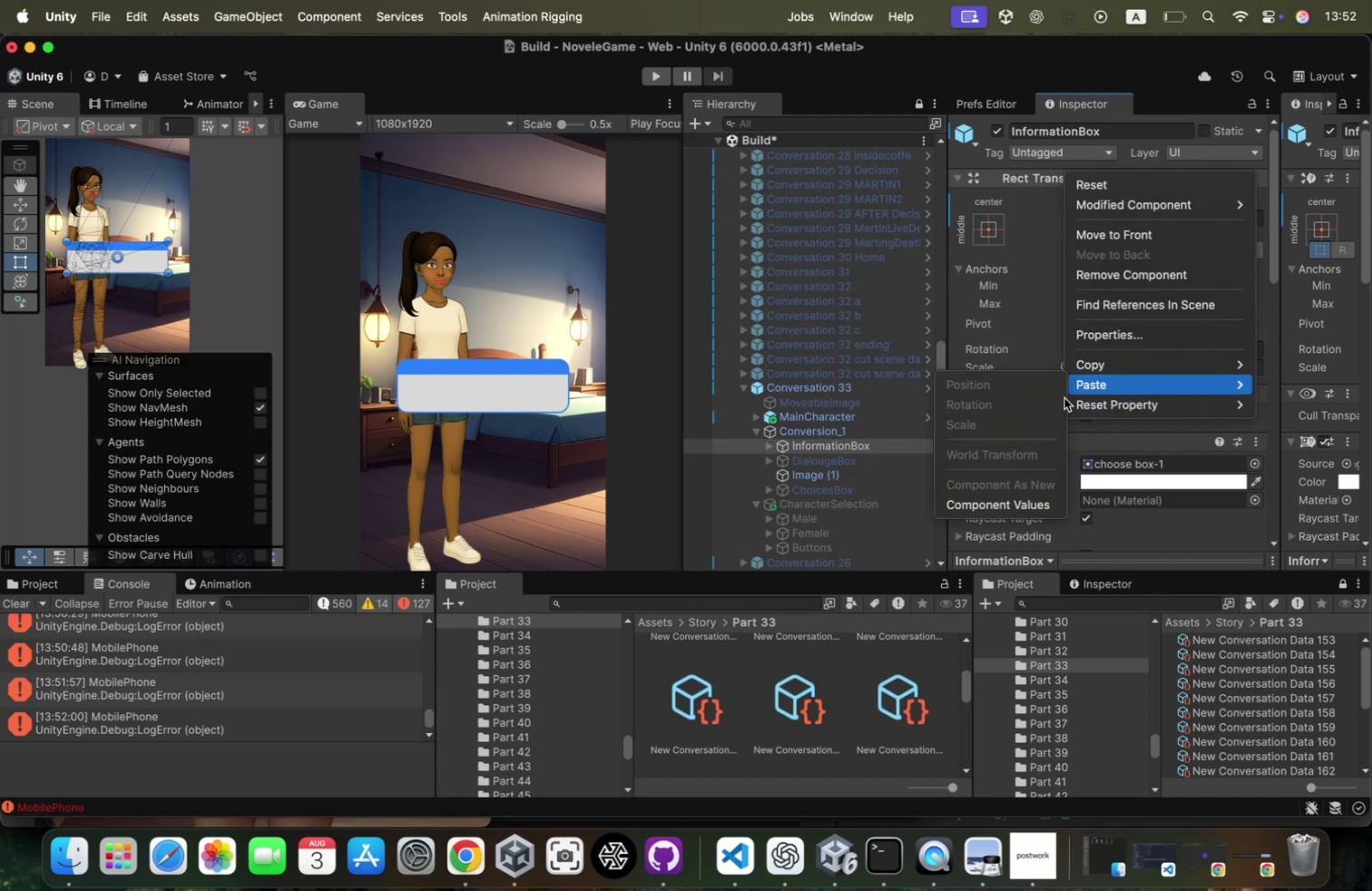 
left_click([999, 502])
 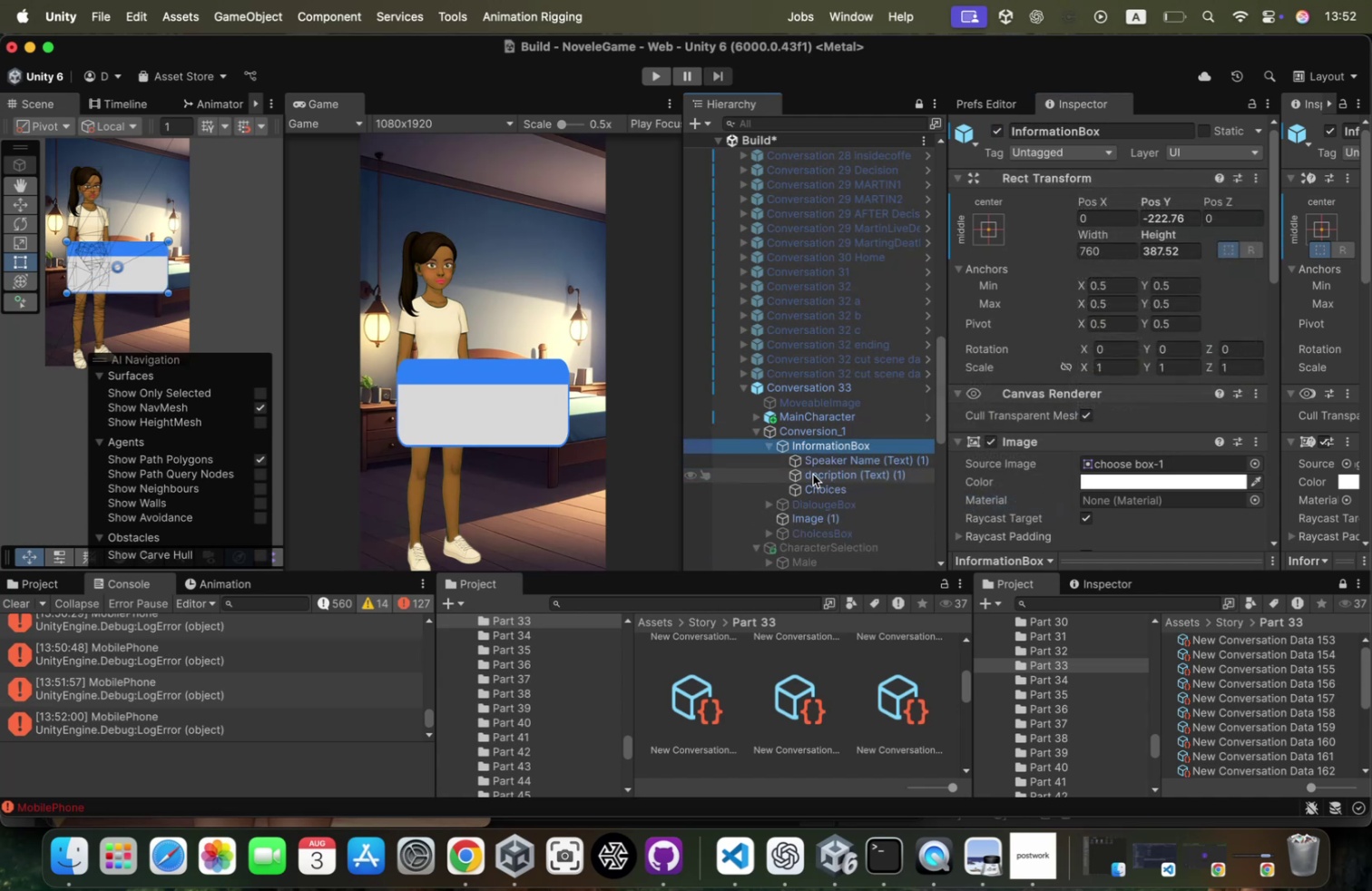 
left_click([828, 472])
 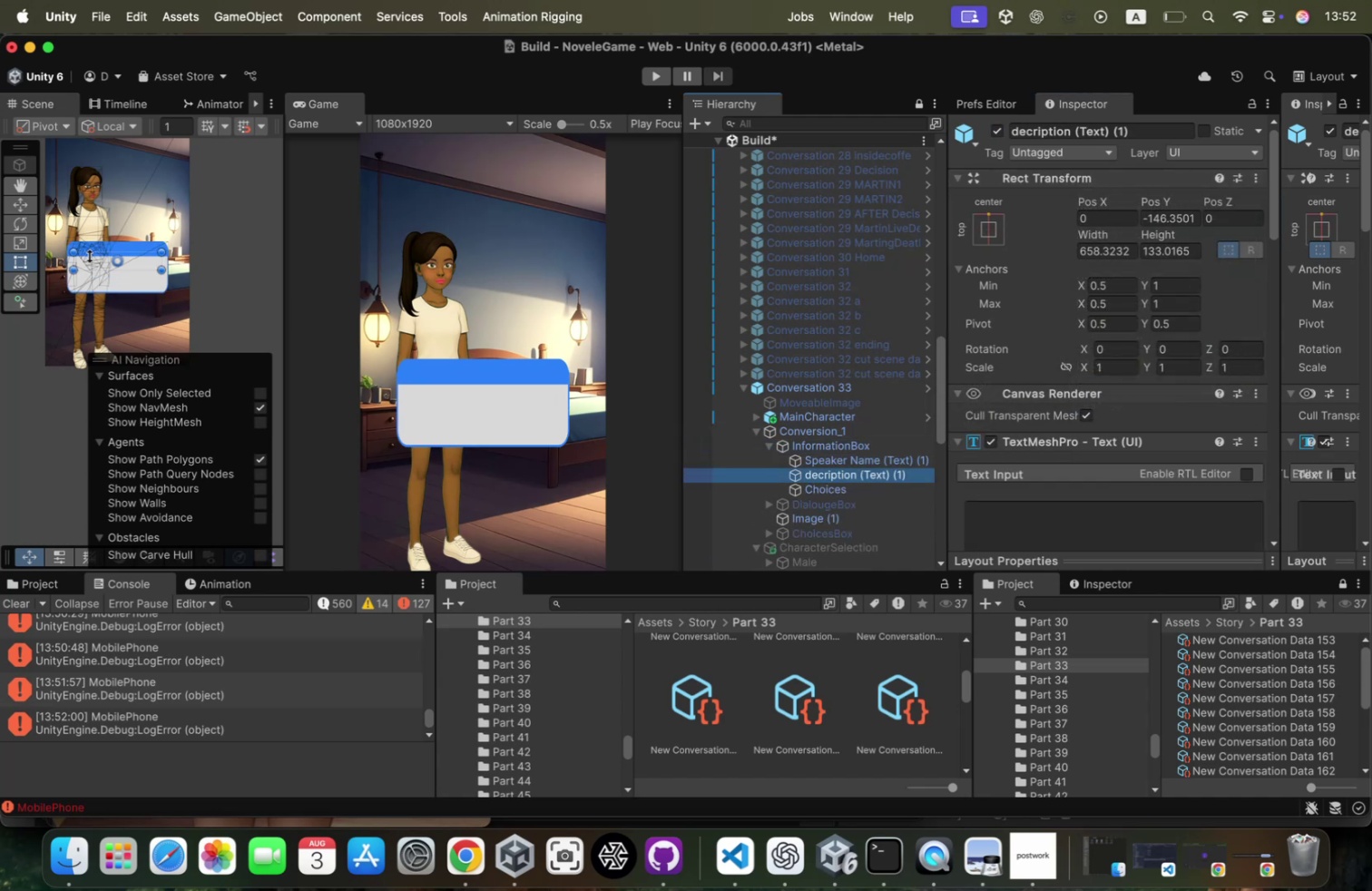 
left_click_drag(start_coordinate=[147, 265], to_coordinate=[145, 286])
 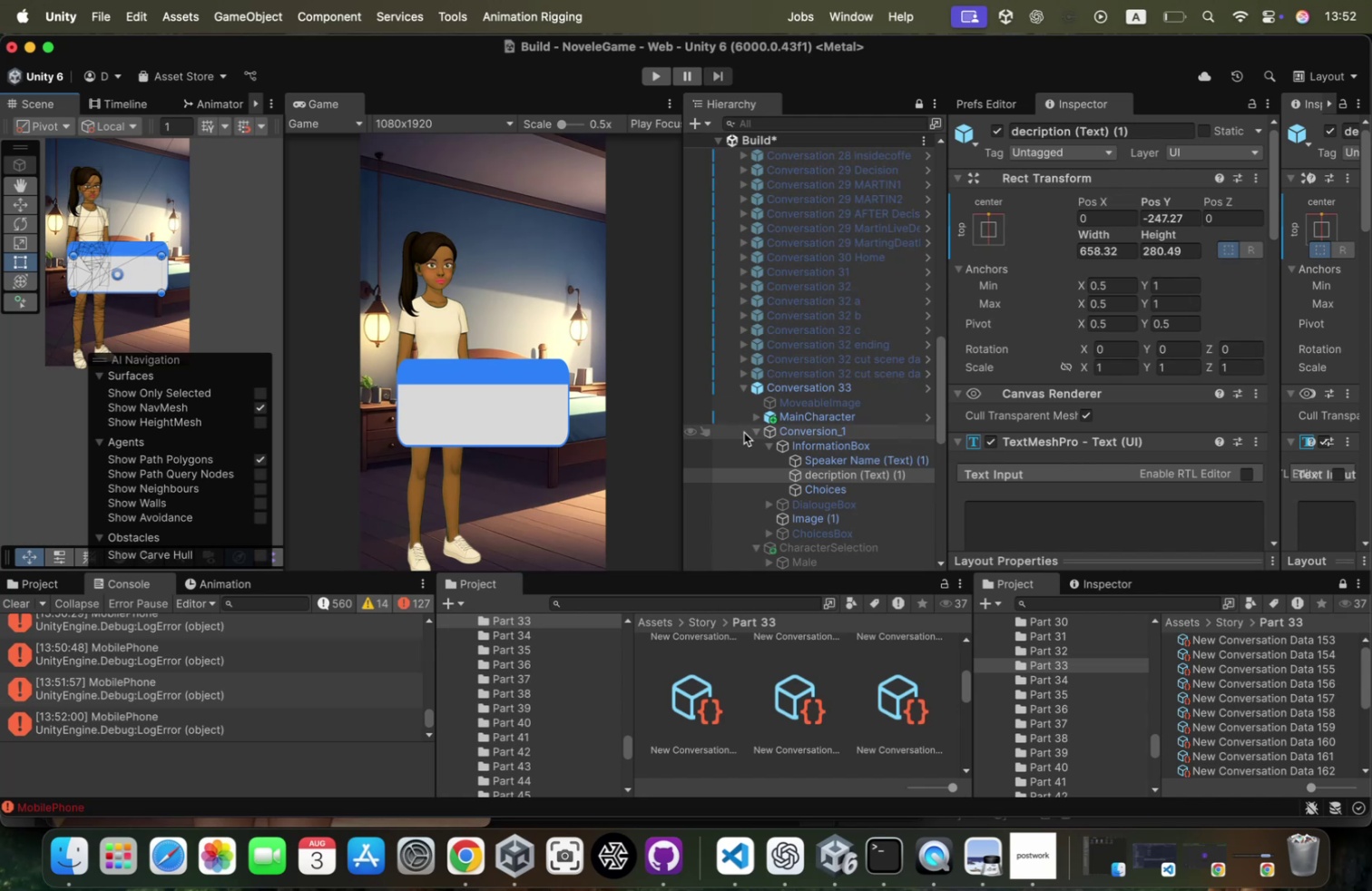 
left_click([859, 446])
 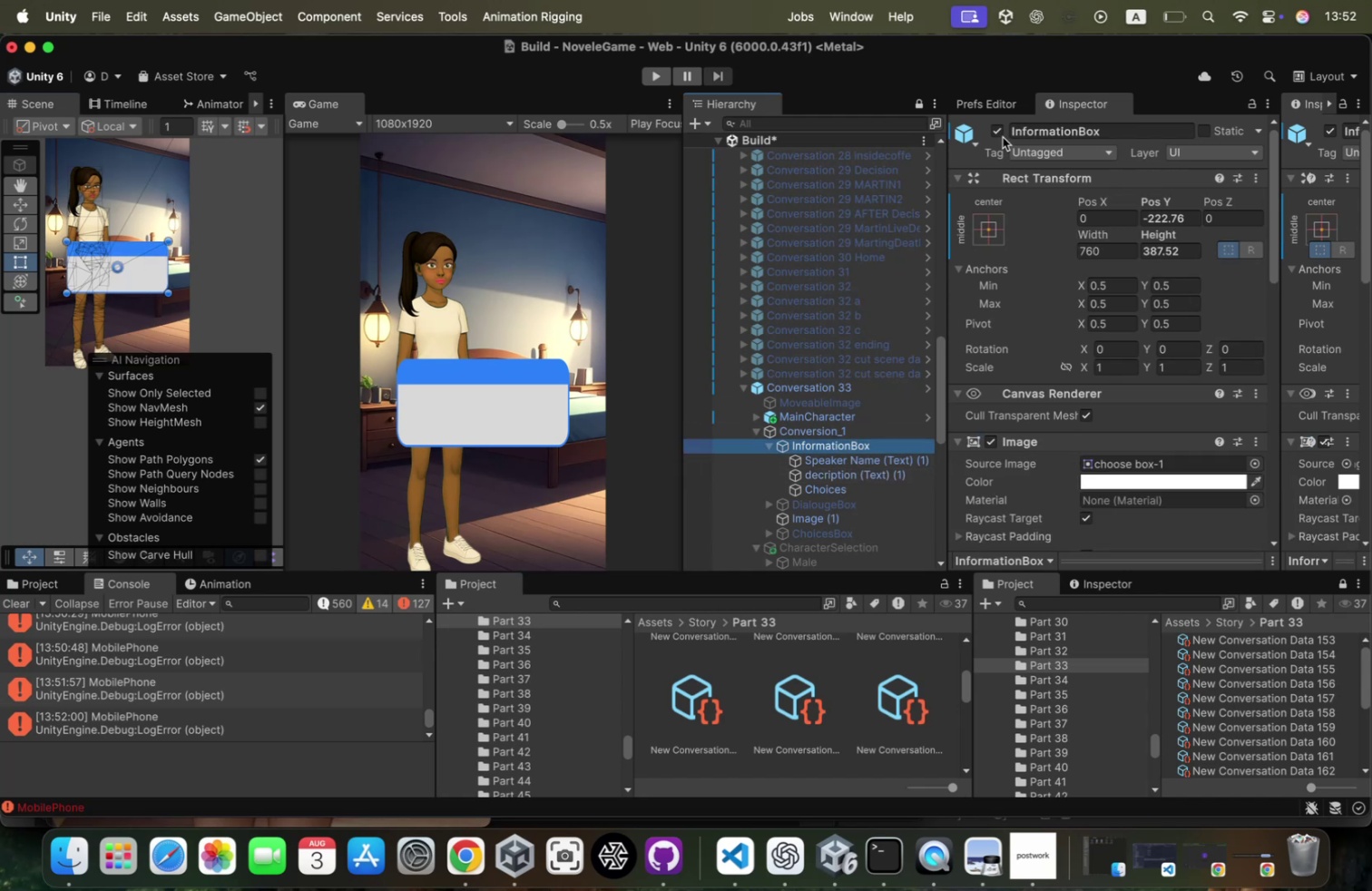 
left_click([999, 131])
 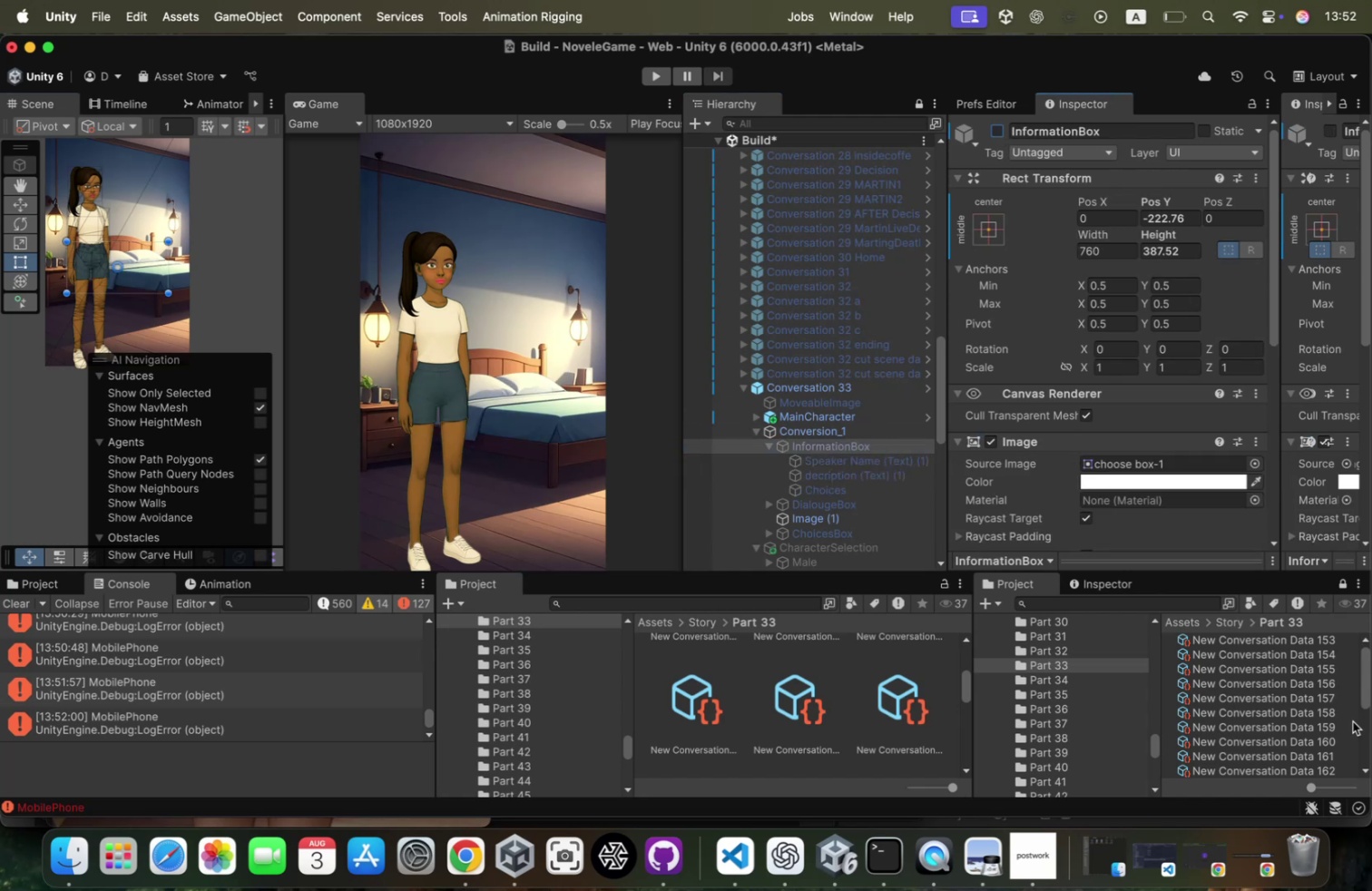 
left_click([1308, 680])
 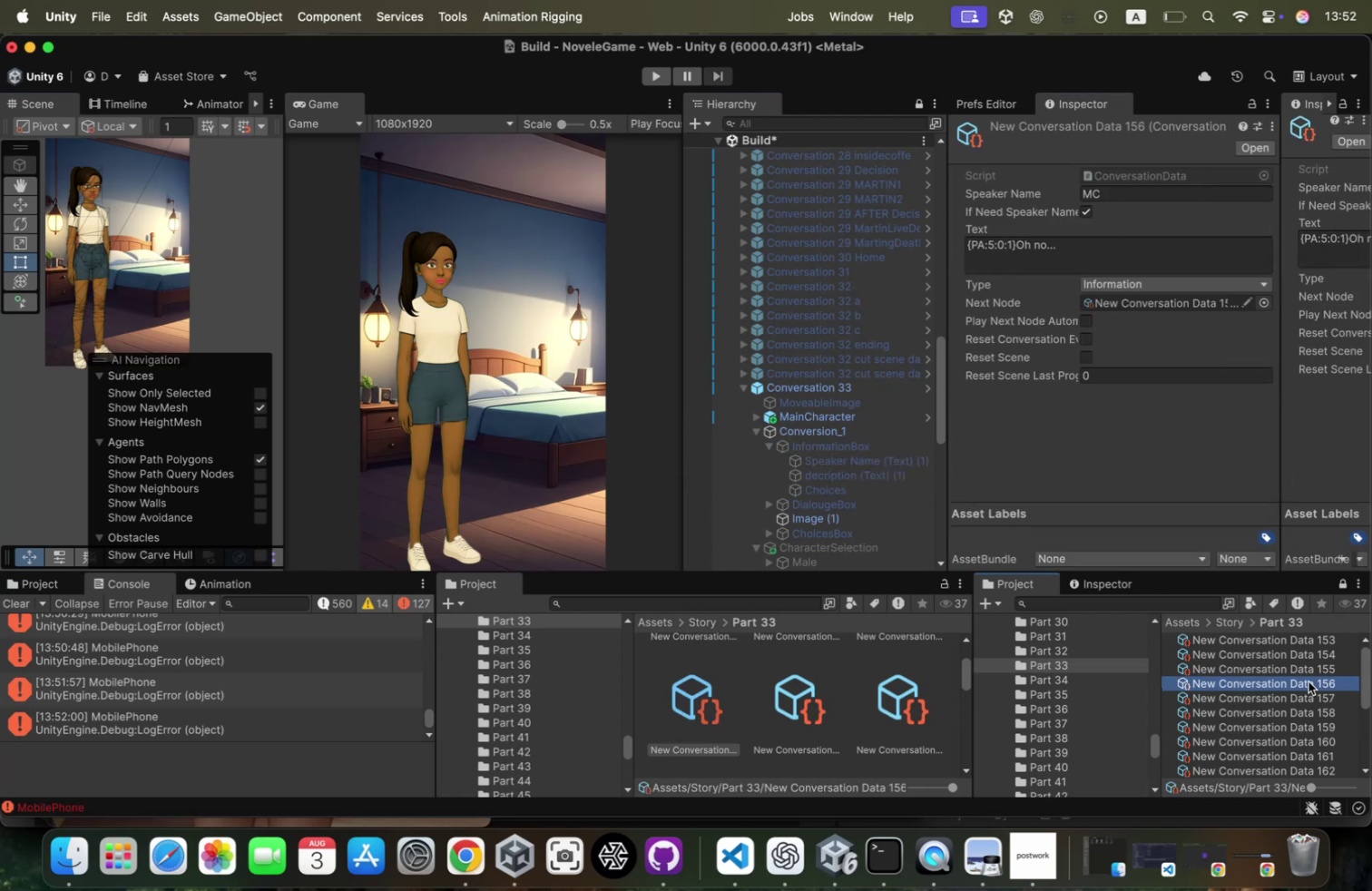 
key(ArrowUp)
 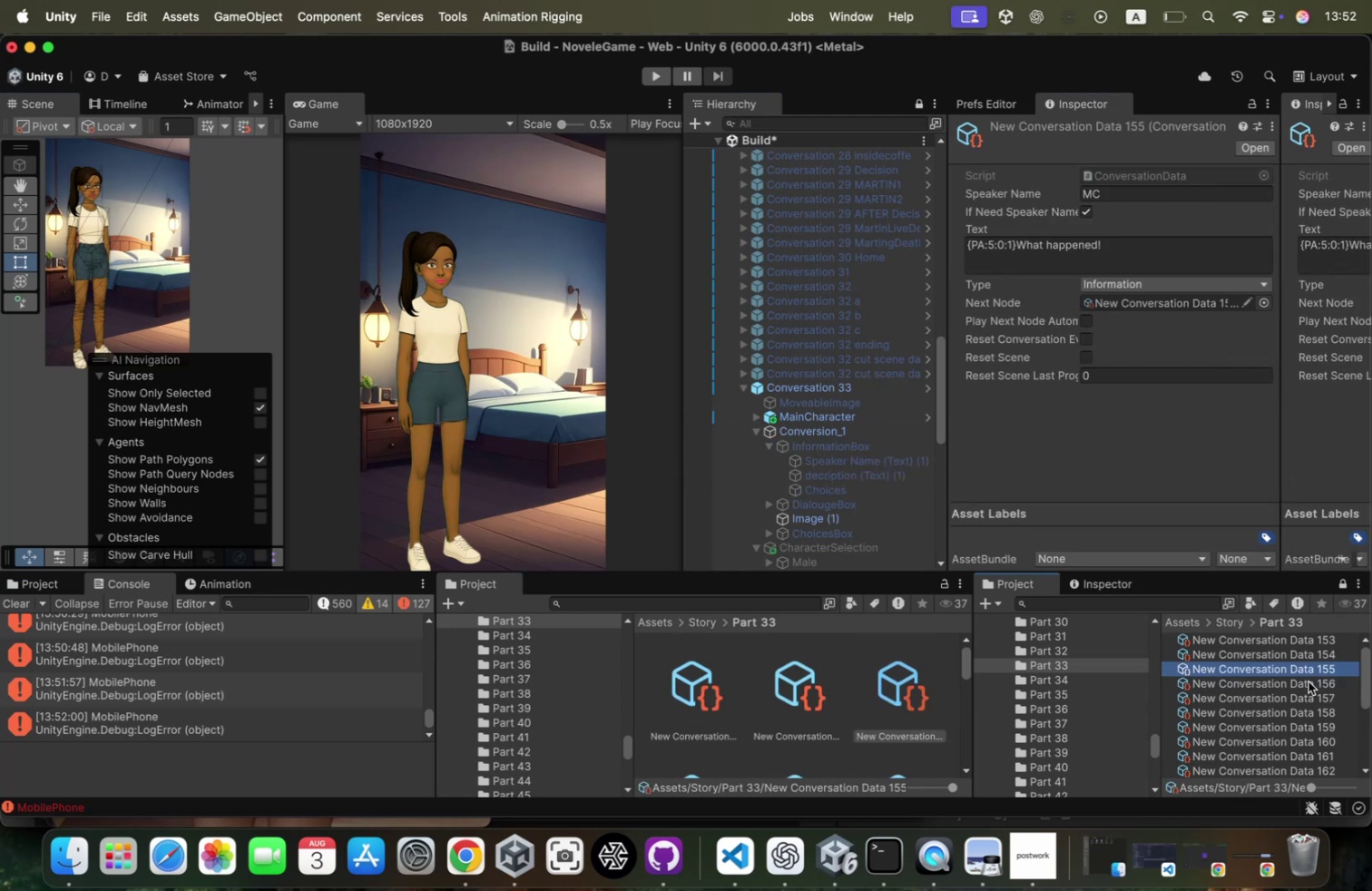 
key(ArrowUp)
 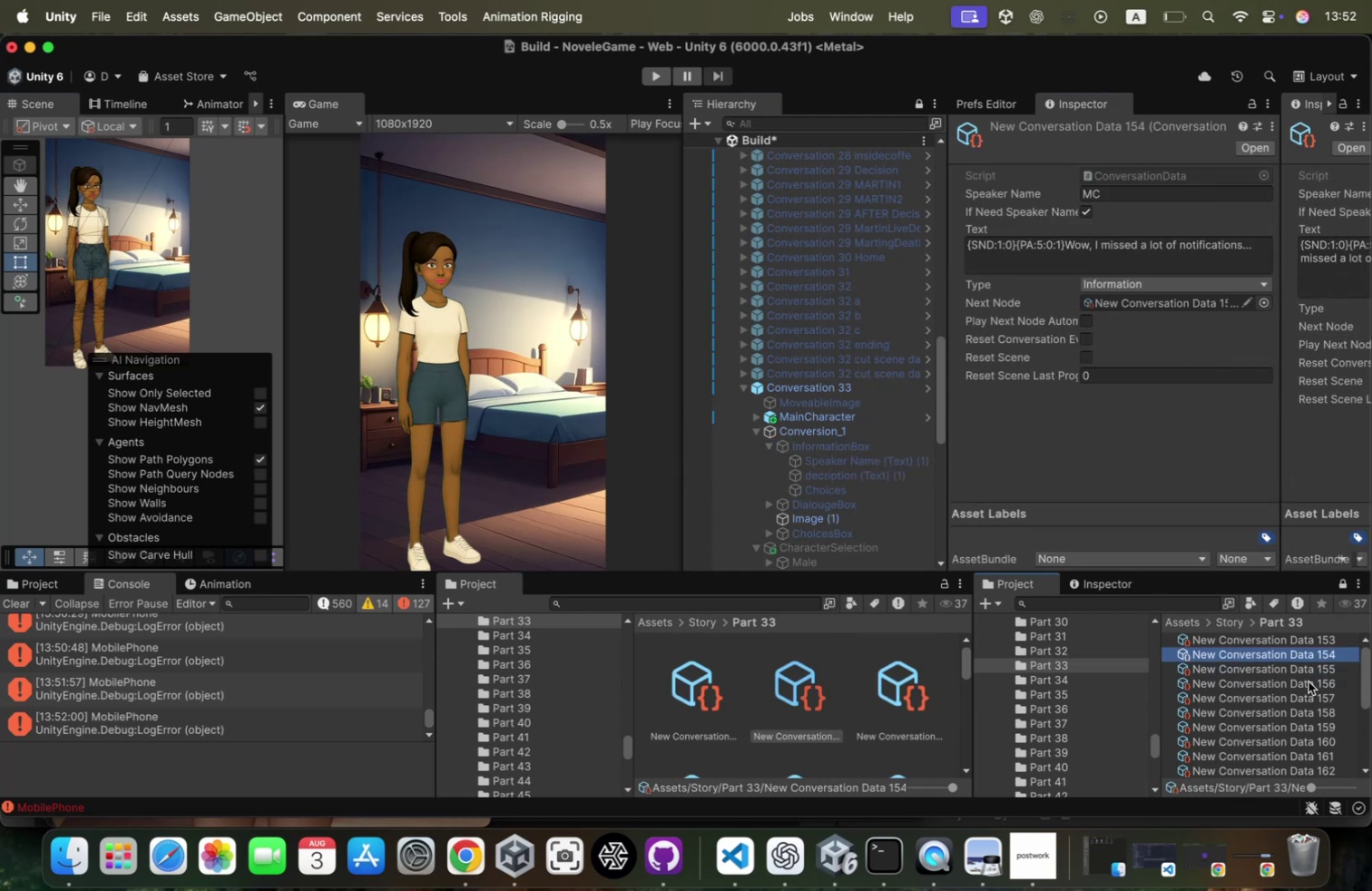 
key(ArrowDown)
 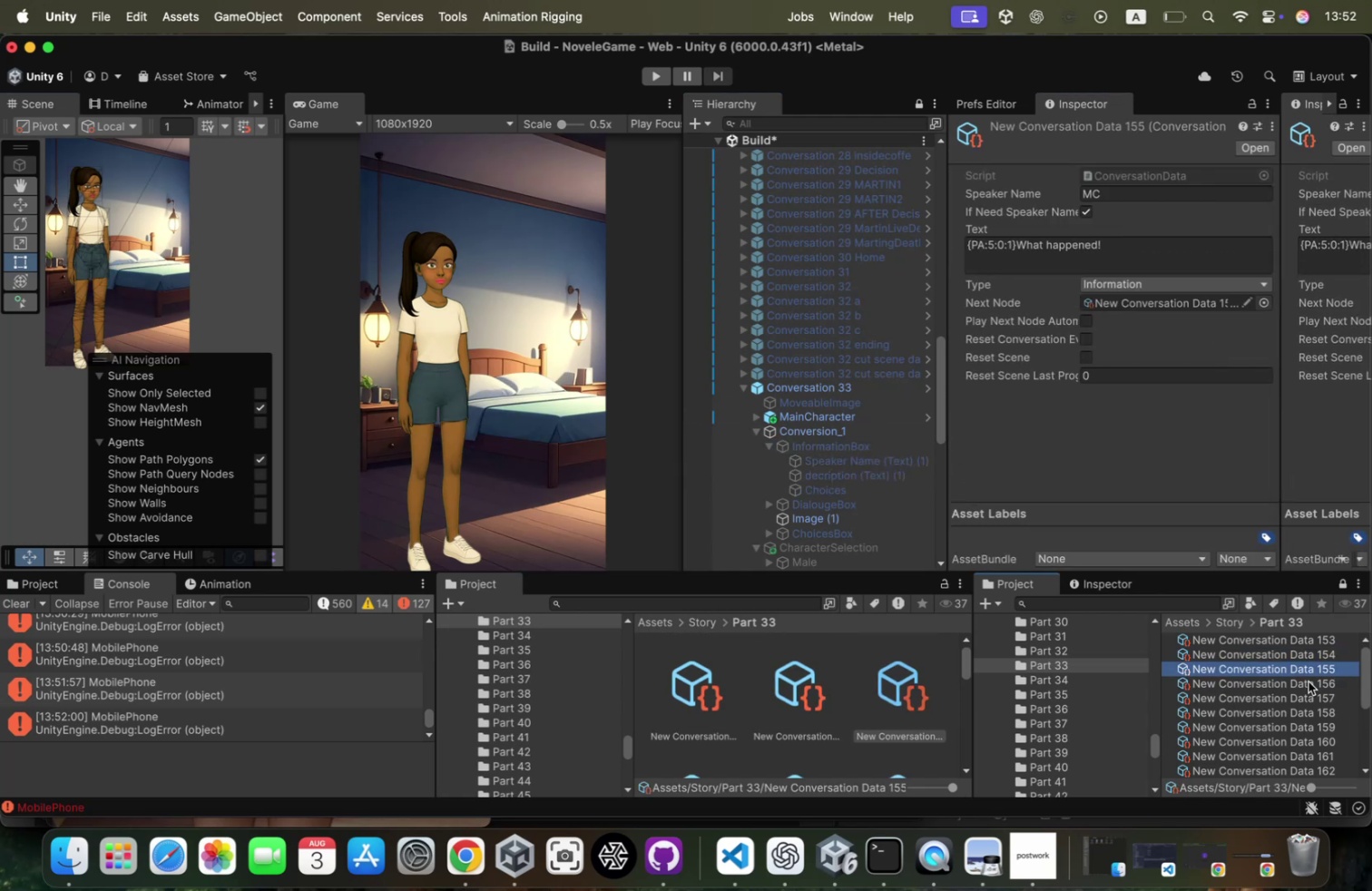 
key(ArrowDown)
 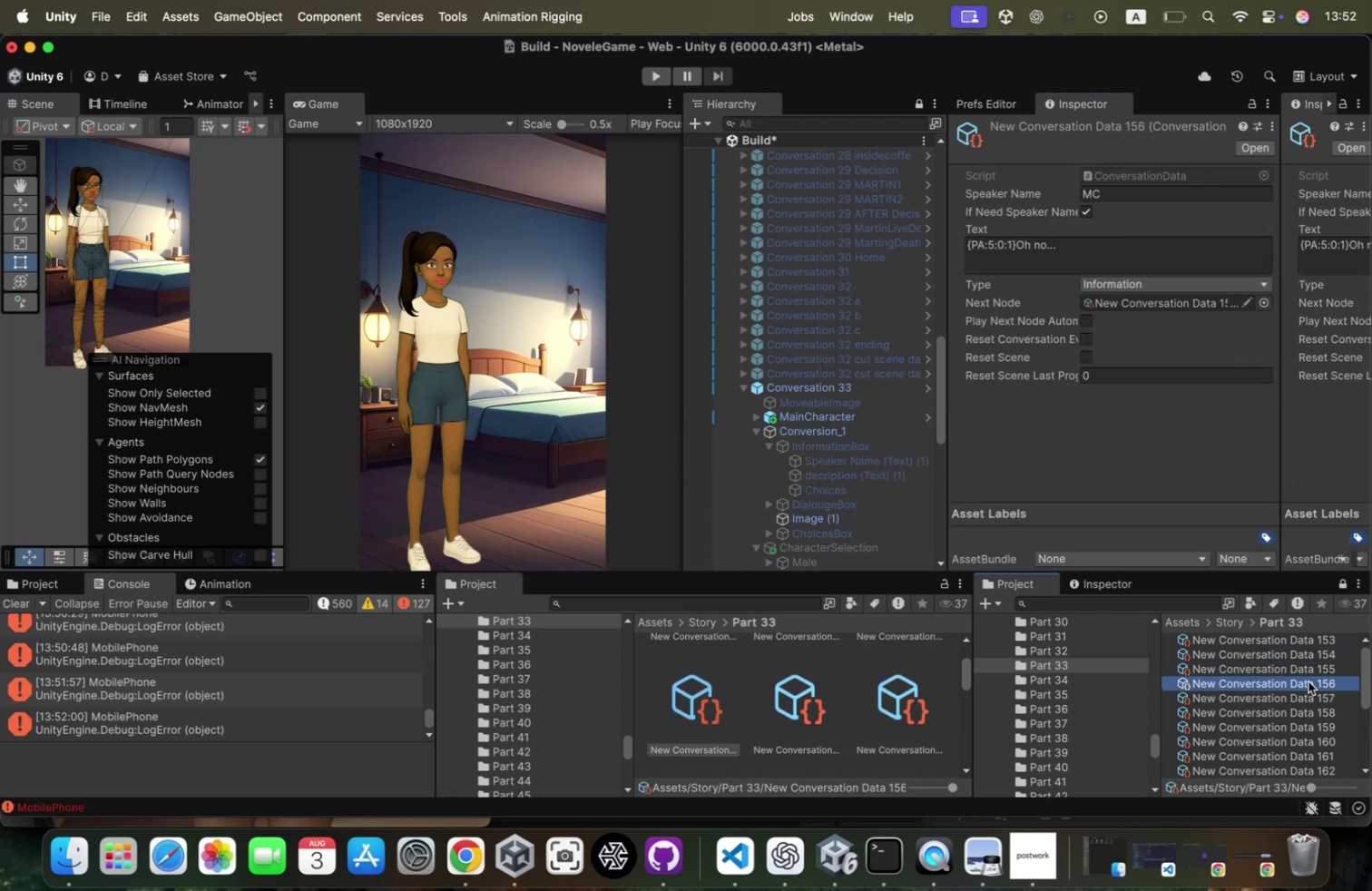 
key(ArrowUp)
 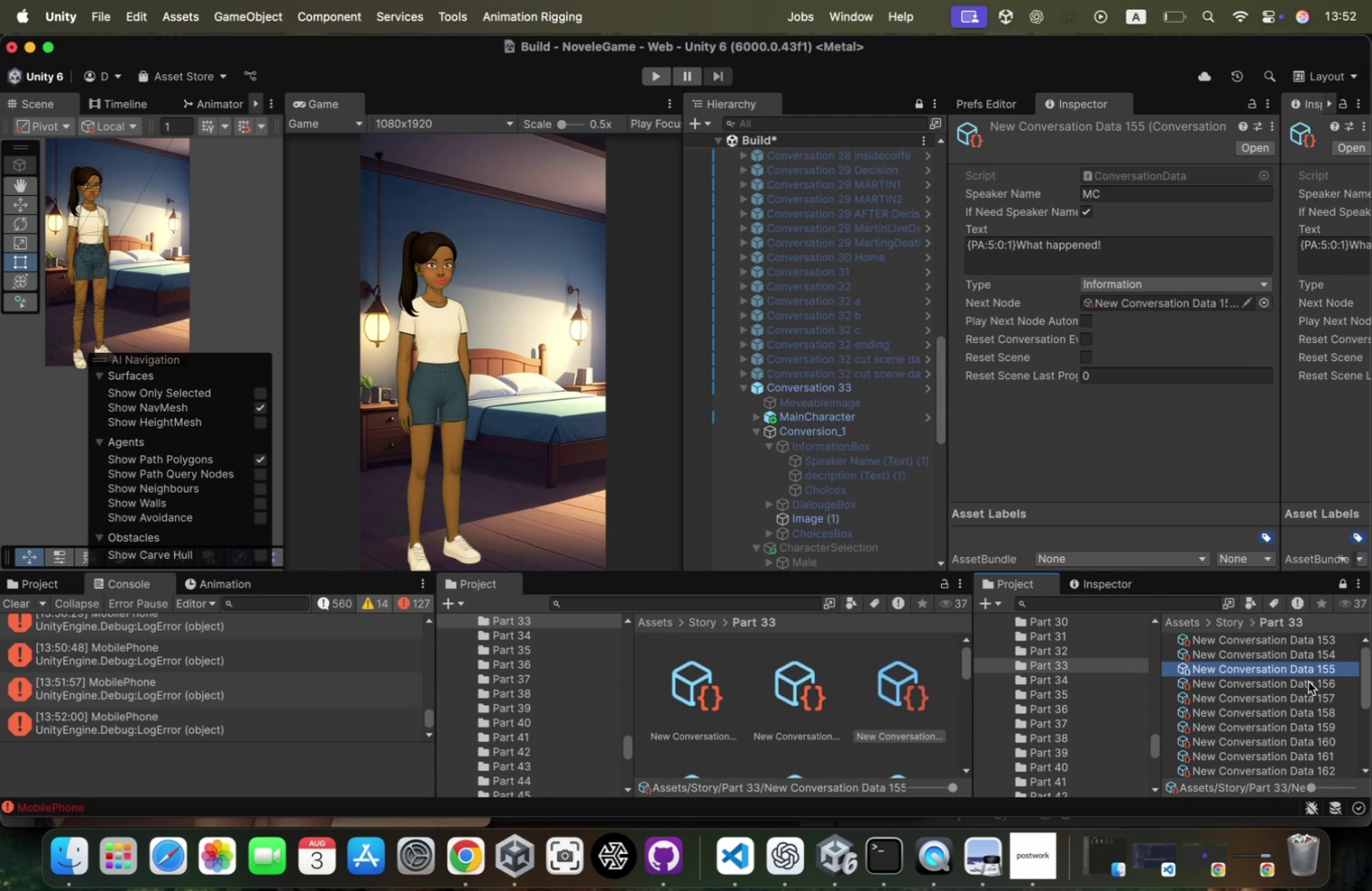 
key(ArrowDown)
 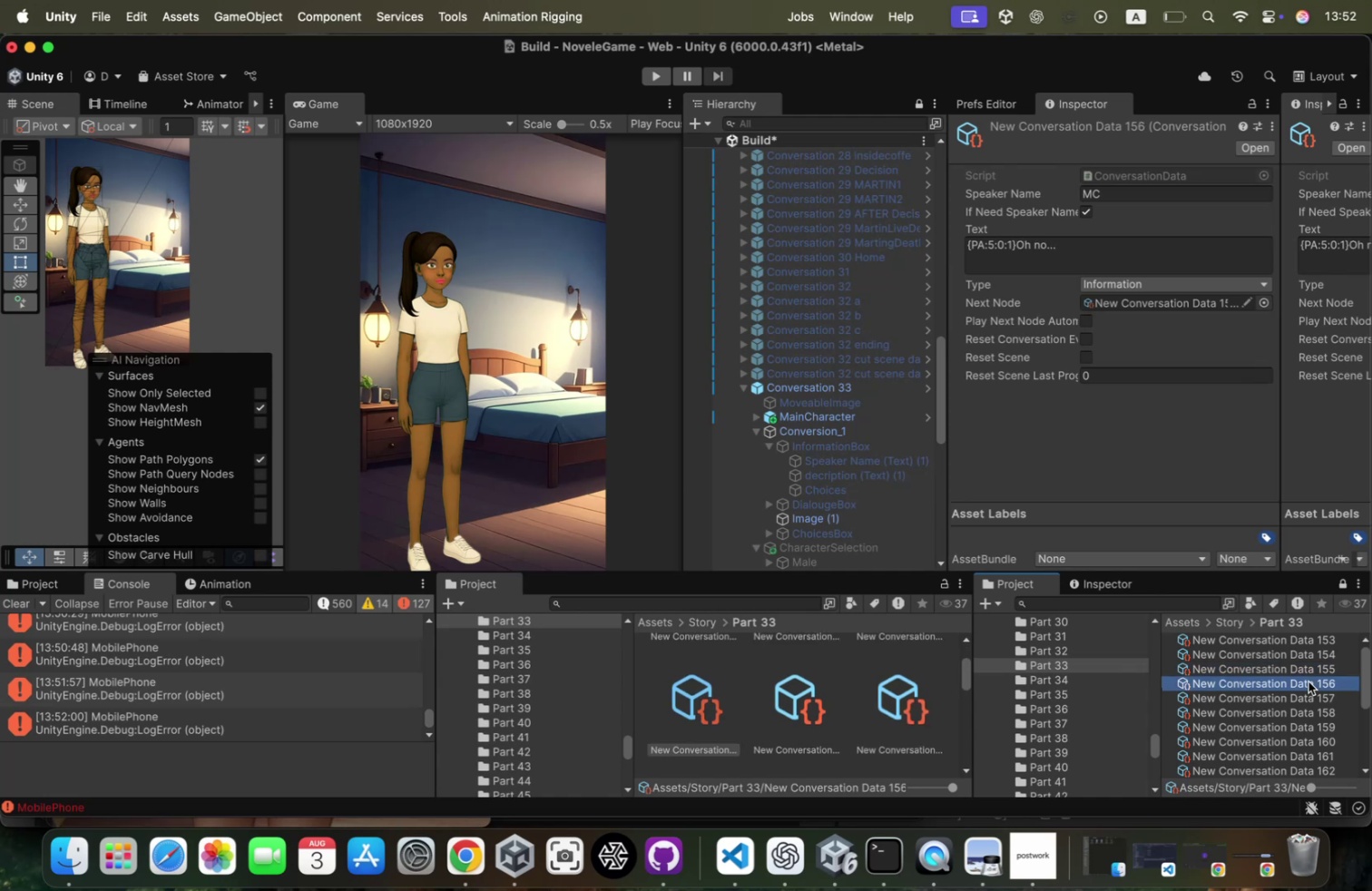 
key(ArrowDown)
 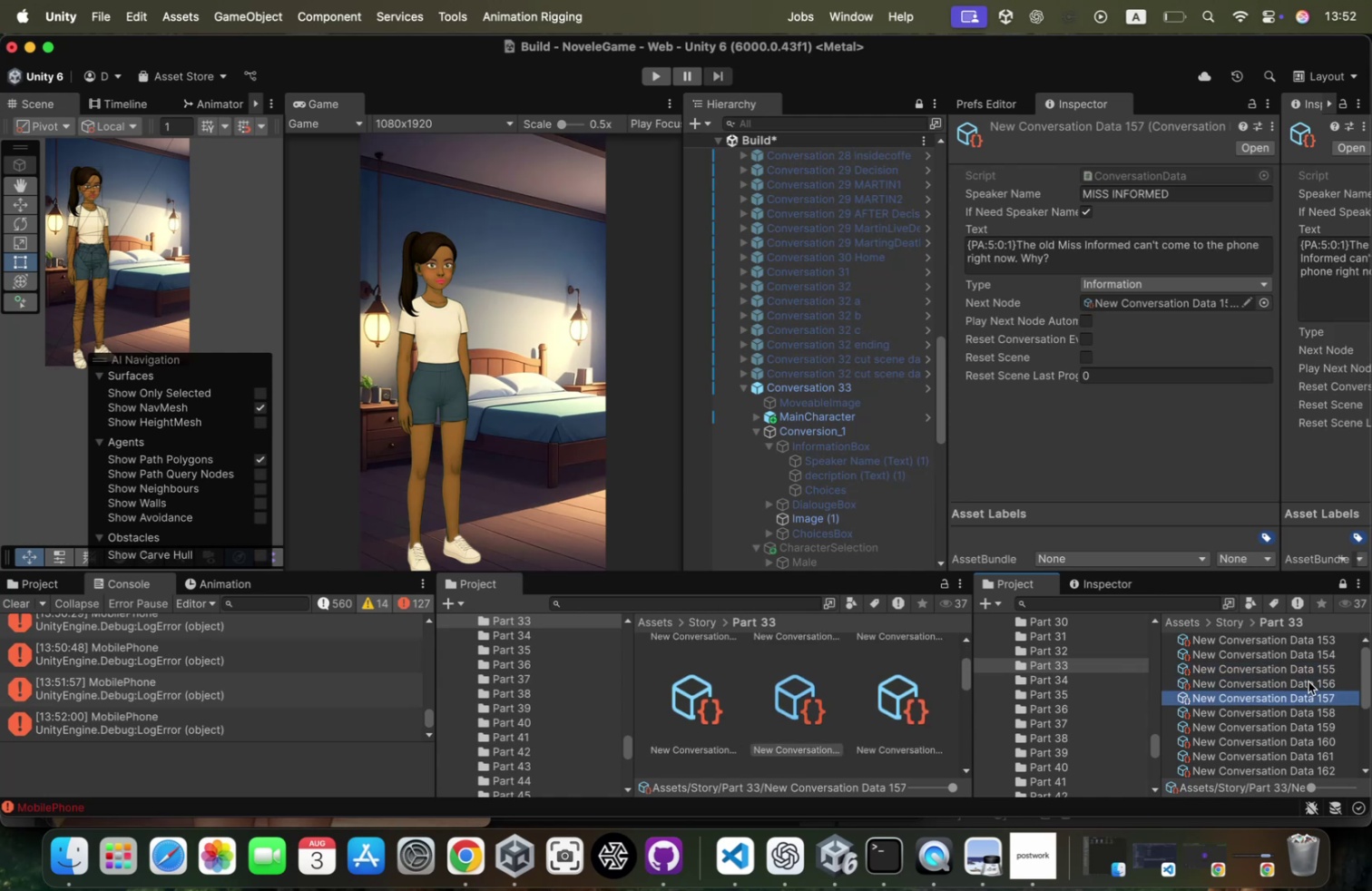 
key(ArrowDown)
 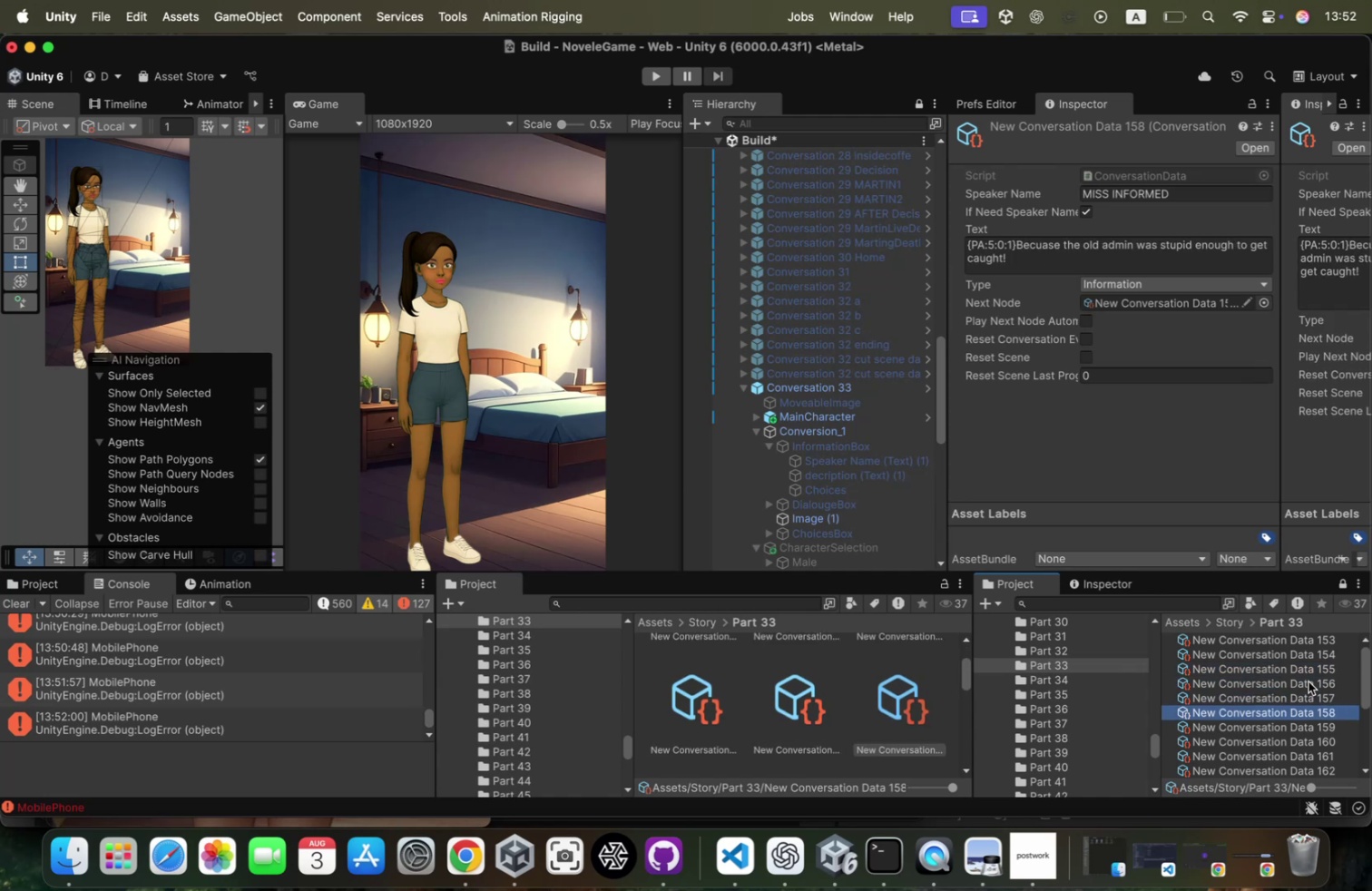 
wait(7.98)
 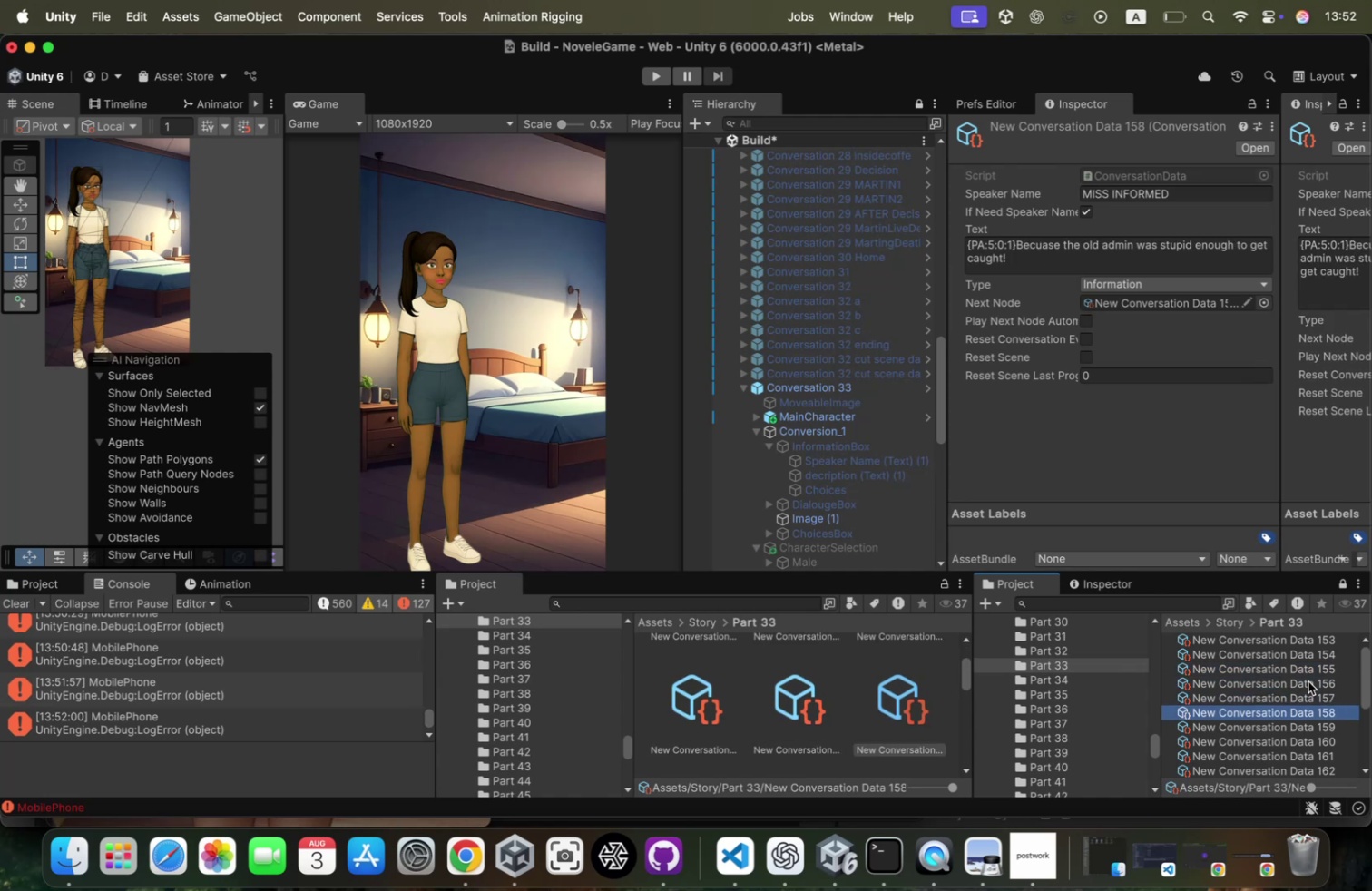 
key(ArrowDown)
 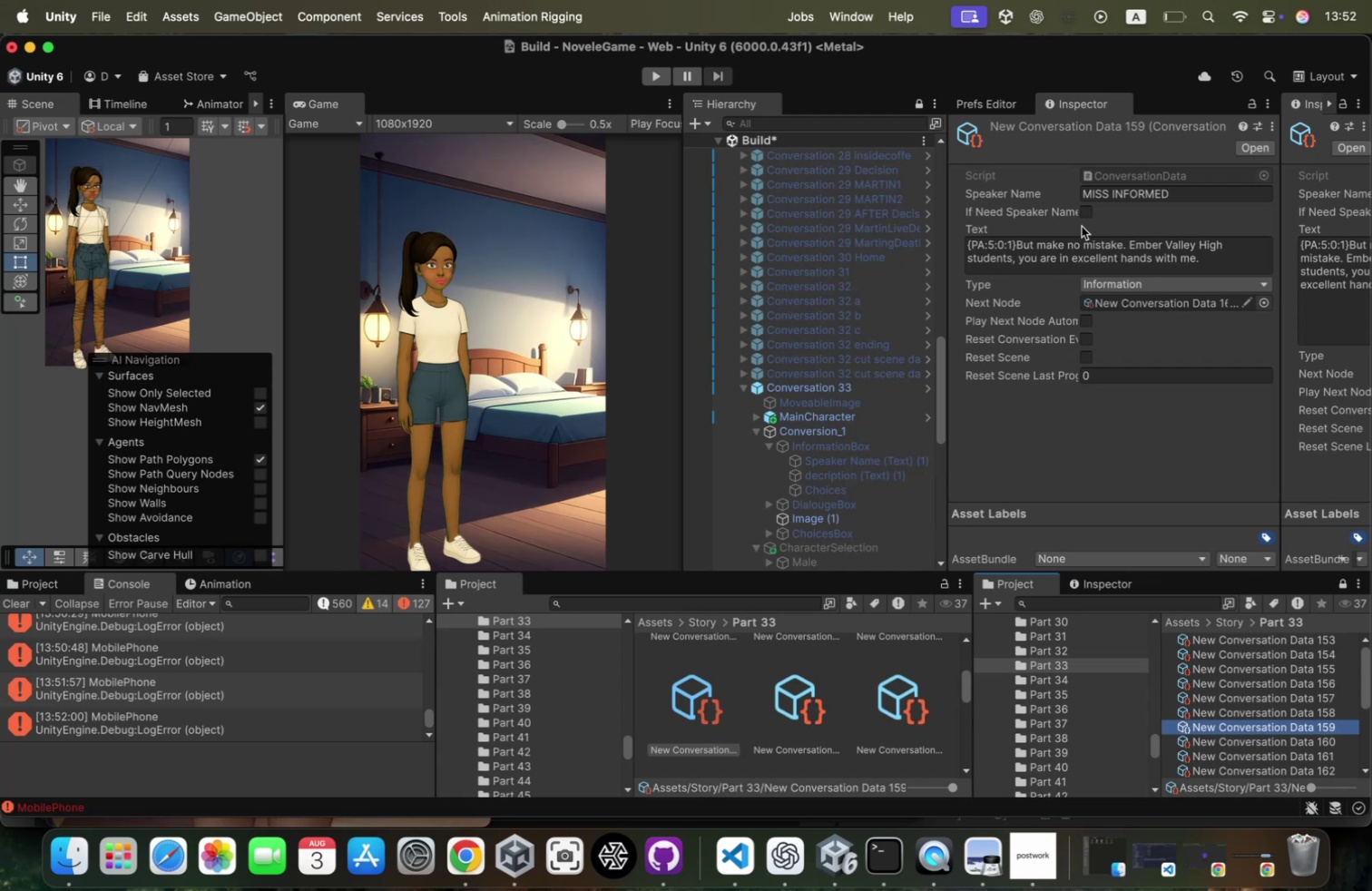 
left_click([1084, 211])
 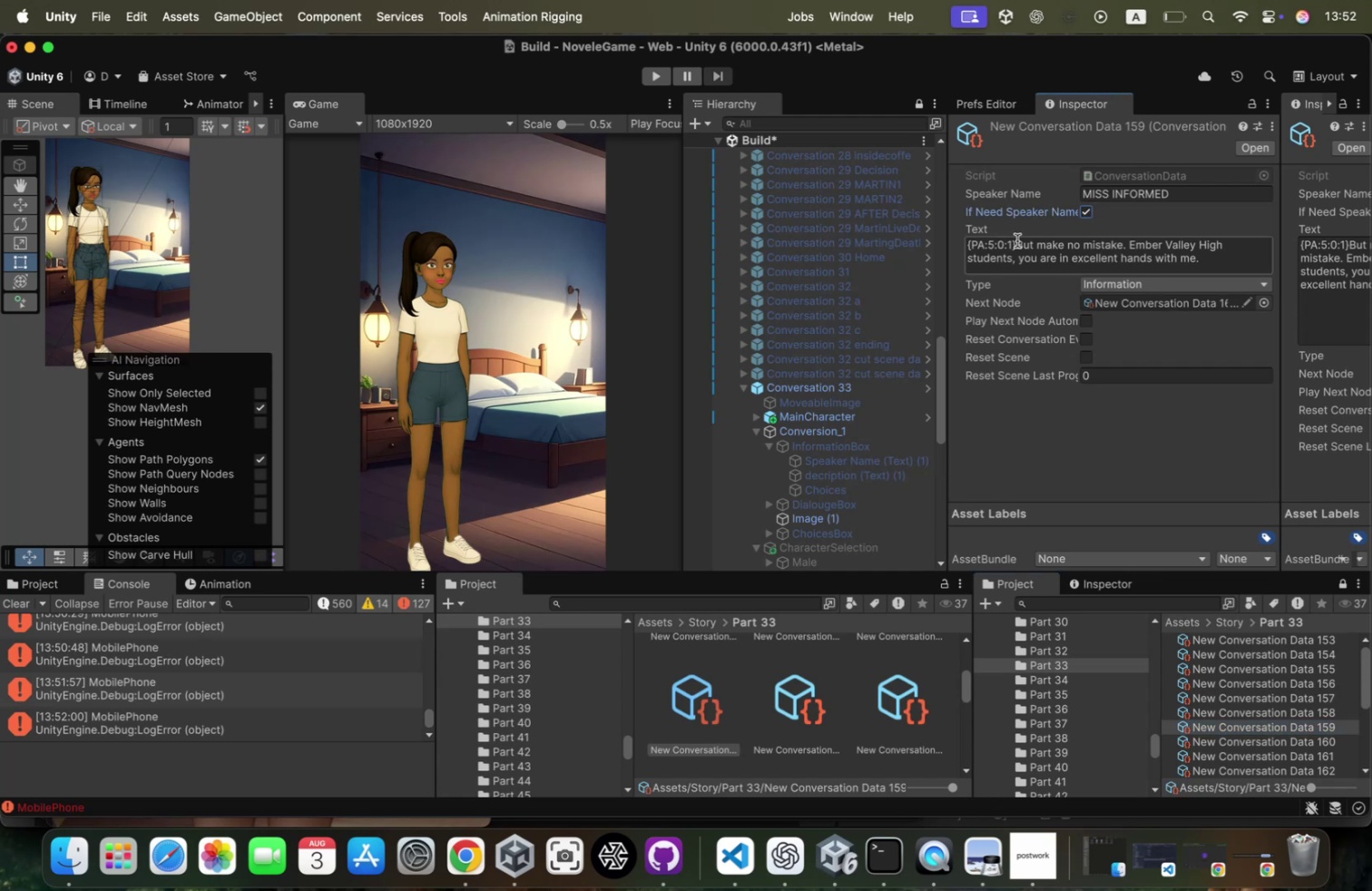 
left_click_drag(start_coordinate=[1014, 241], to_coordinate=[875, 237])
 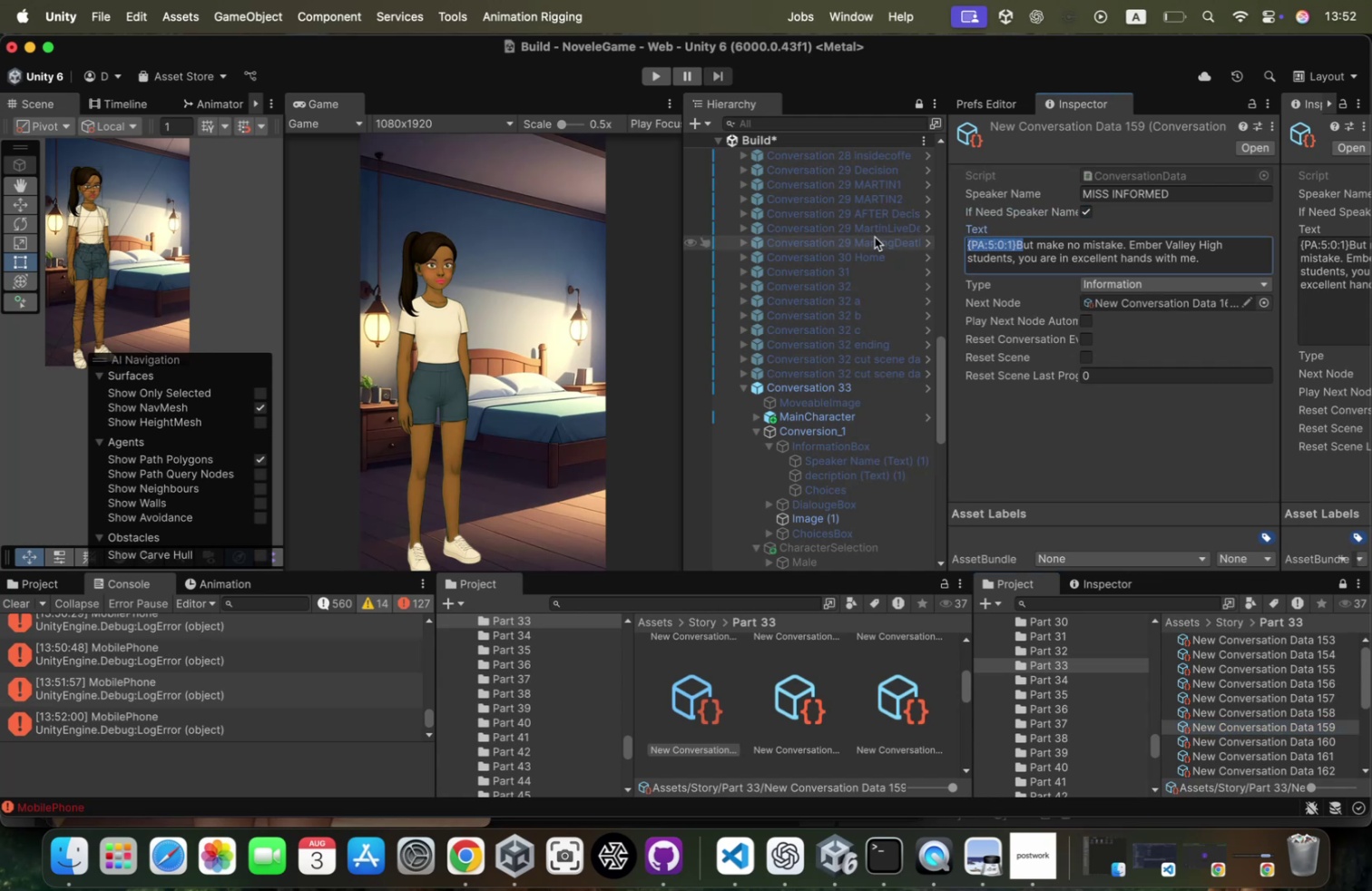 
key(ArrowRight)
 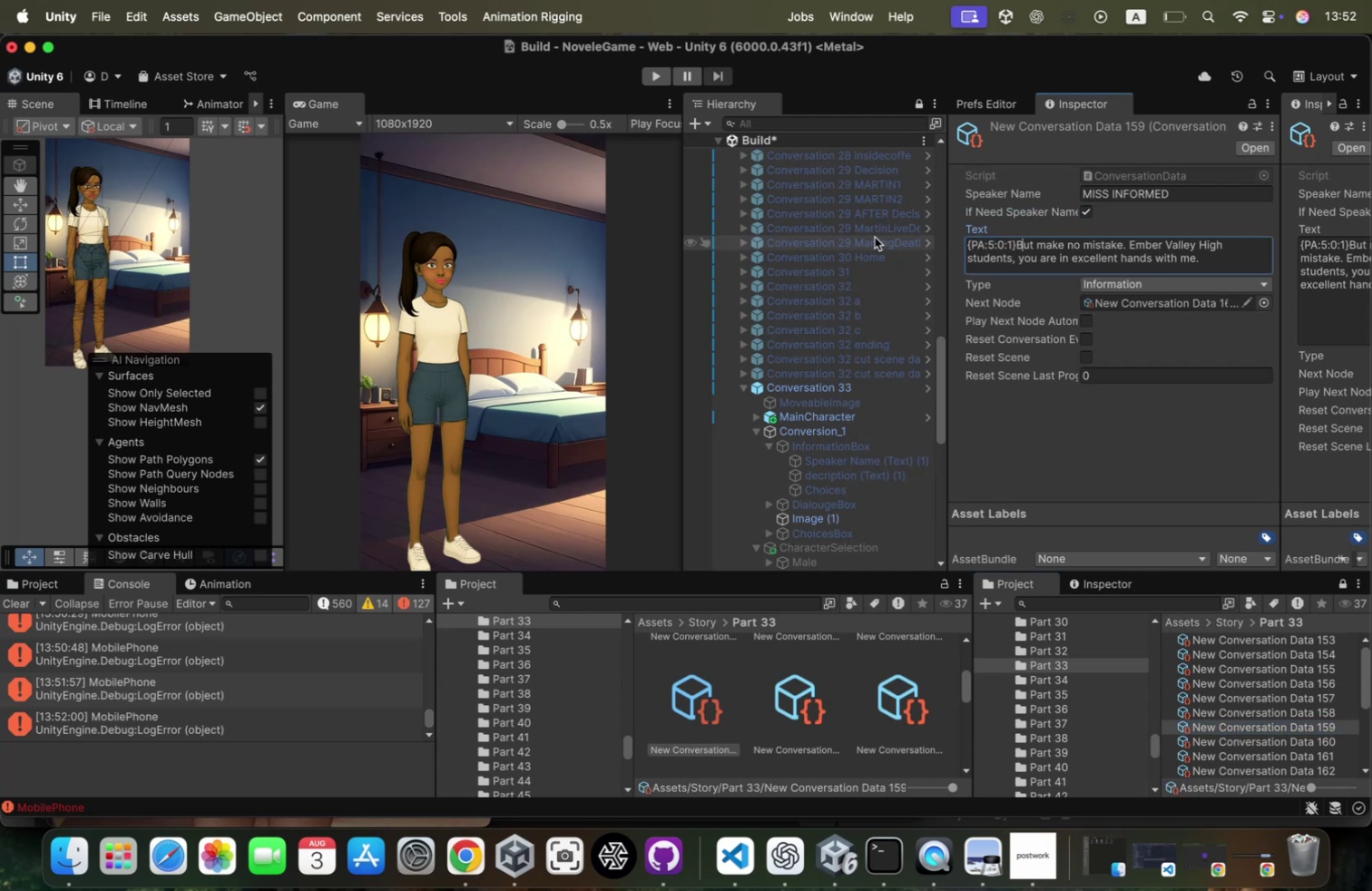 
key(ArrowLeft)
 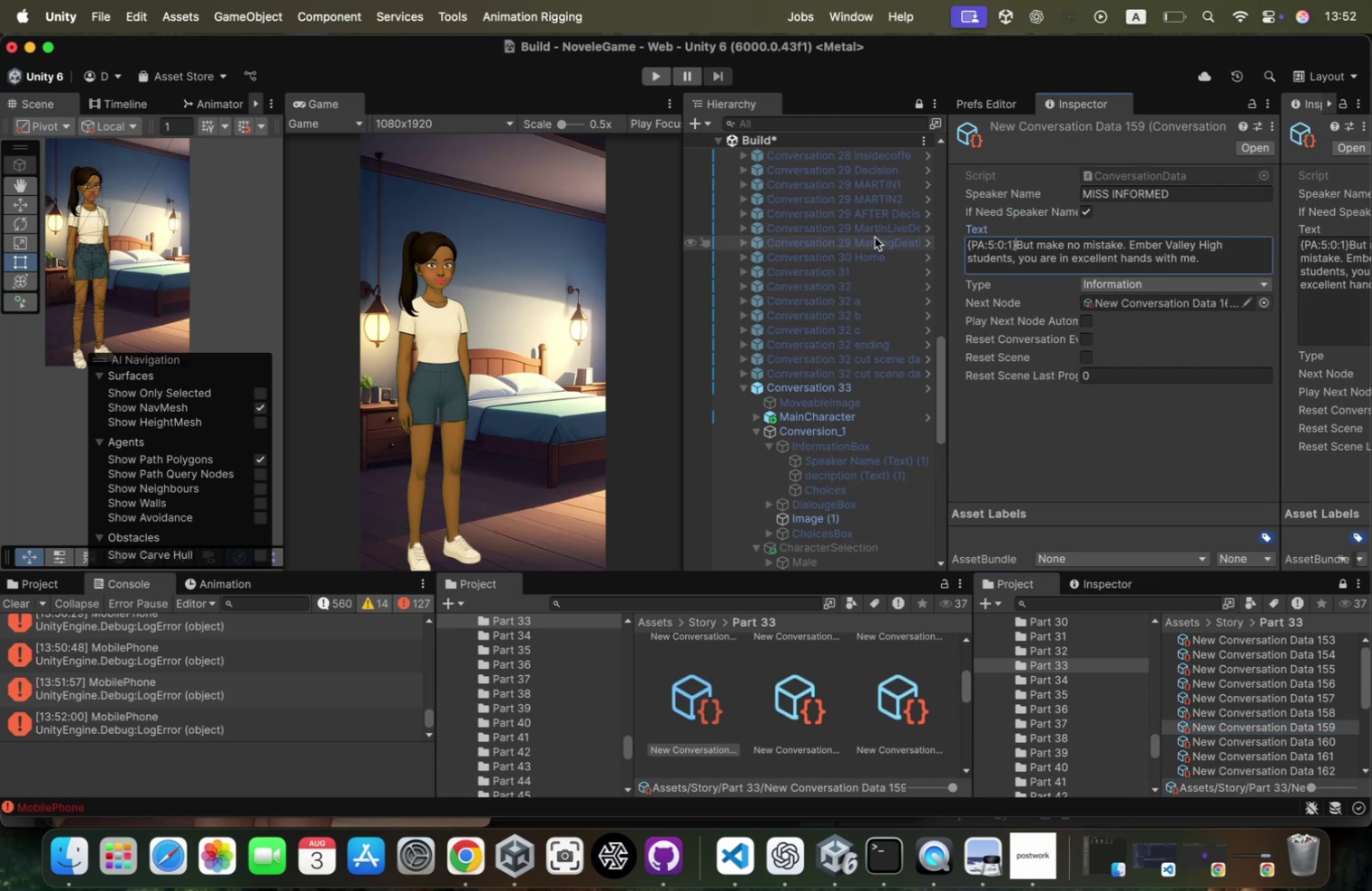 
key(Shift+ArrowLeft)
 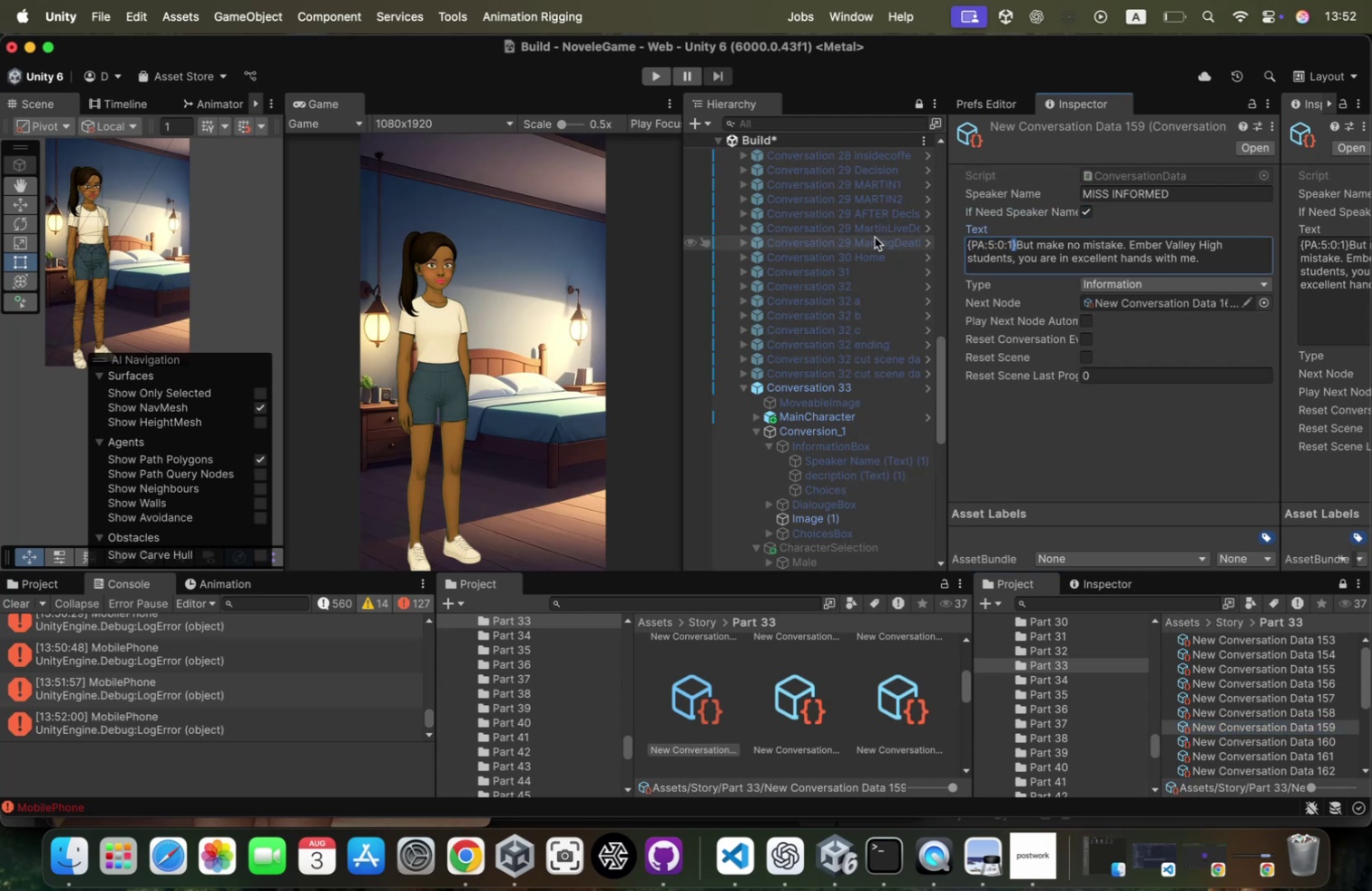 
key(Shift+ArrowLeft)
 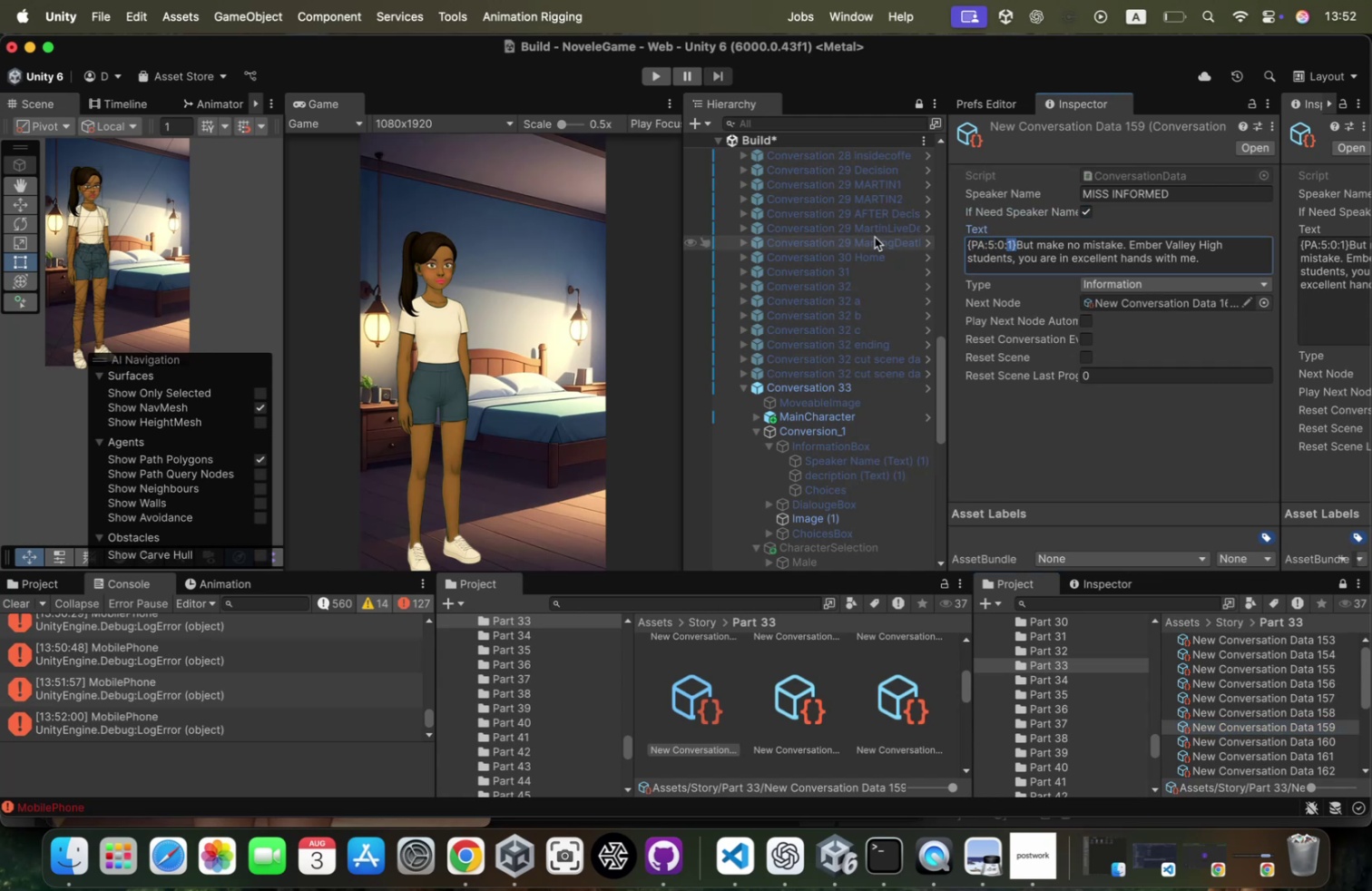 
key(Shift+ArrowLeft)
 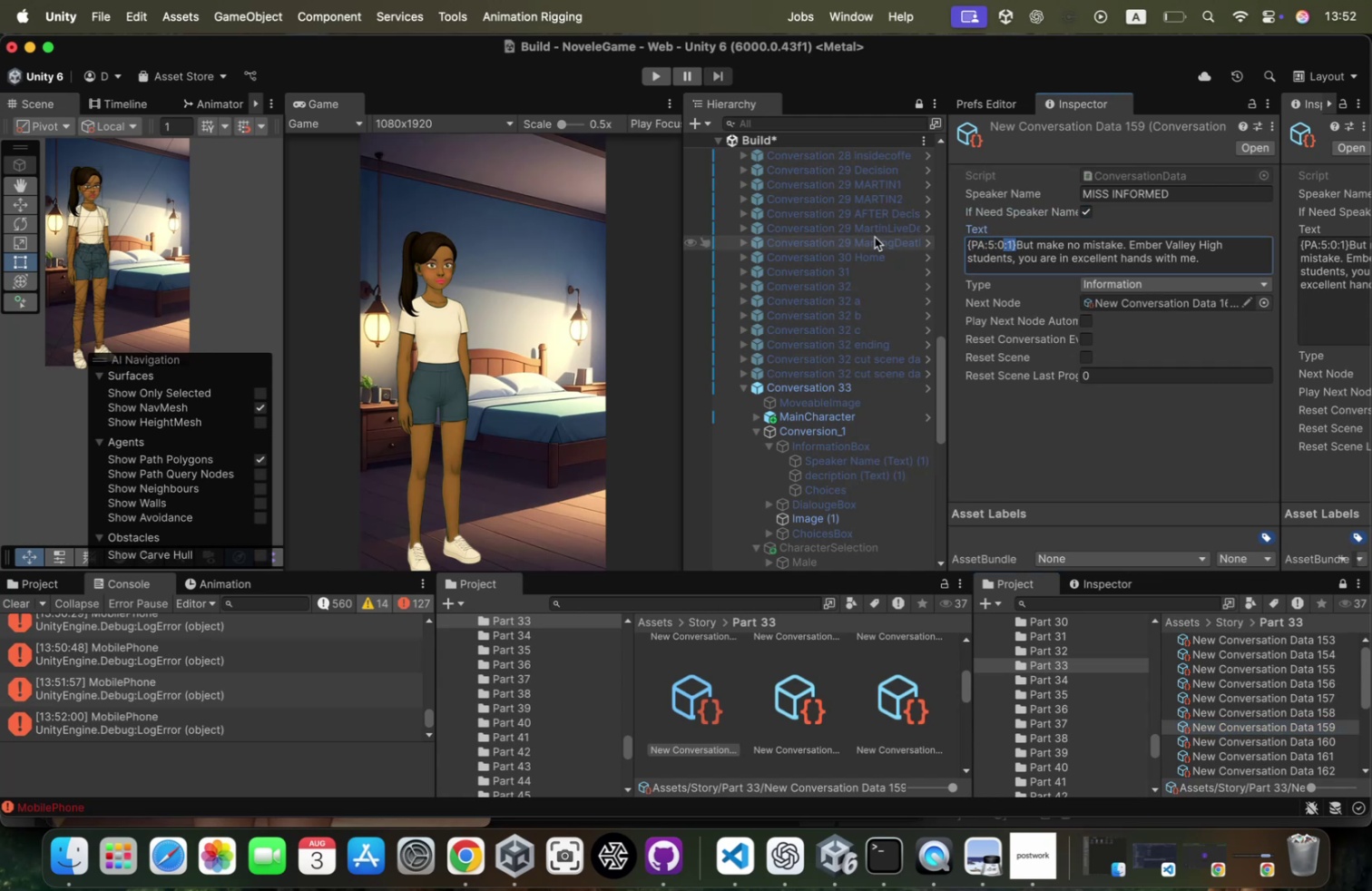 
key(Shift+ArrowLeft)
 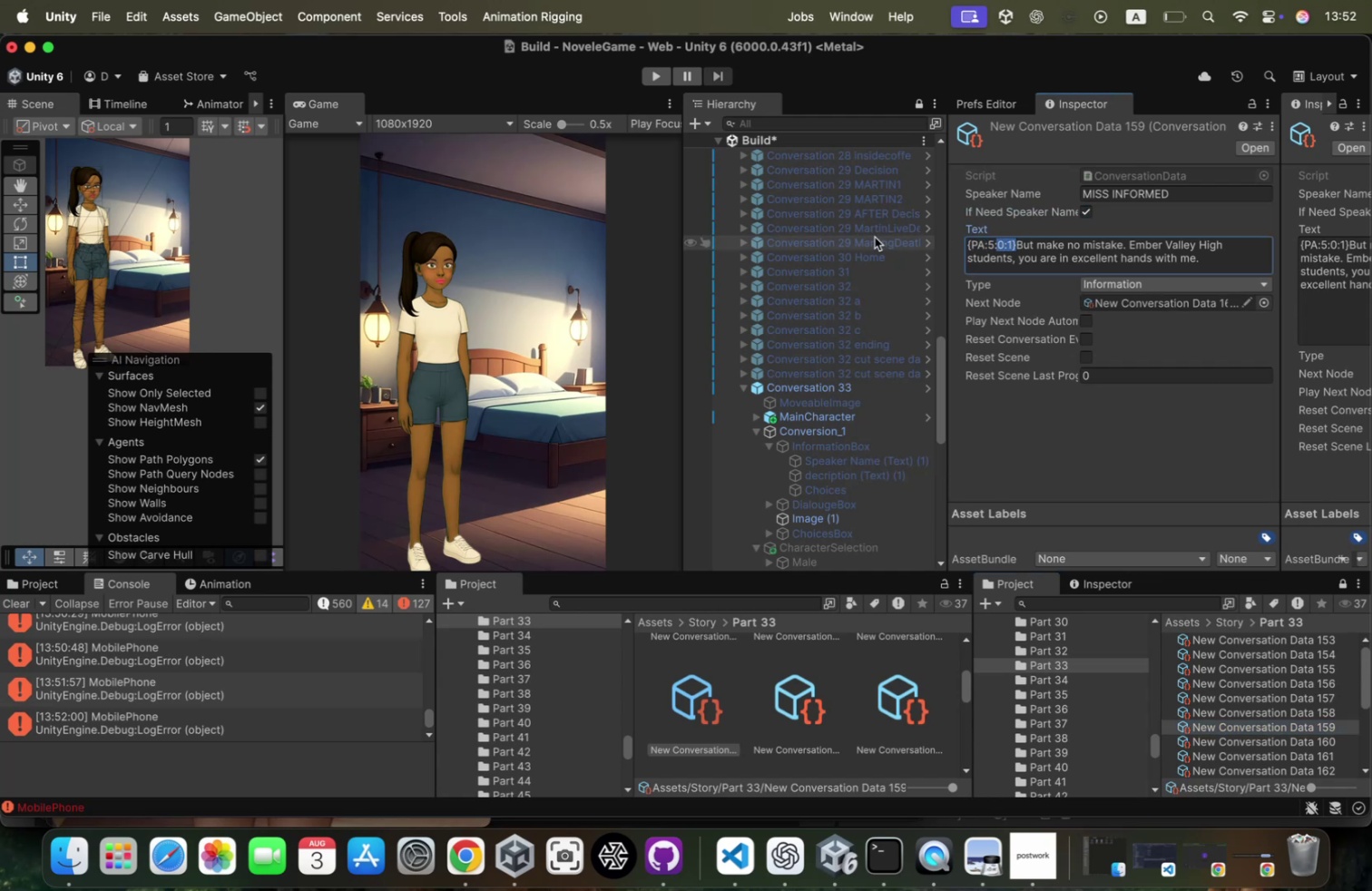 
key(Shift+ArrowLeft)
 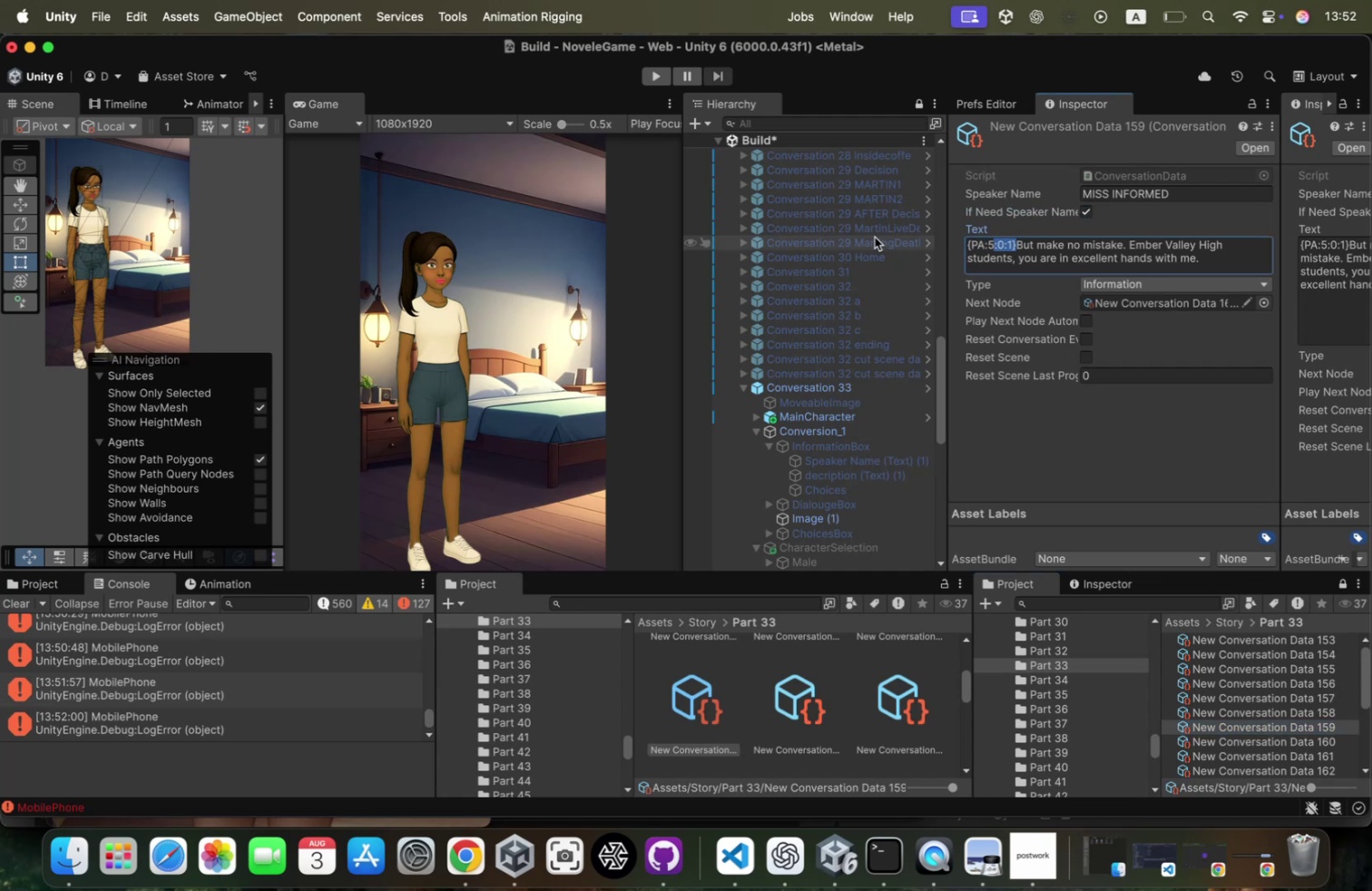 
key(Shift+ArrowLeft)
 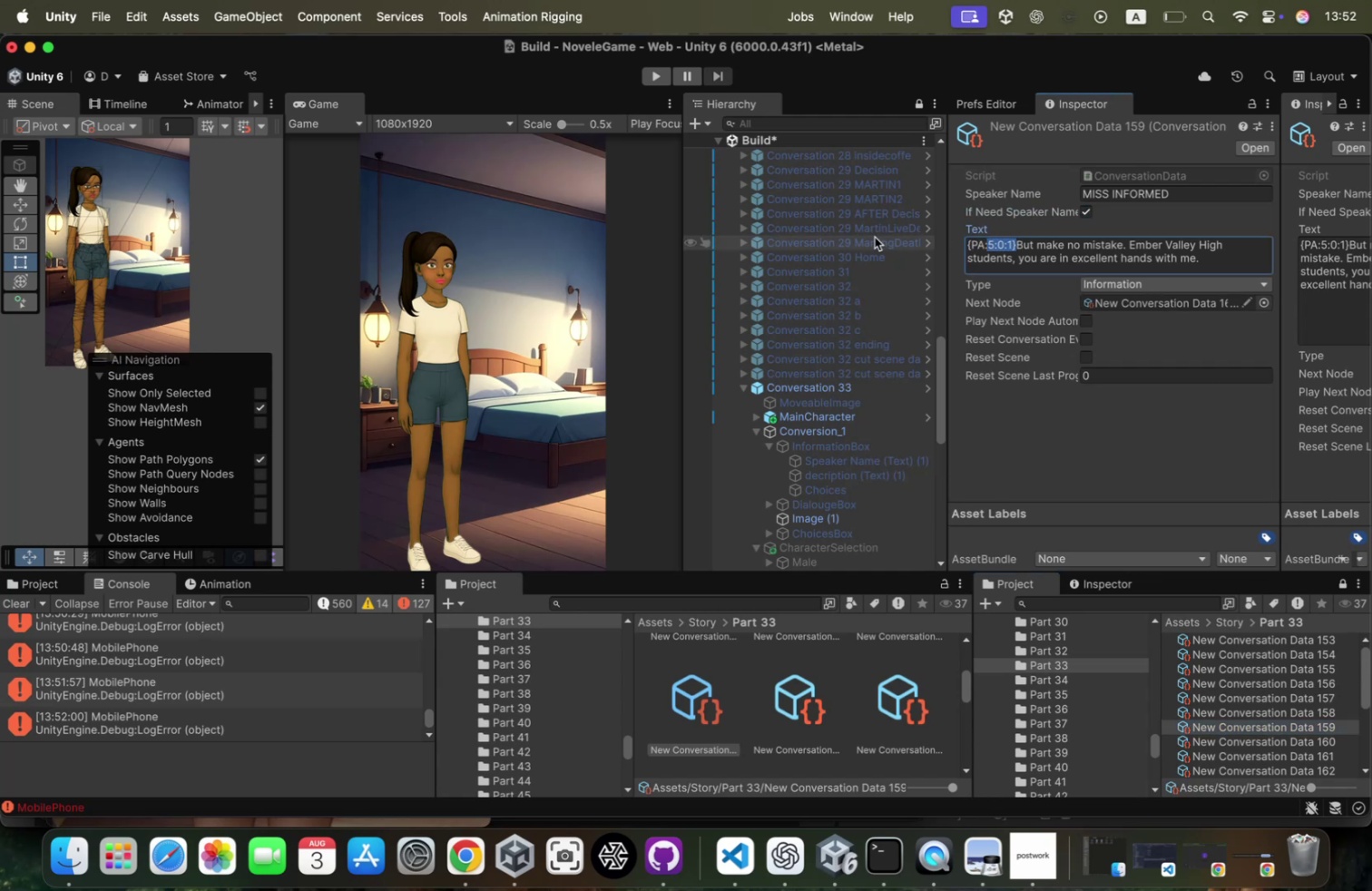 
key(Shift+ArrowLeft)
 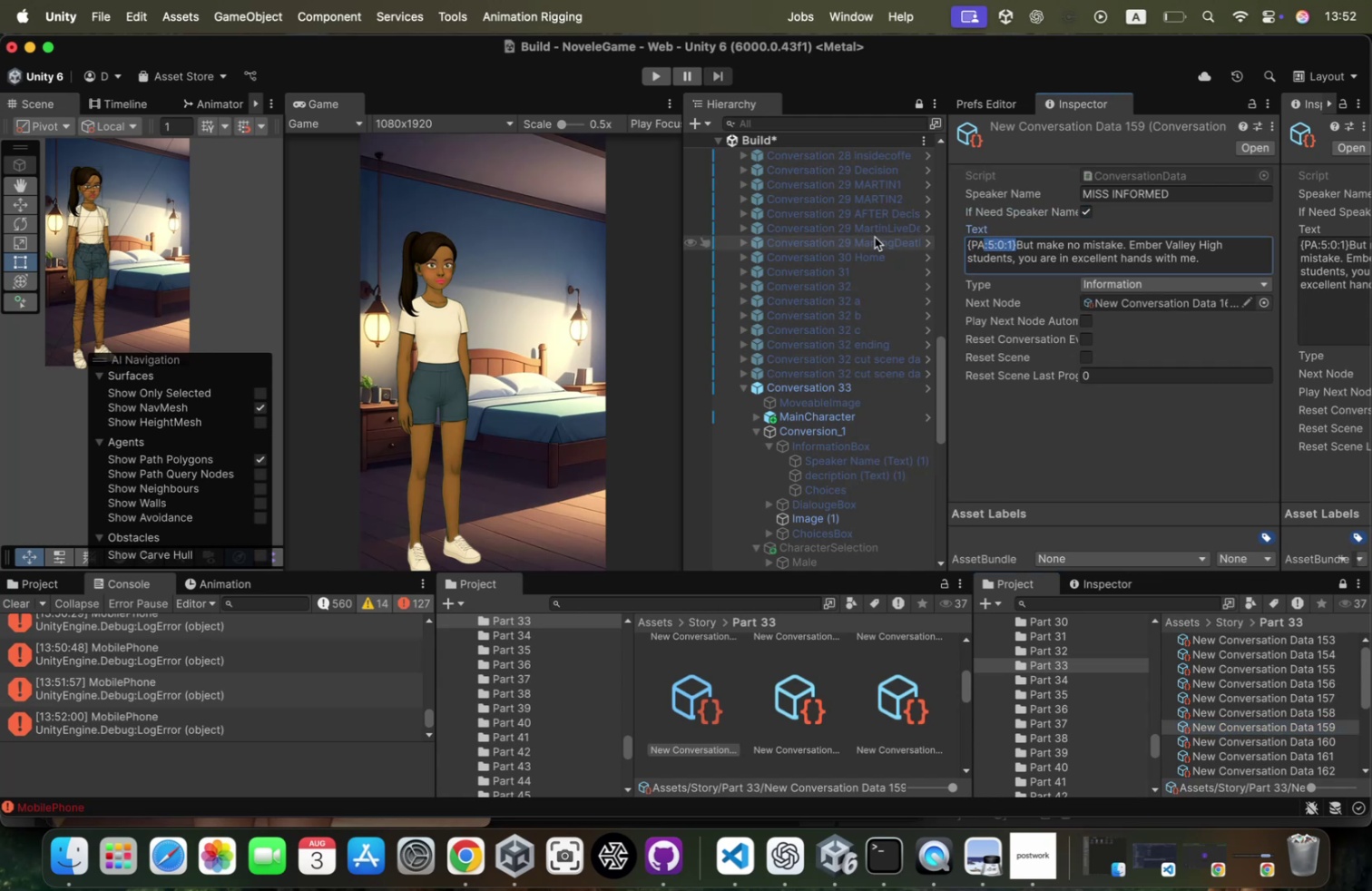 
key(Shift+ArrowLeft)
 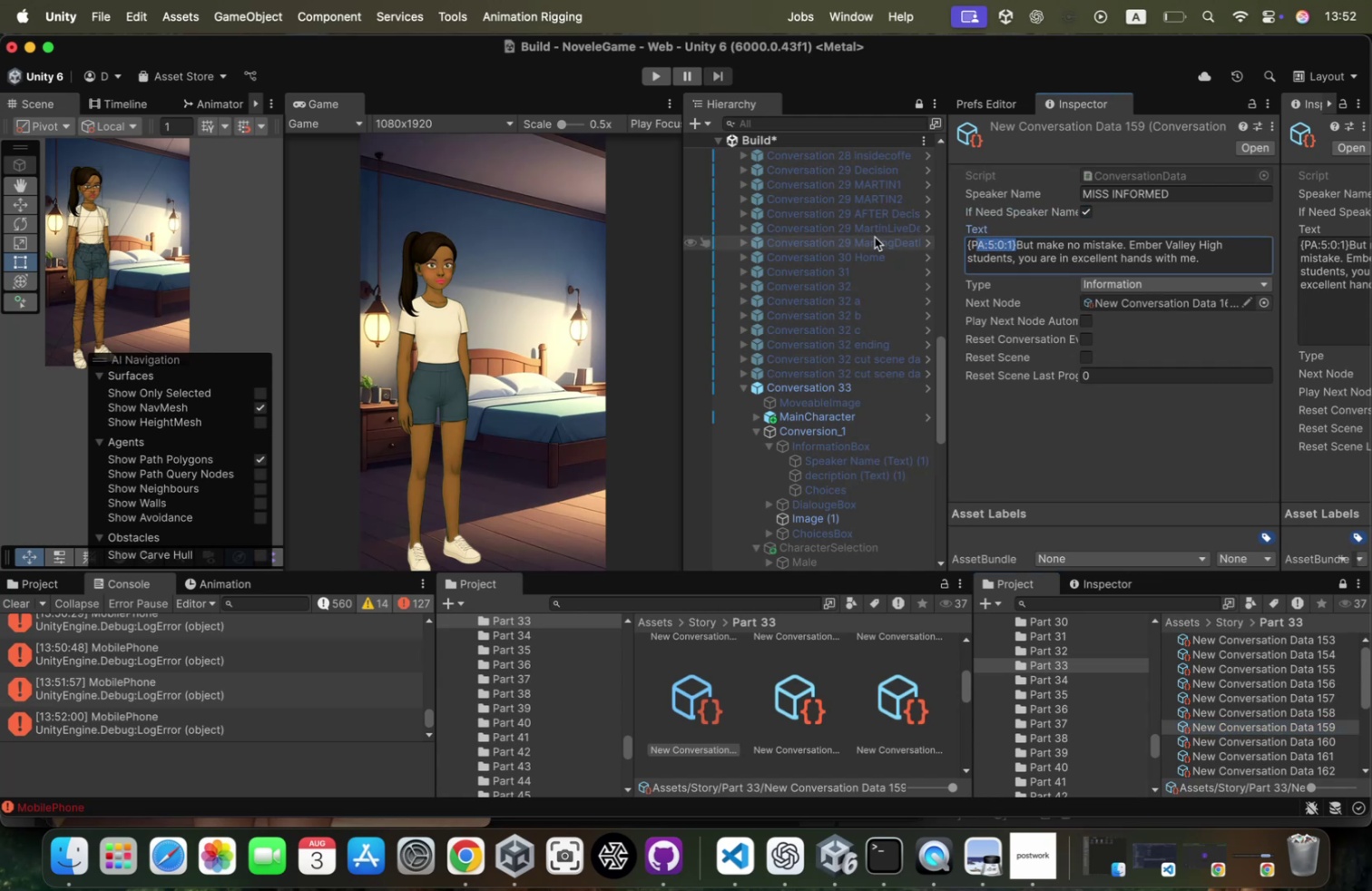 
key(Shift+ArrowLeft)
 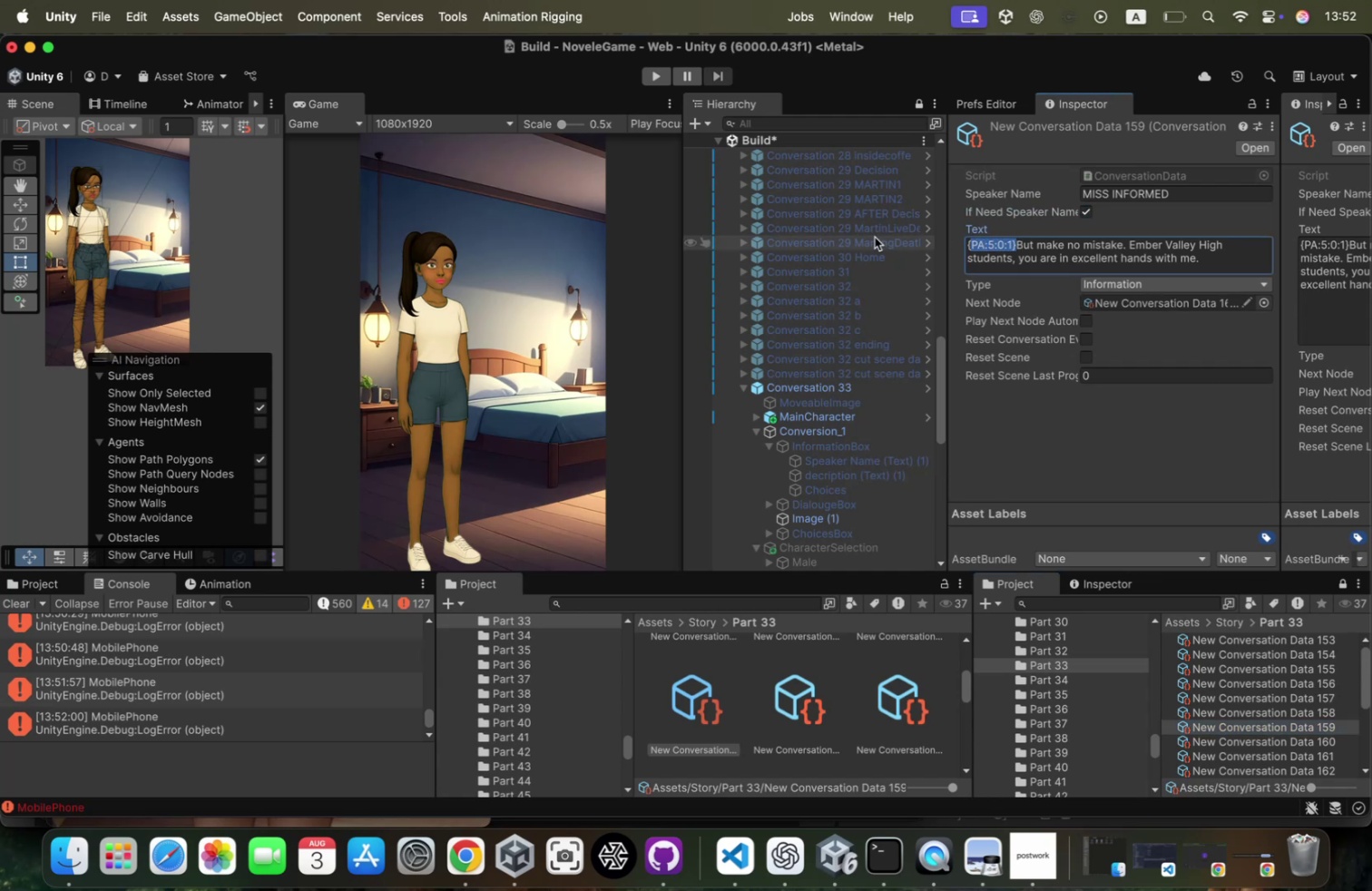 
key(Shift+ArrowLeft)
 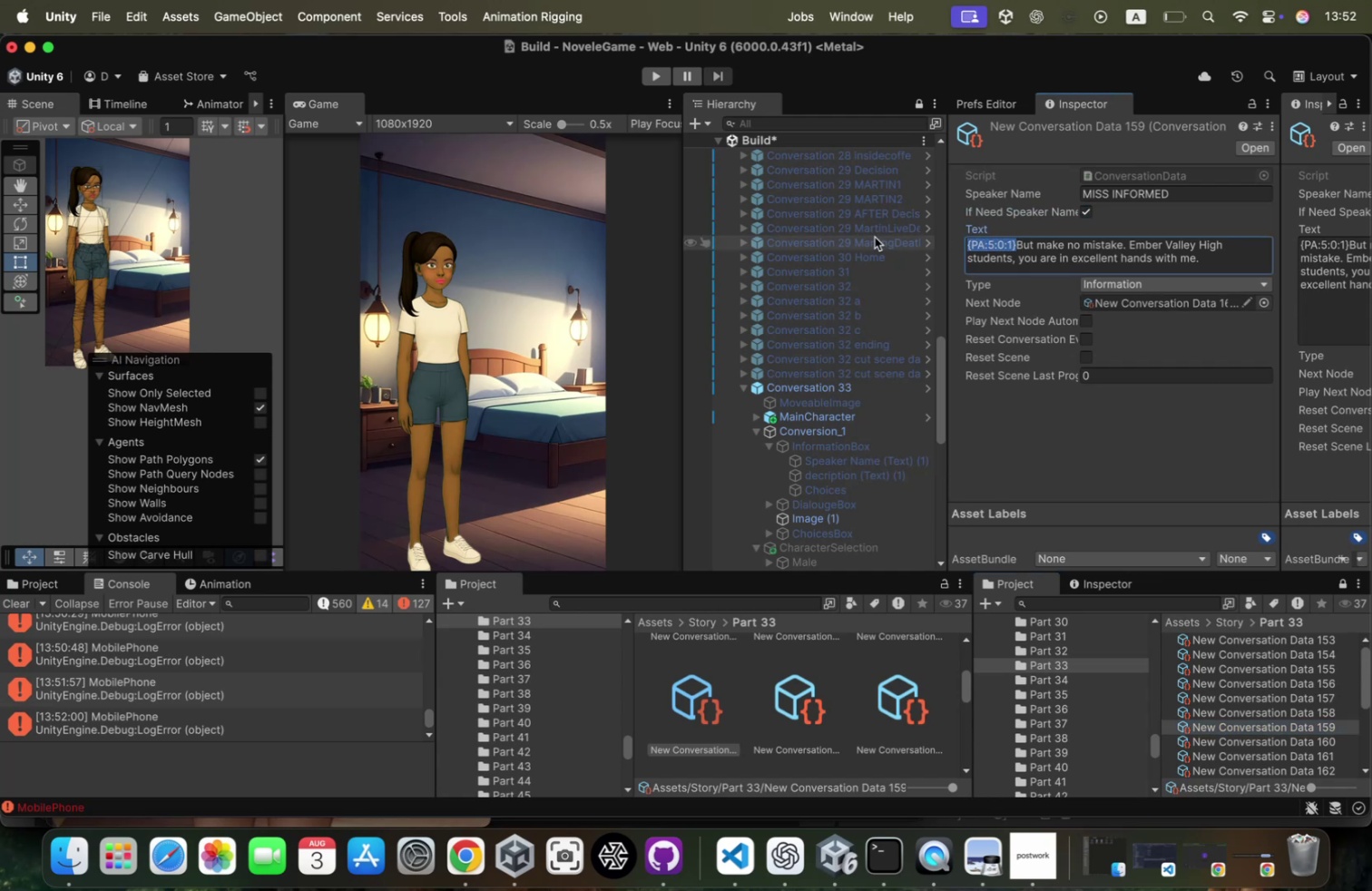 
key(Meta+CommandLeft)
 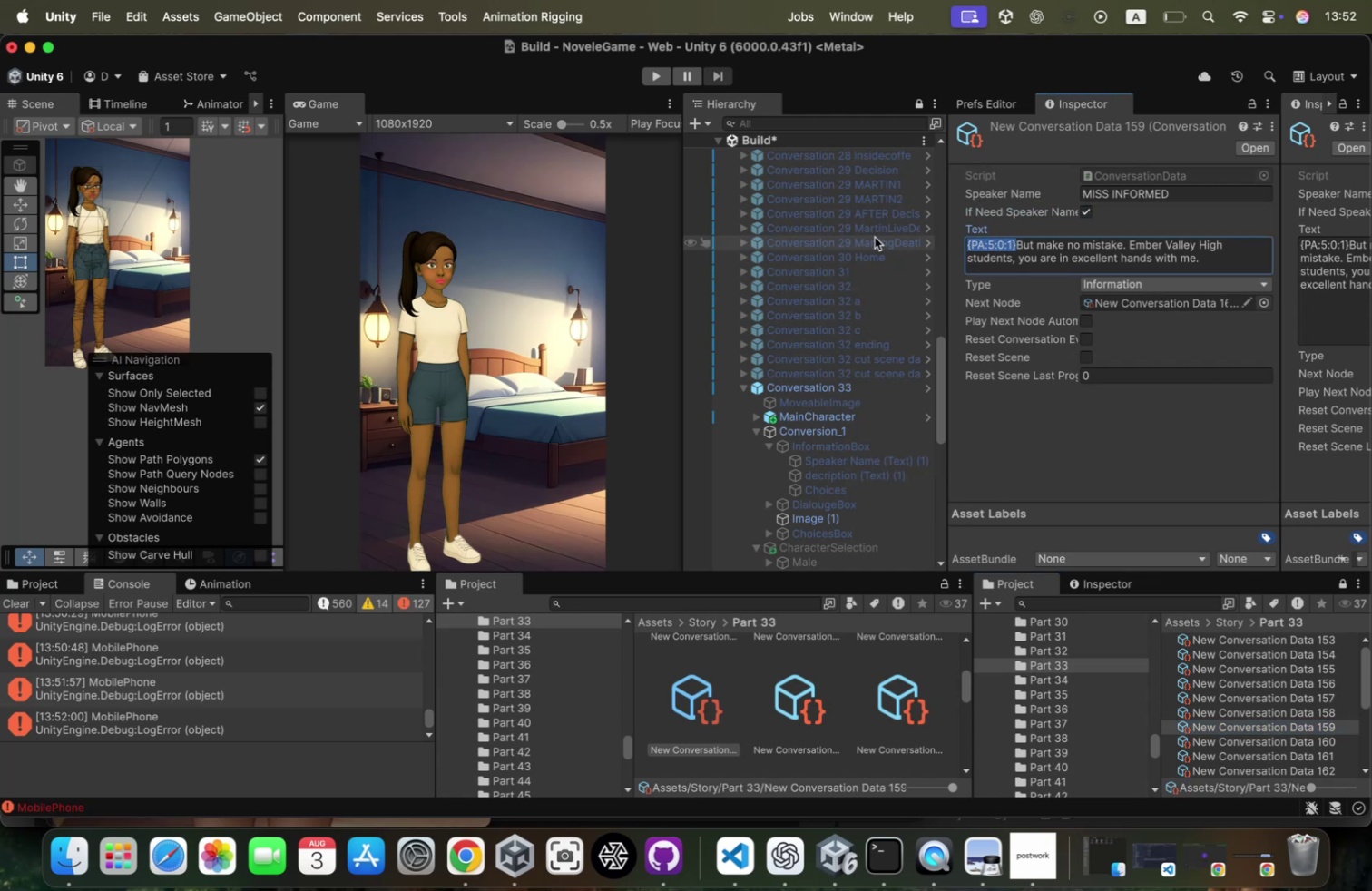 
key(Meta+C)
 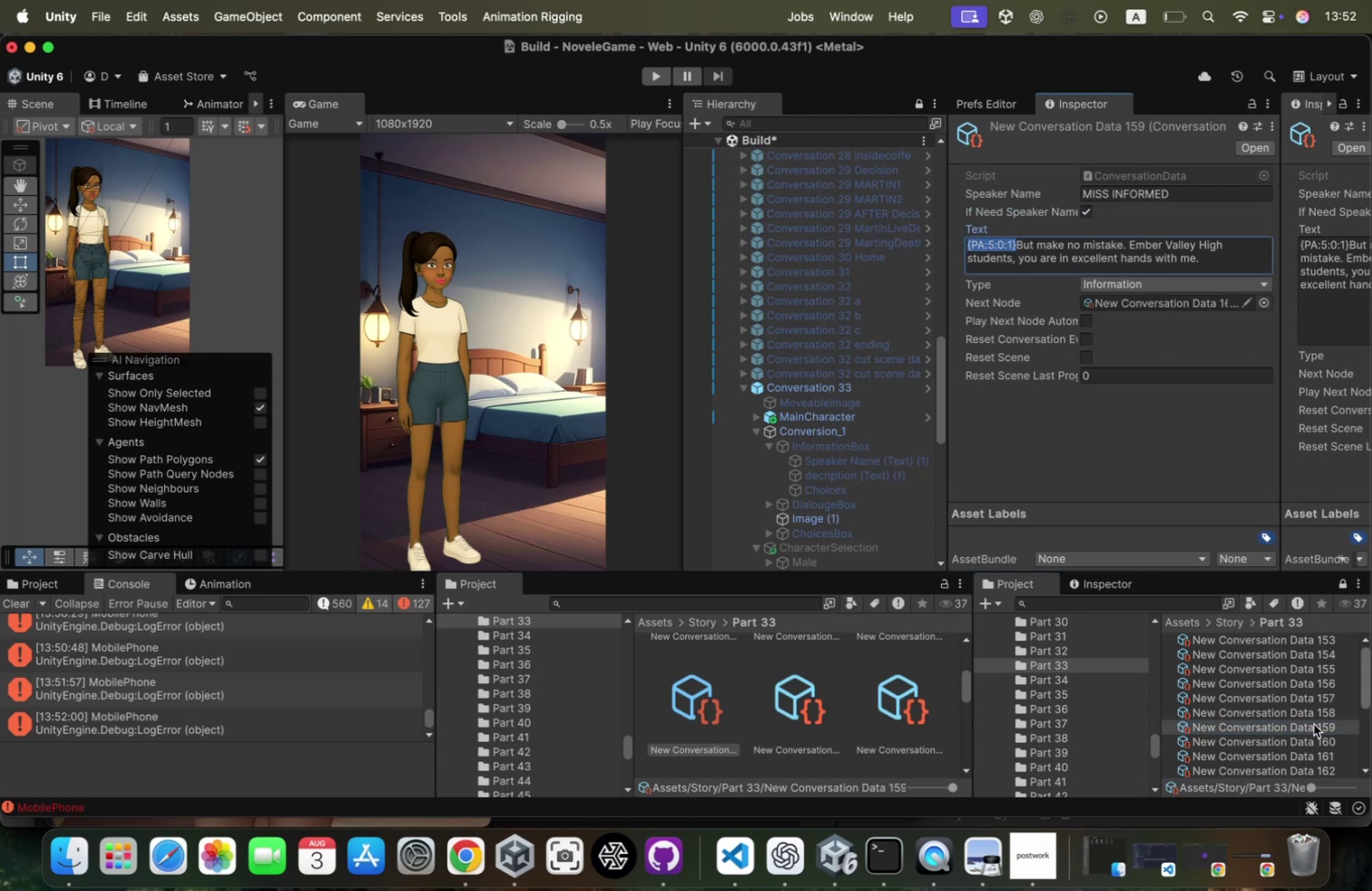 
left_click([1301, 738])
 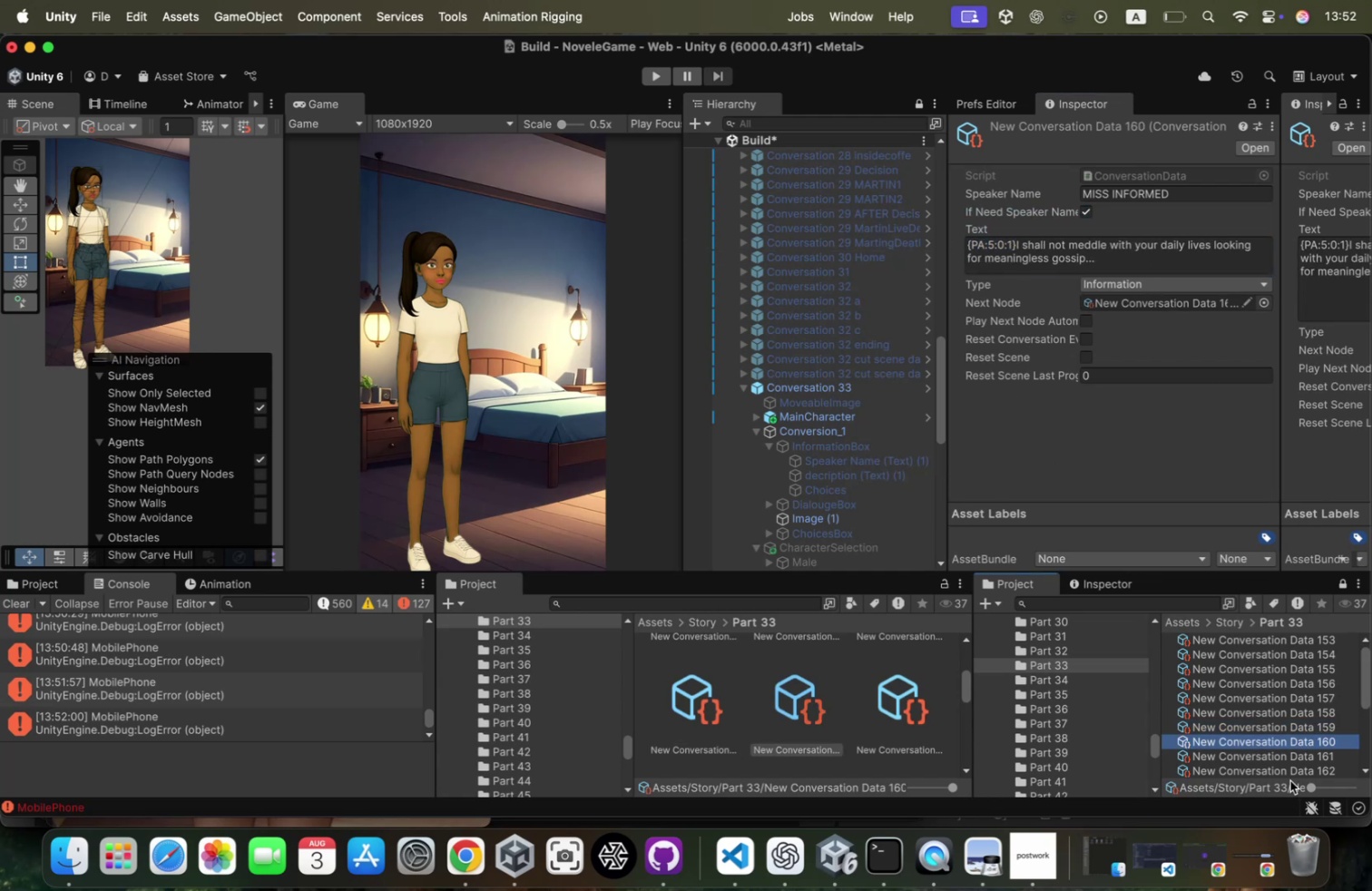 
left_click([1291, 753])
 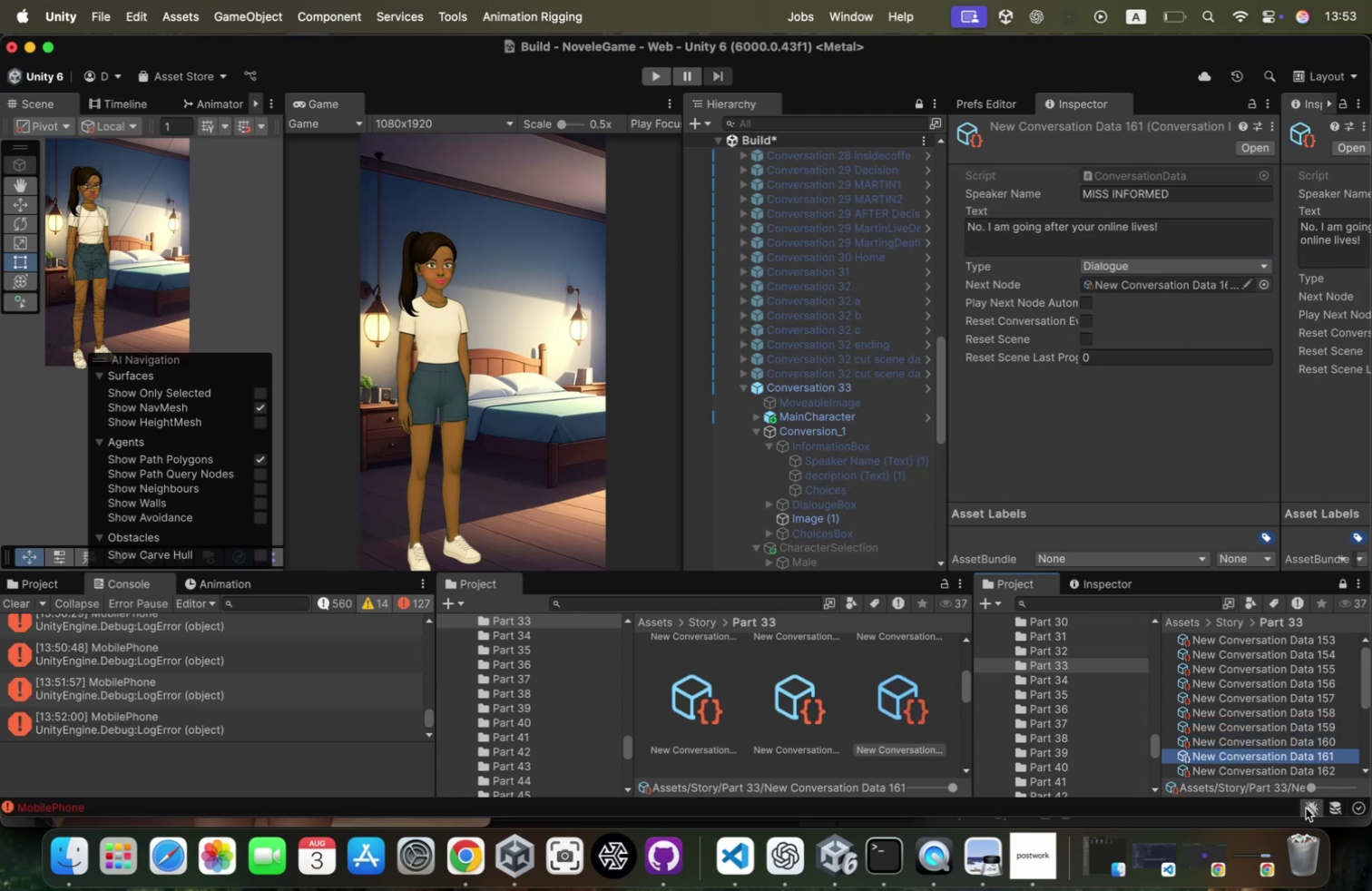 
key(ArrowUp)
 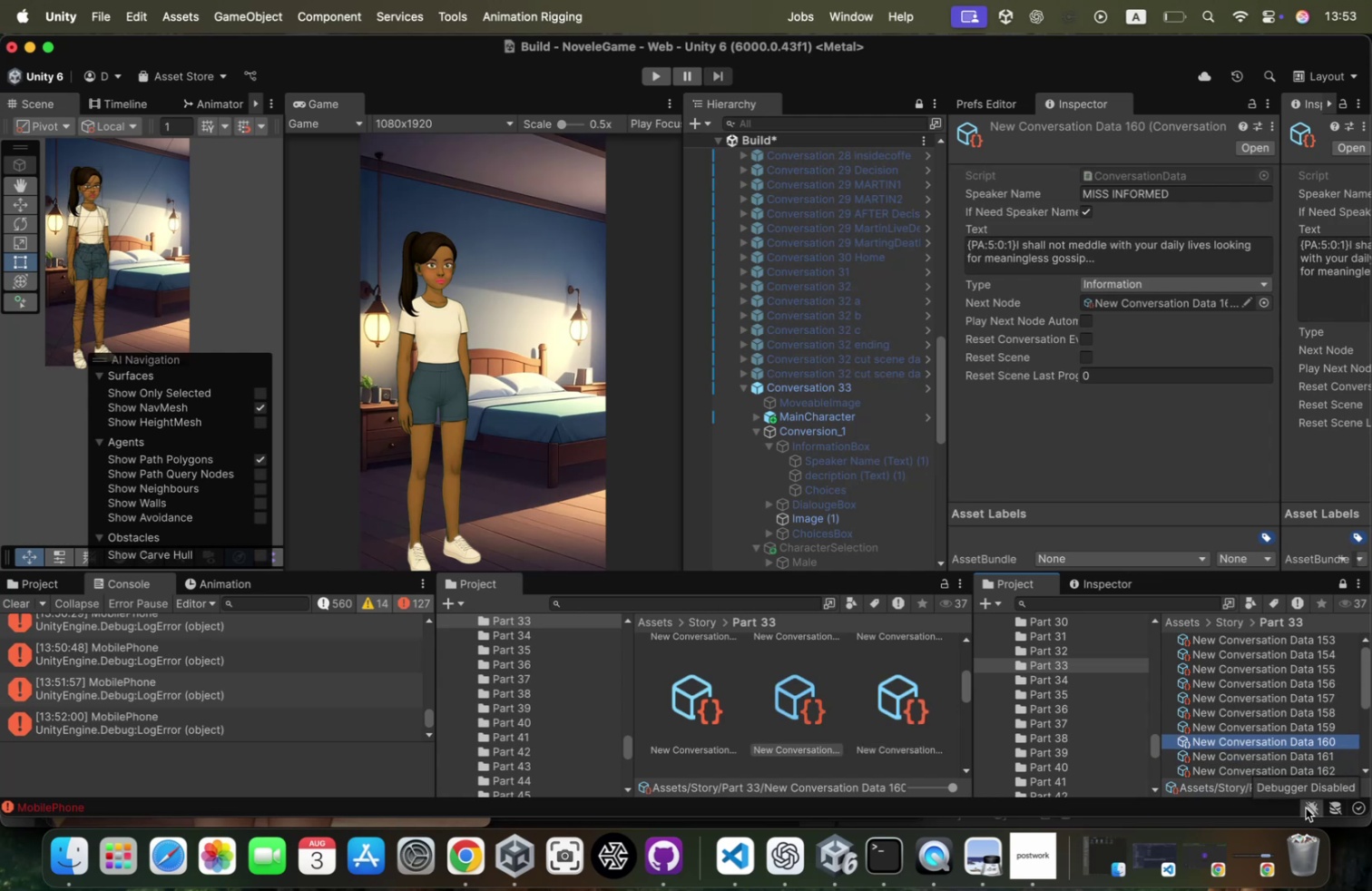 
key(ArrowUp)
 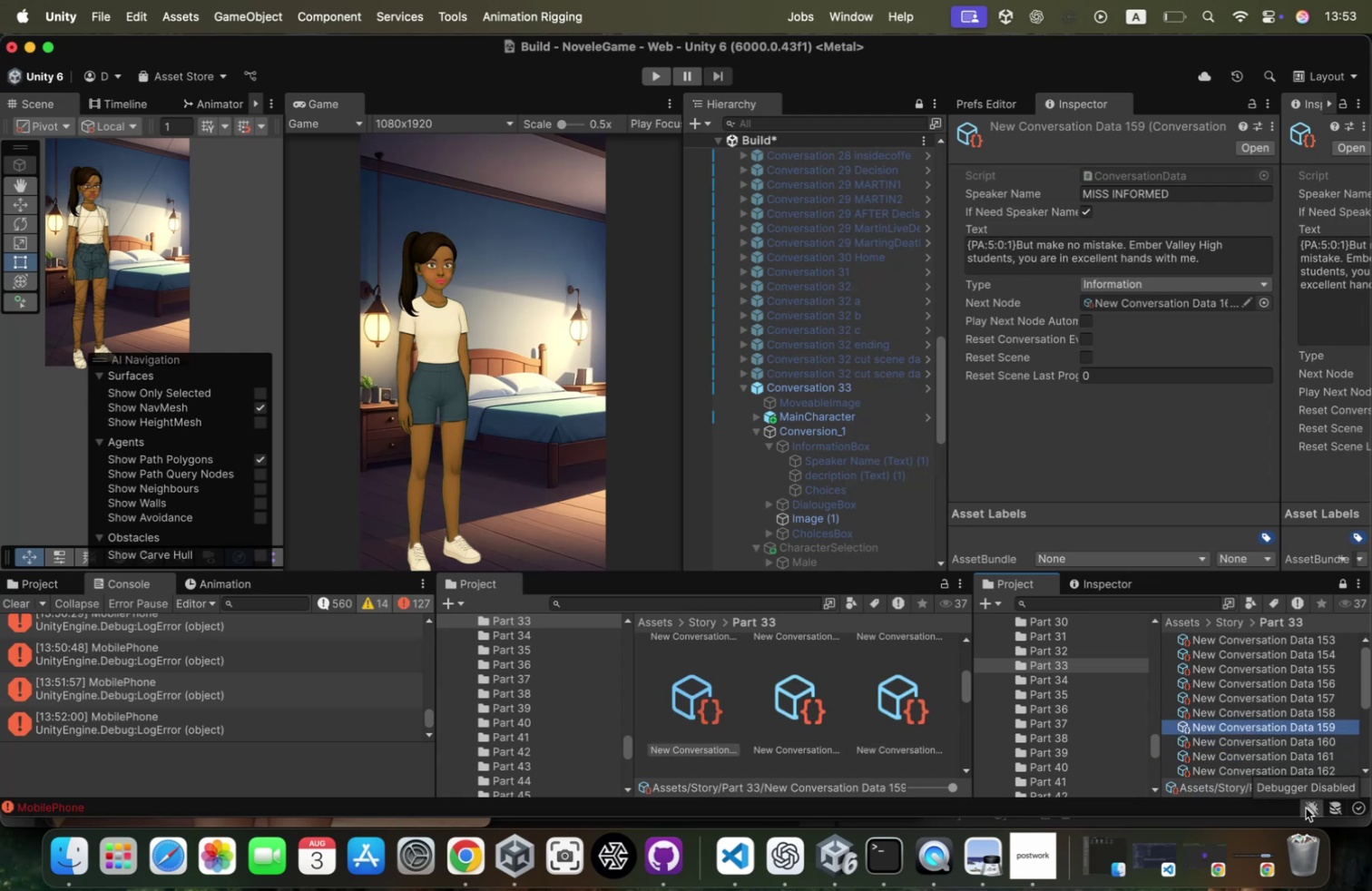 
key(ArrowDown)
 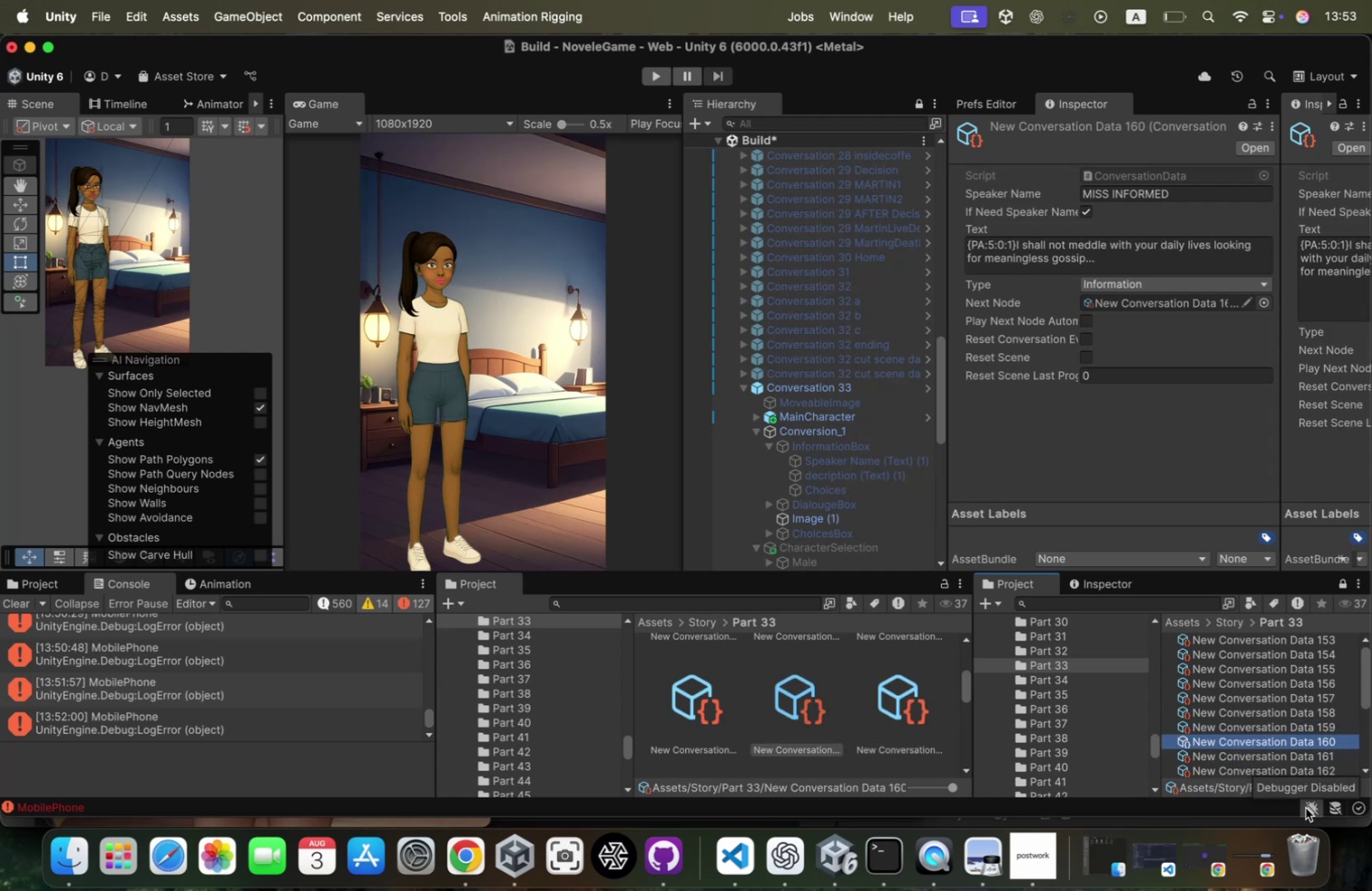 
key(ArrowDown)
 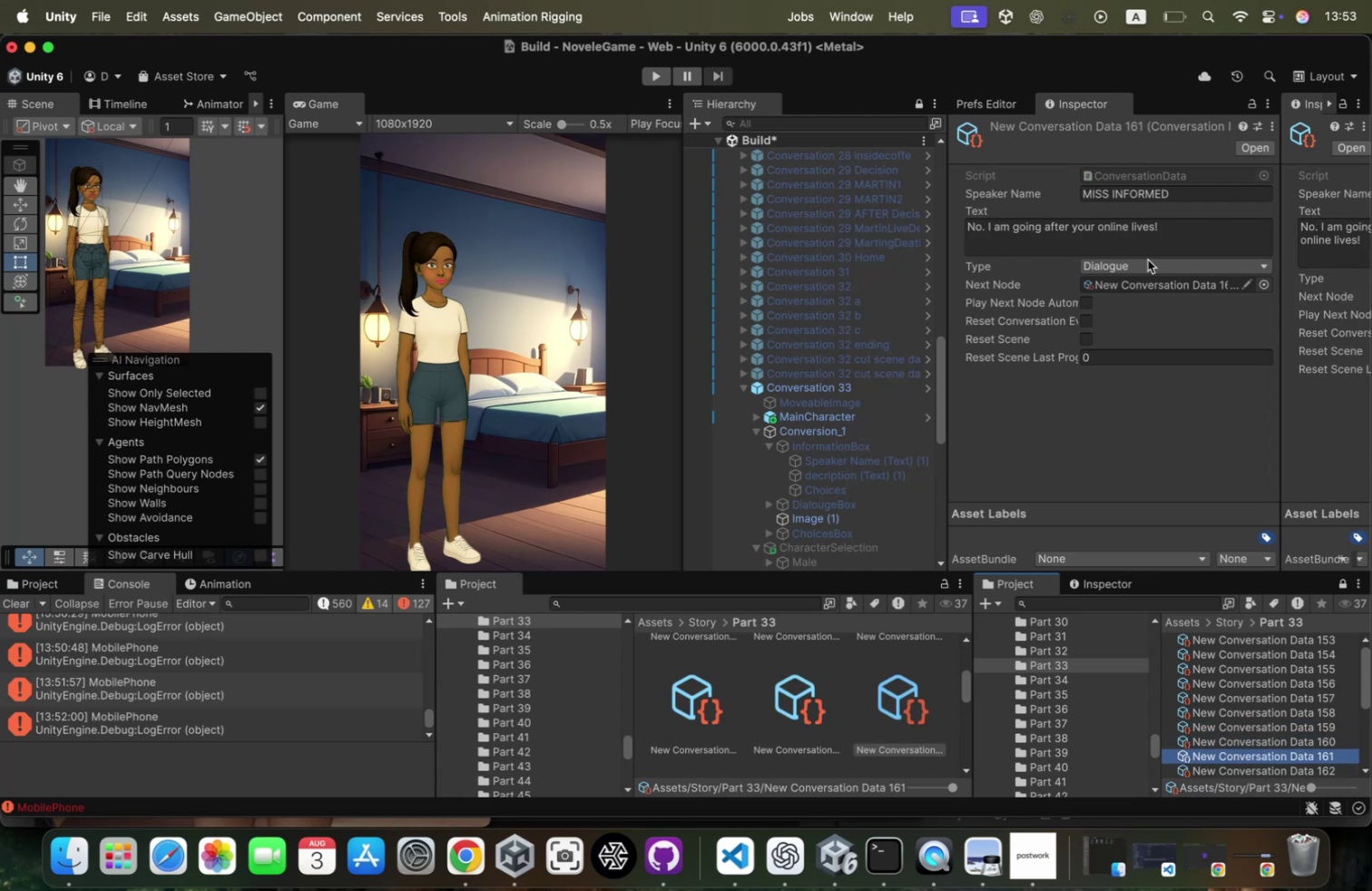 
left_click([1147, 267])
 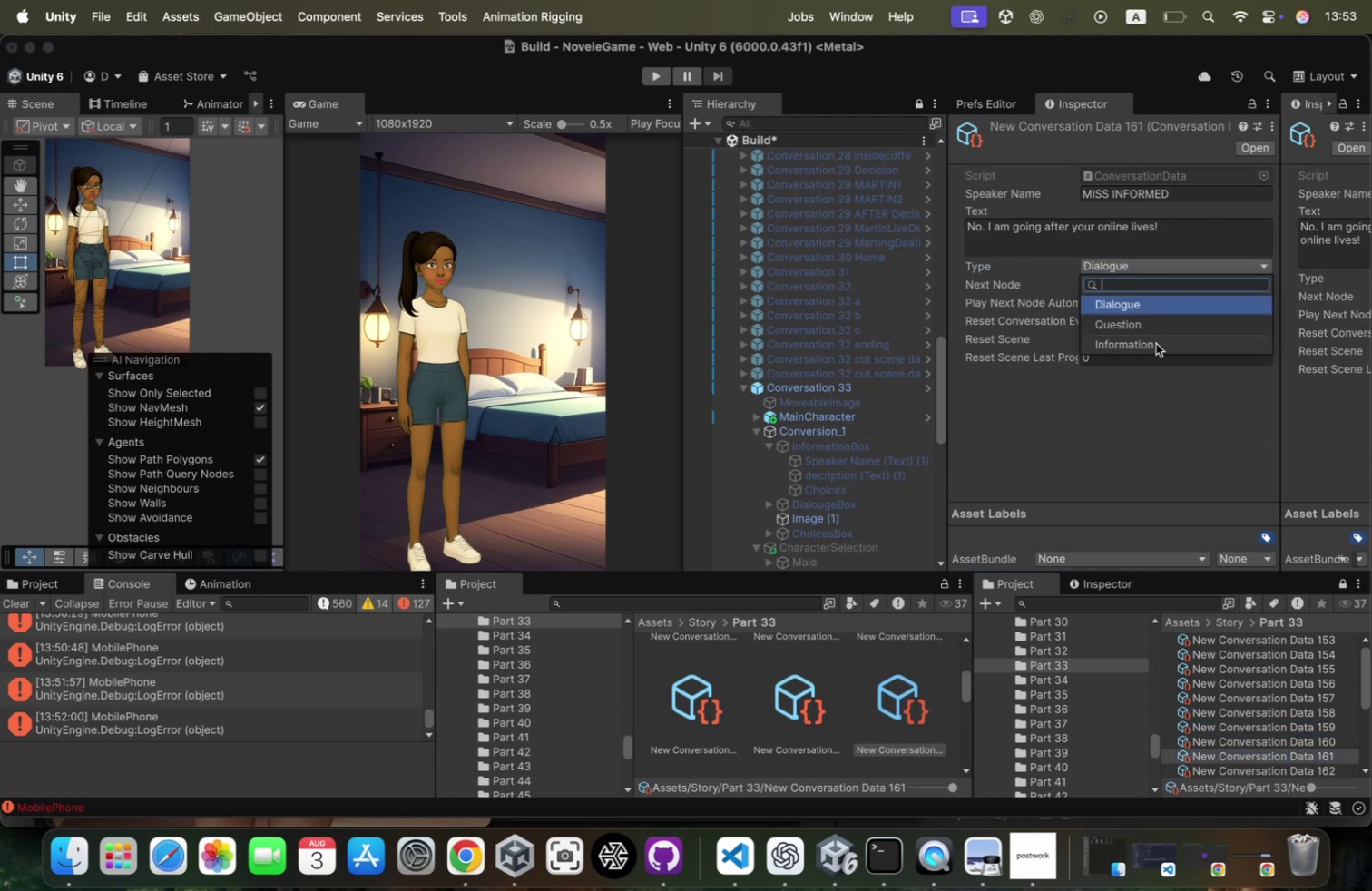 
left_click([1155, 342])
 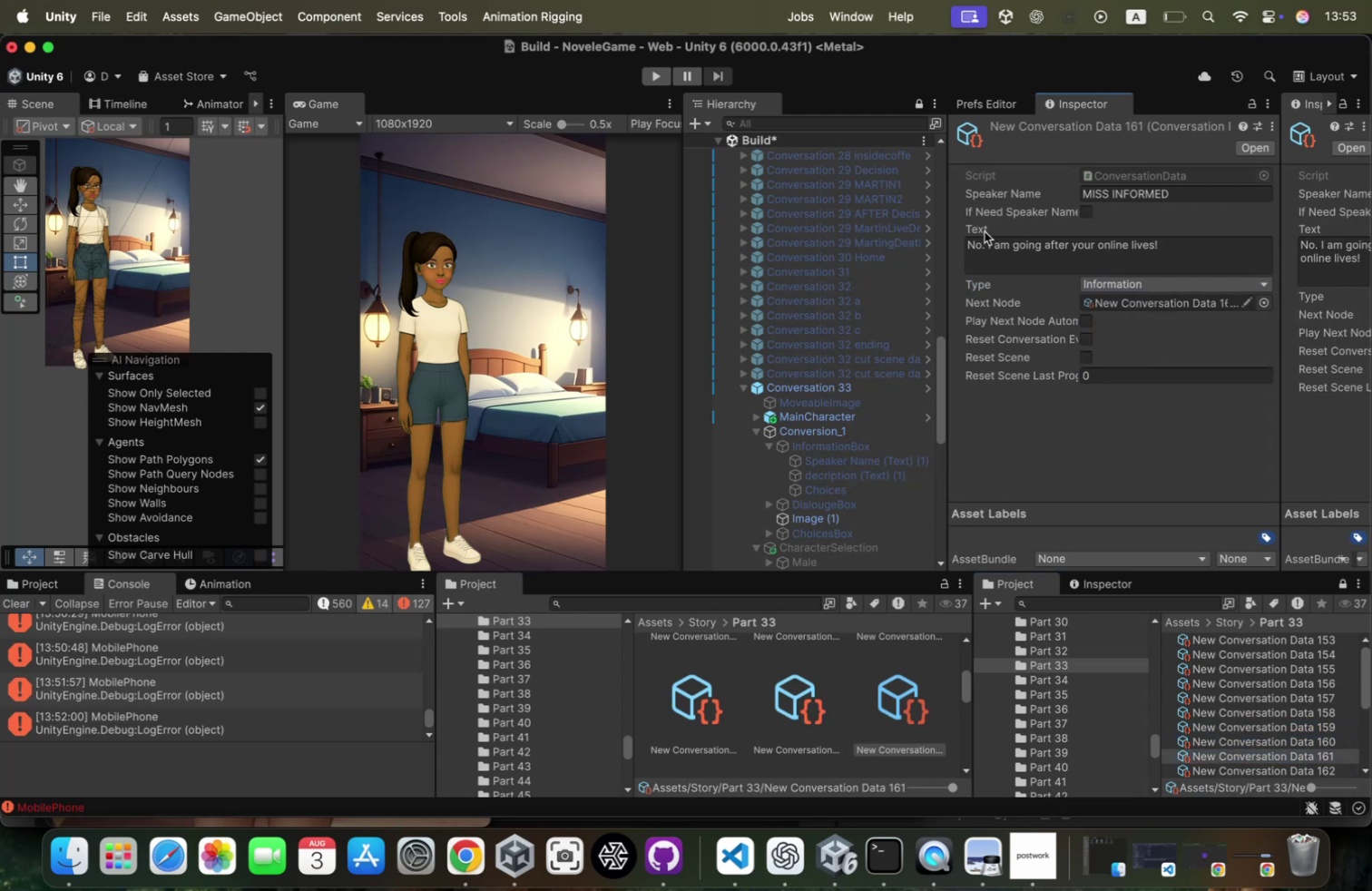 
left_click([971, 245])
 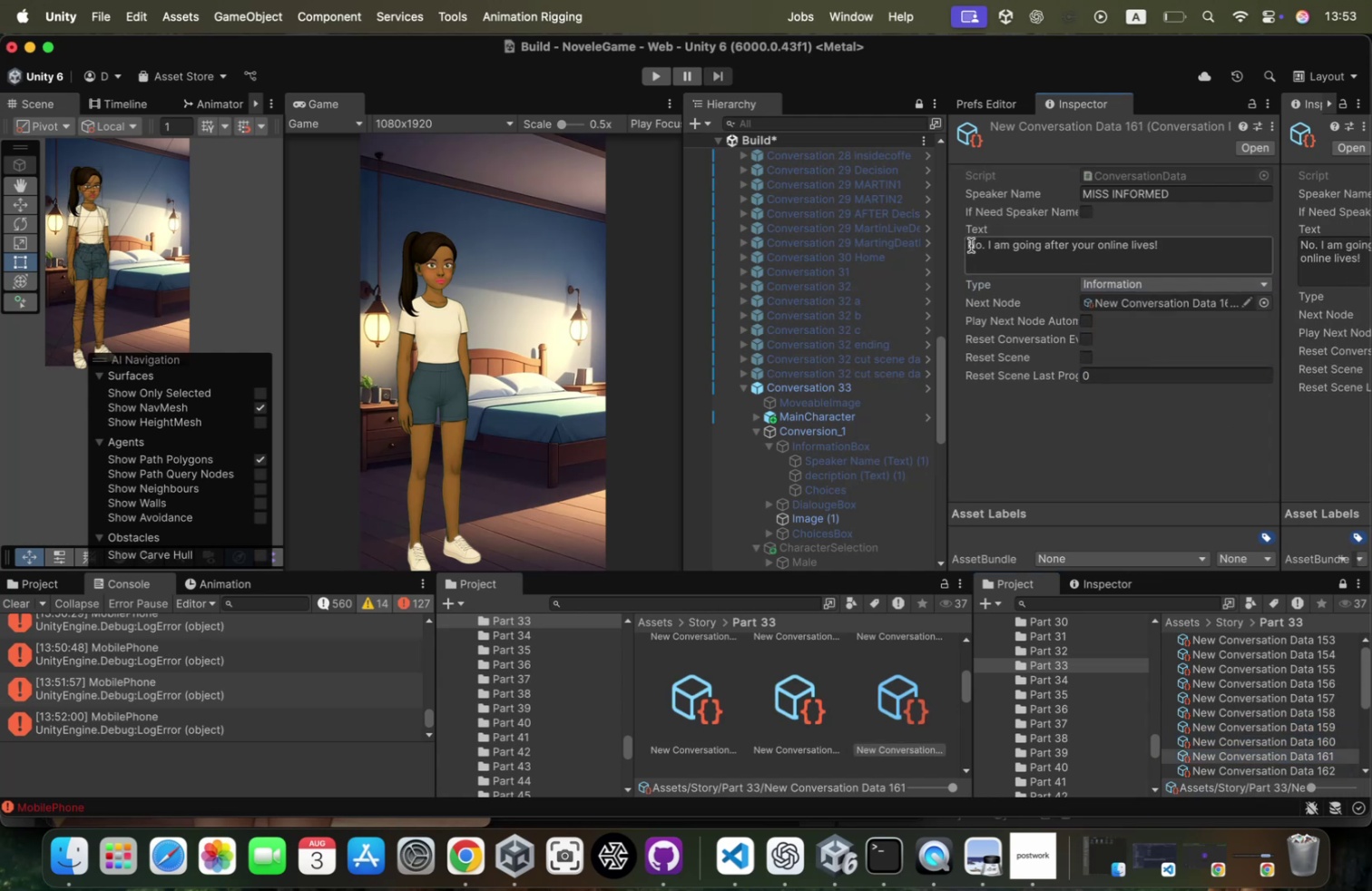 
key(ArrowLeft)
 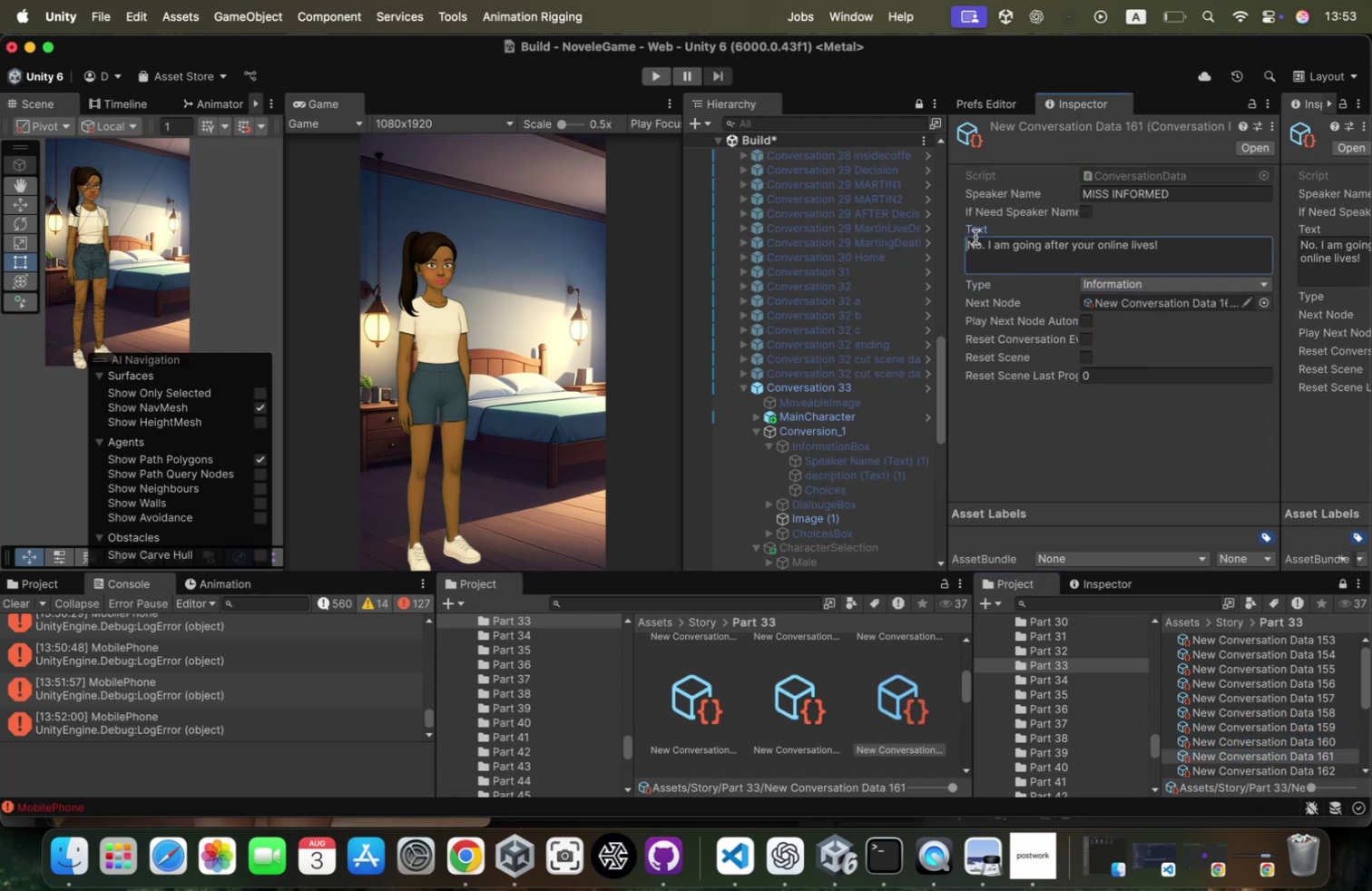 
key(Meta+V)
 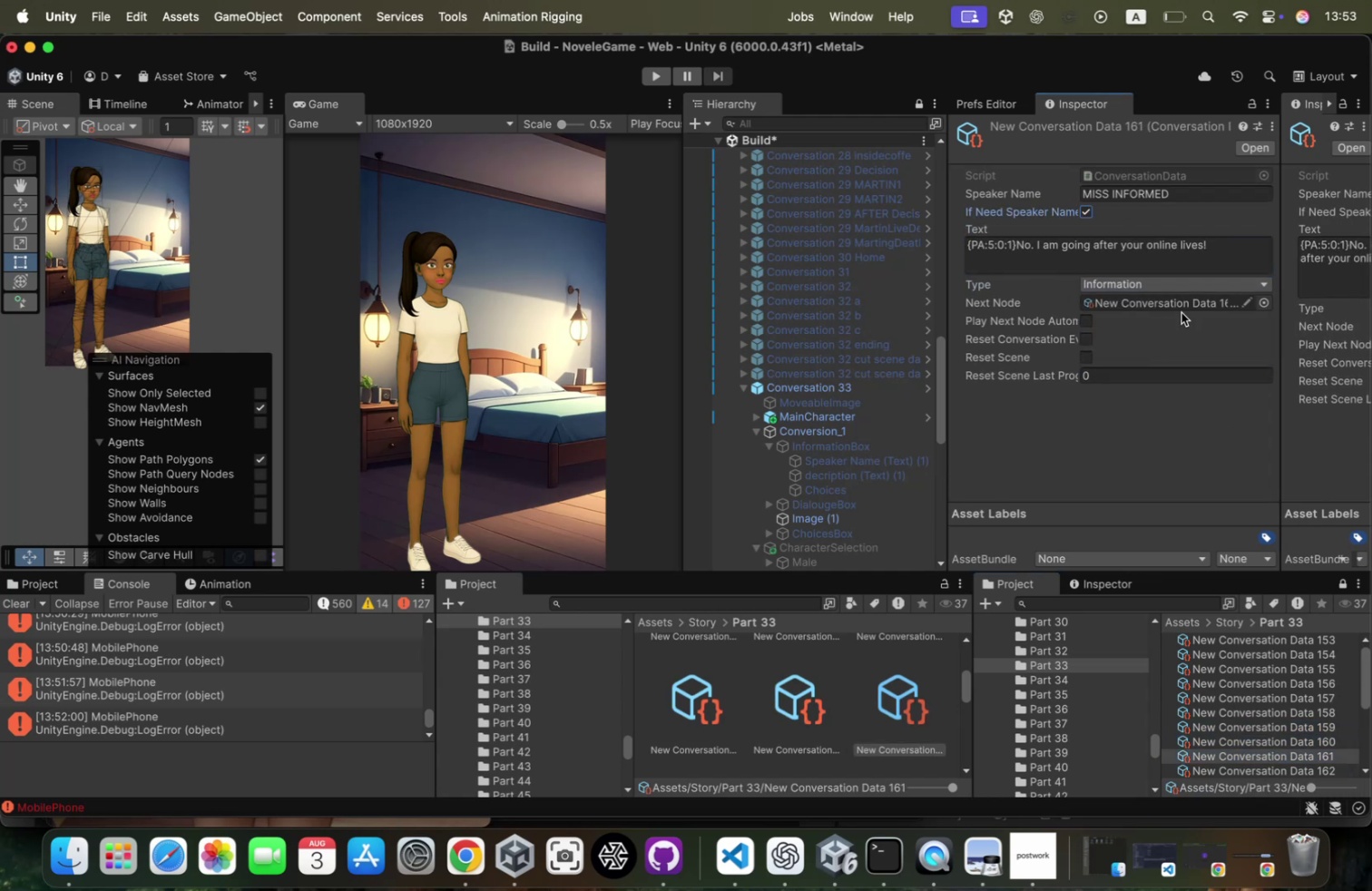 
scroll: coordinate [1297, 742], scroll_direction: down, amount: 4.0
 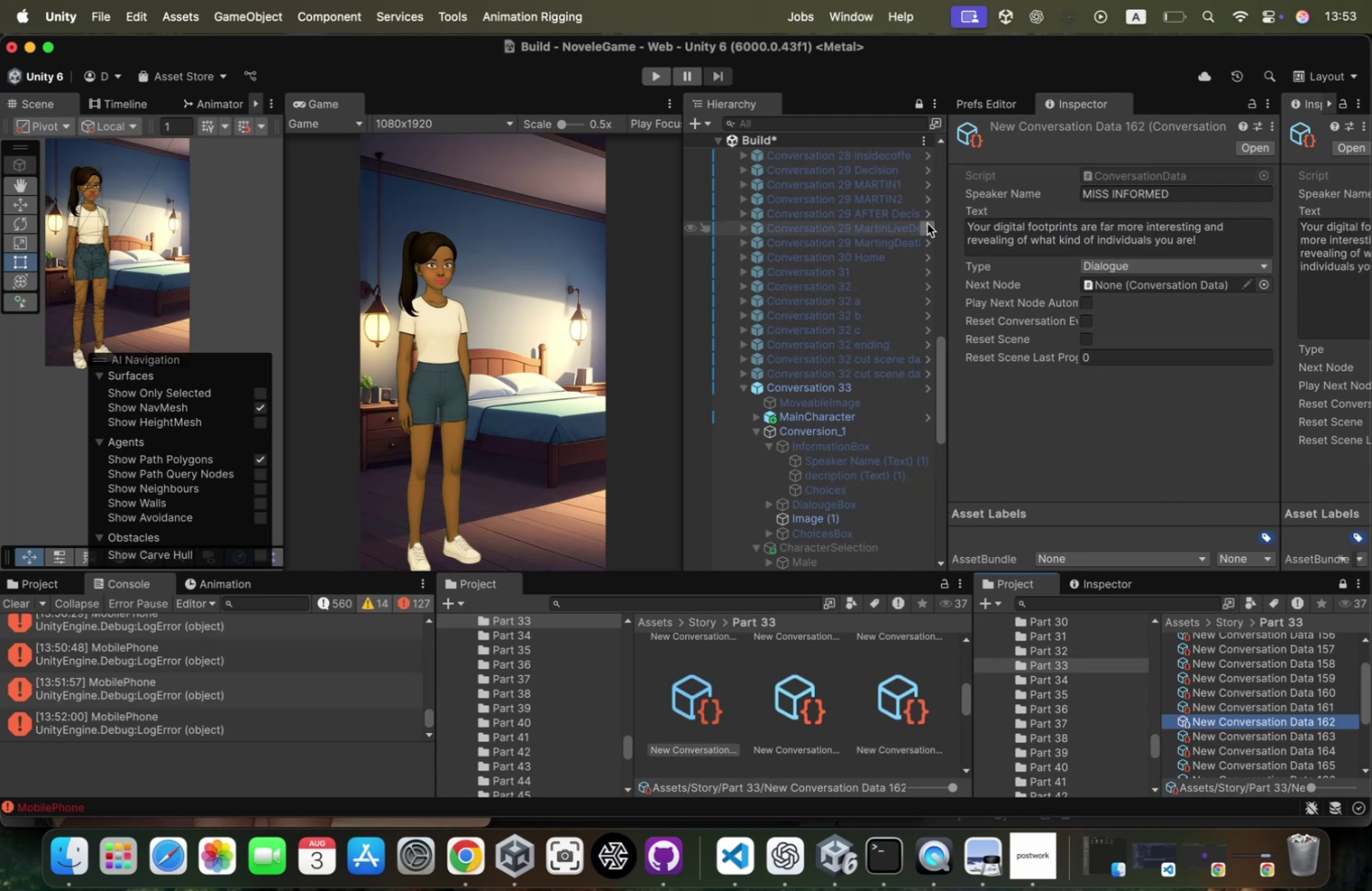 
left_click([974, 232])
 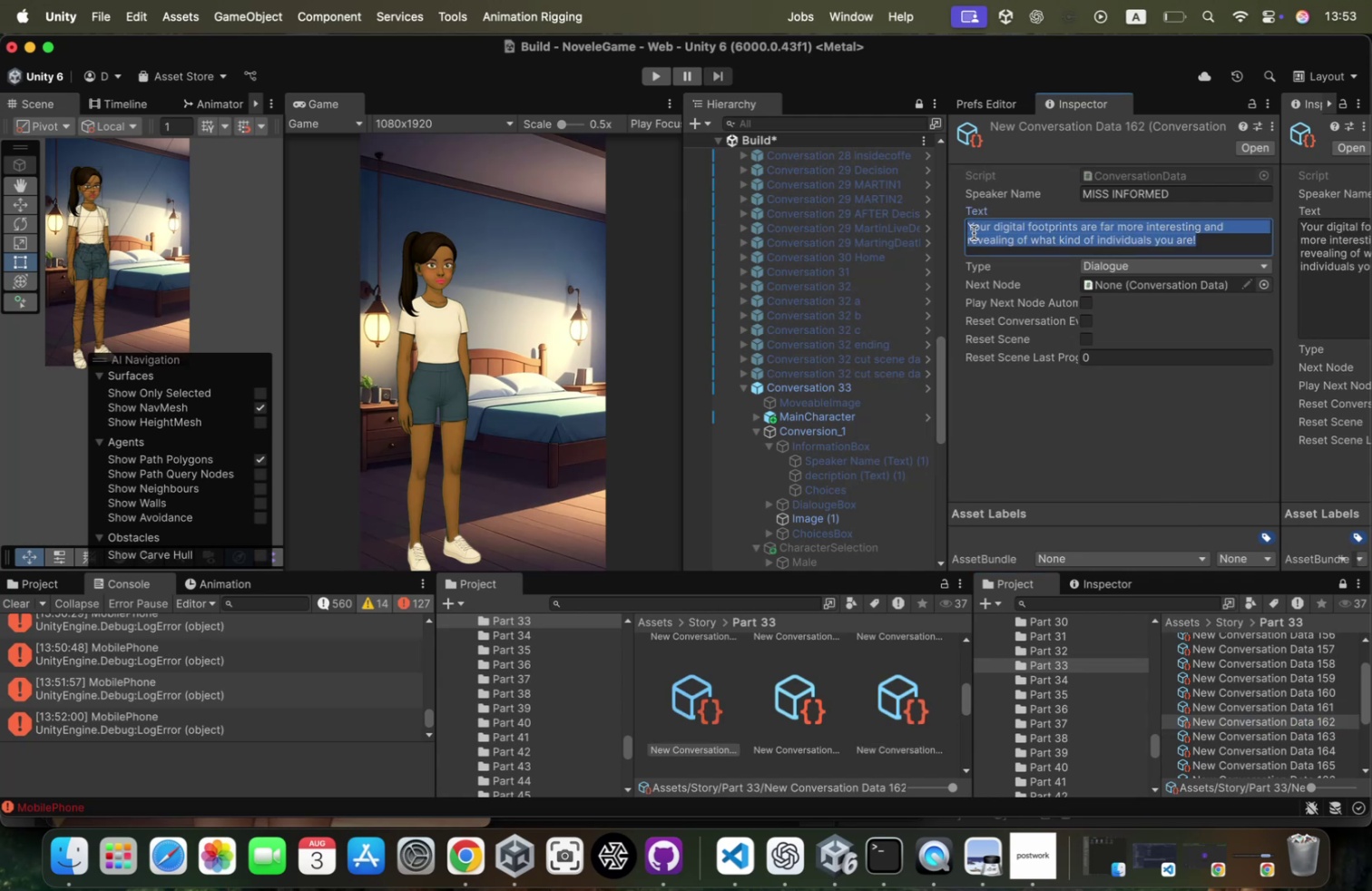 
key(ArrowLeft)
 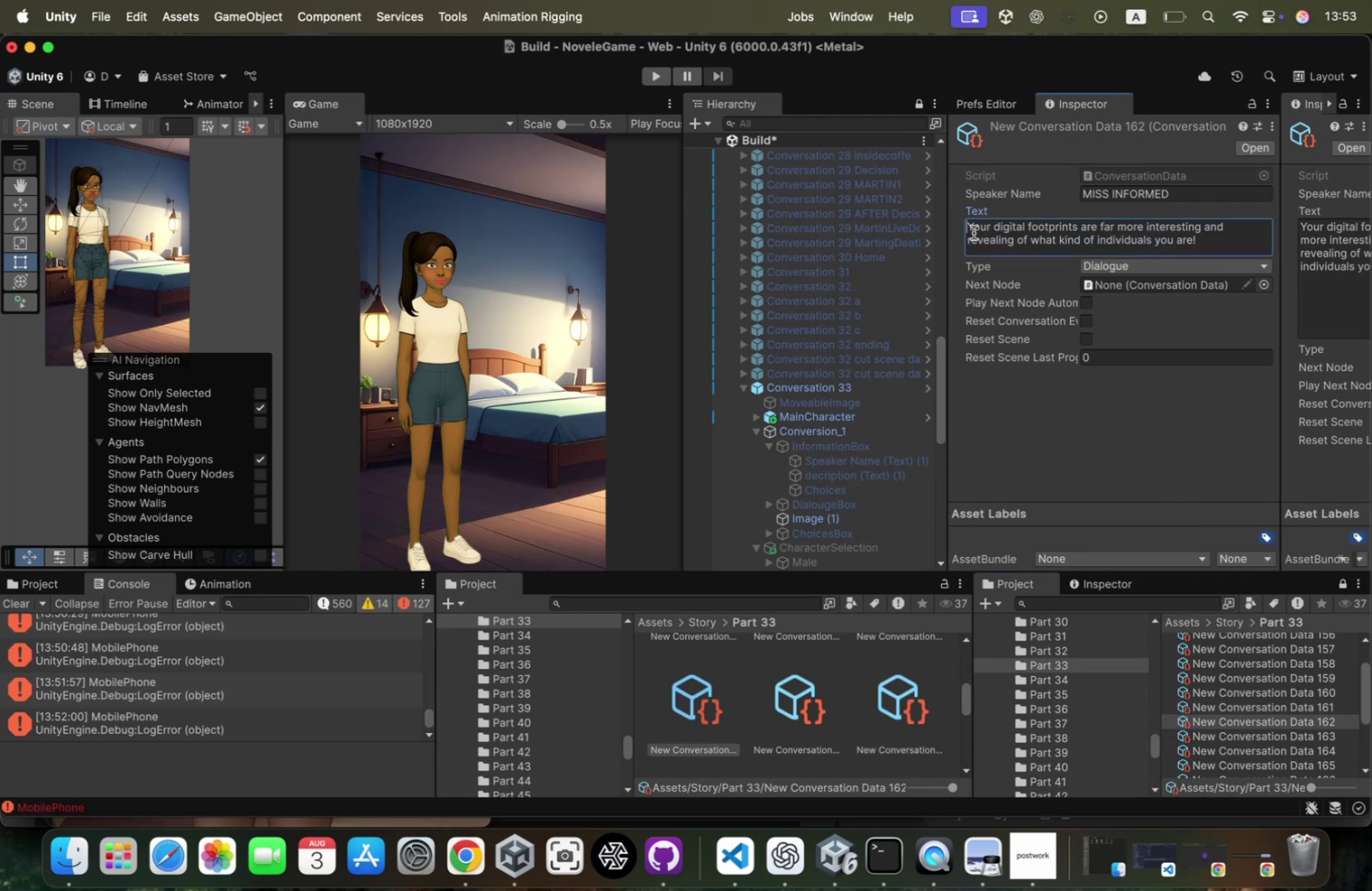 
key(Meta+CommandLeft)
 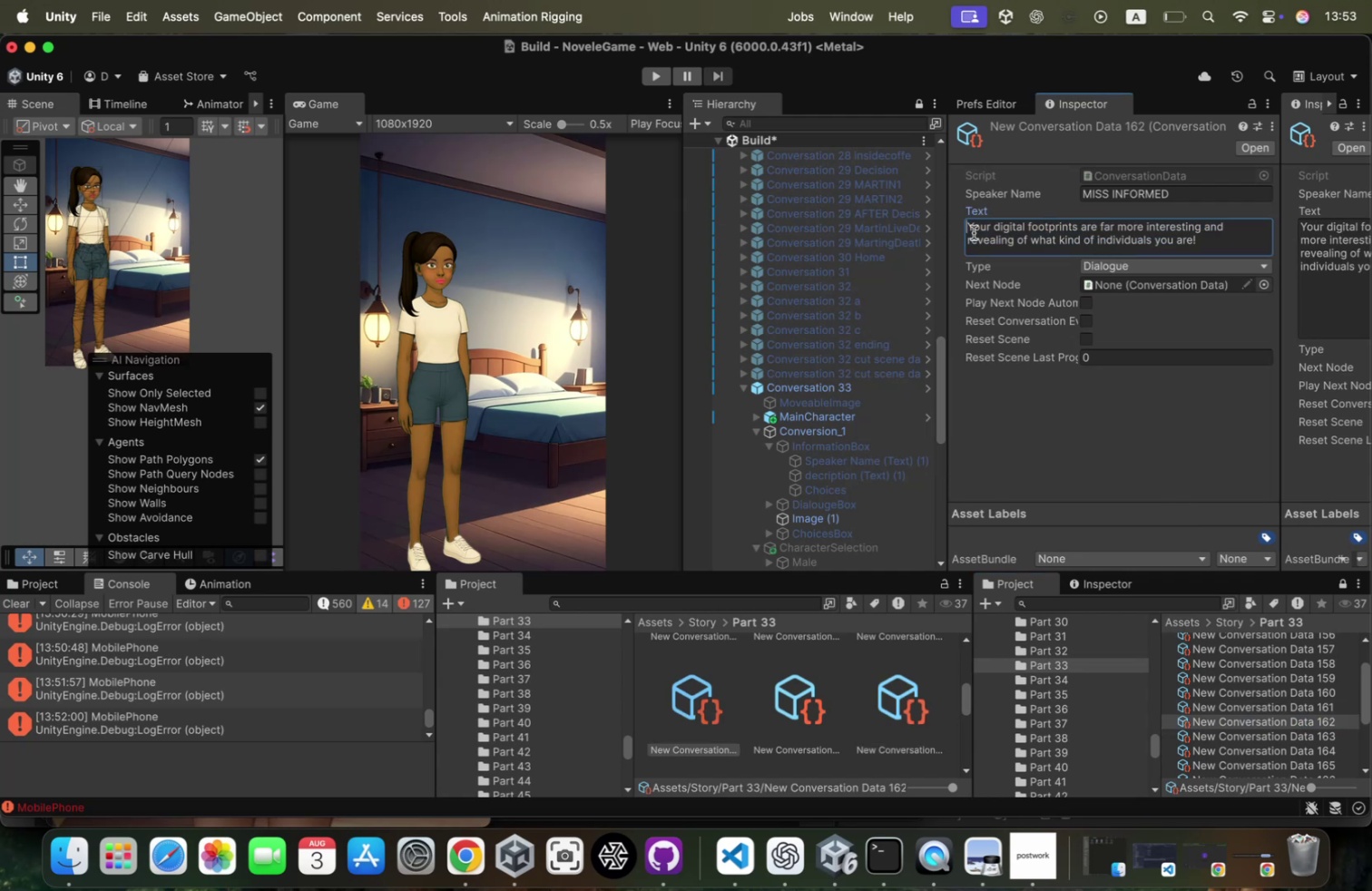 
key(Meta+V)
 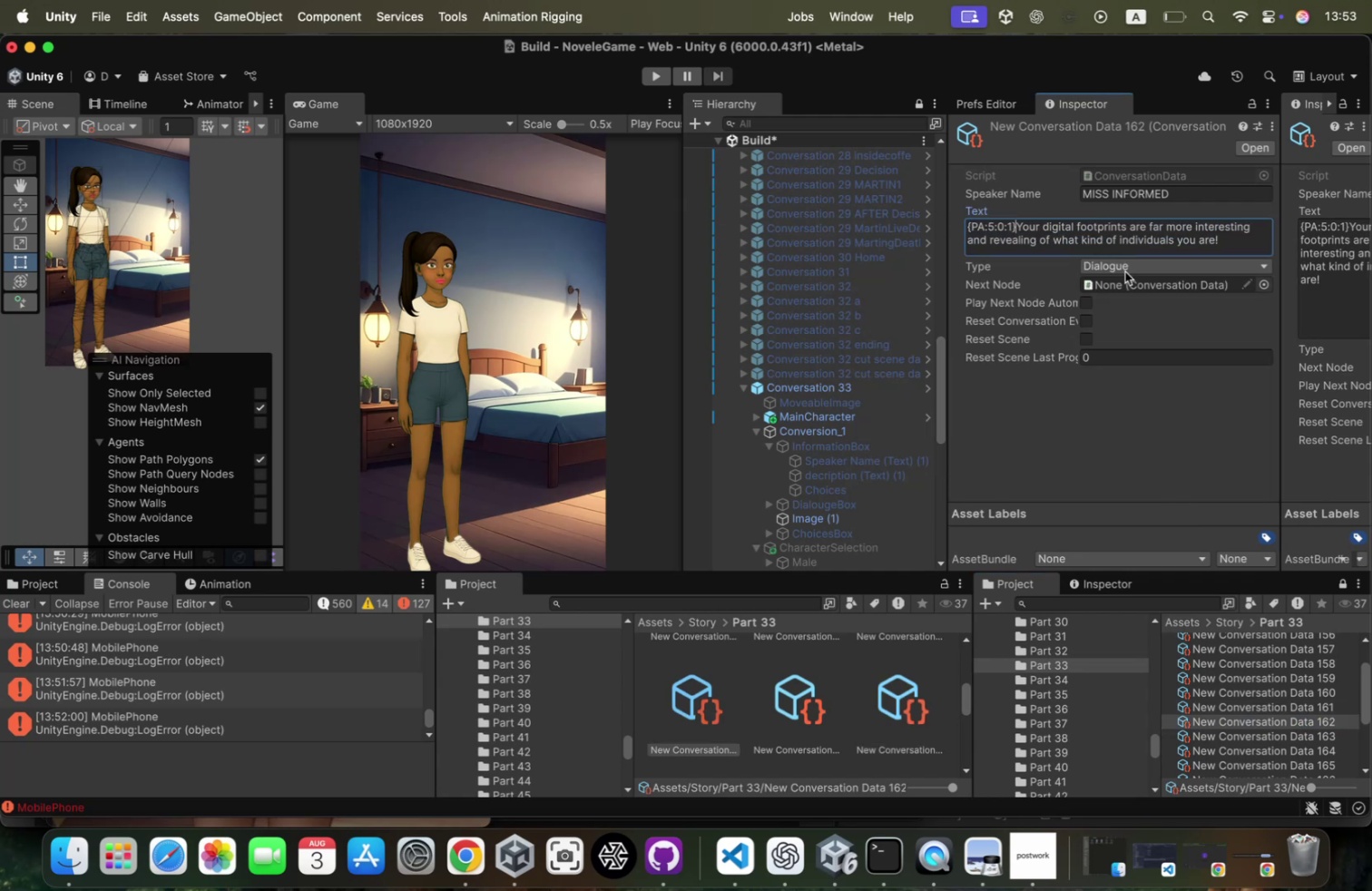 
left_click([1127, 269])
 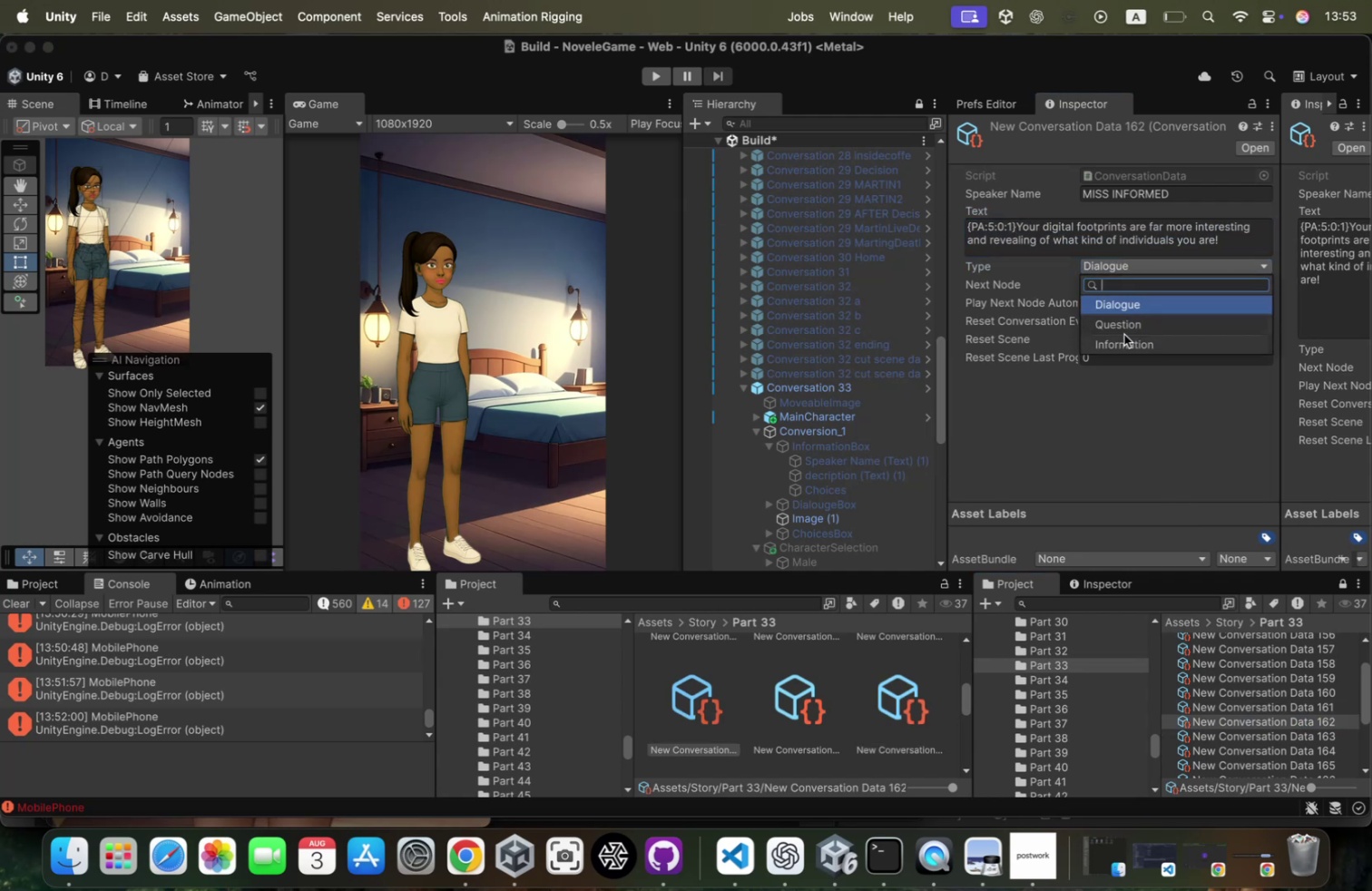 
left_click([1122, 342])
 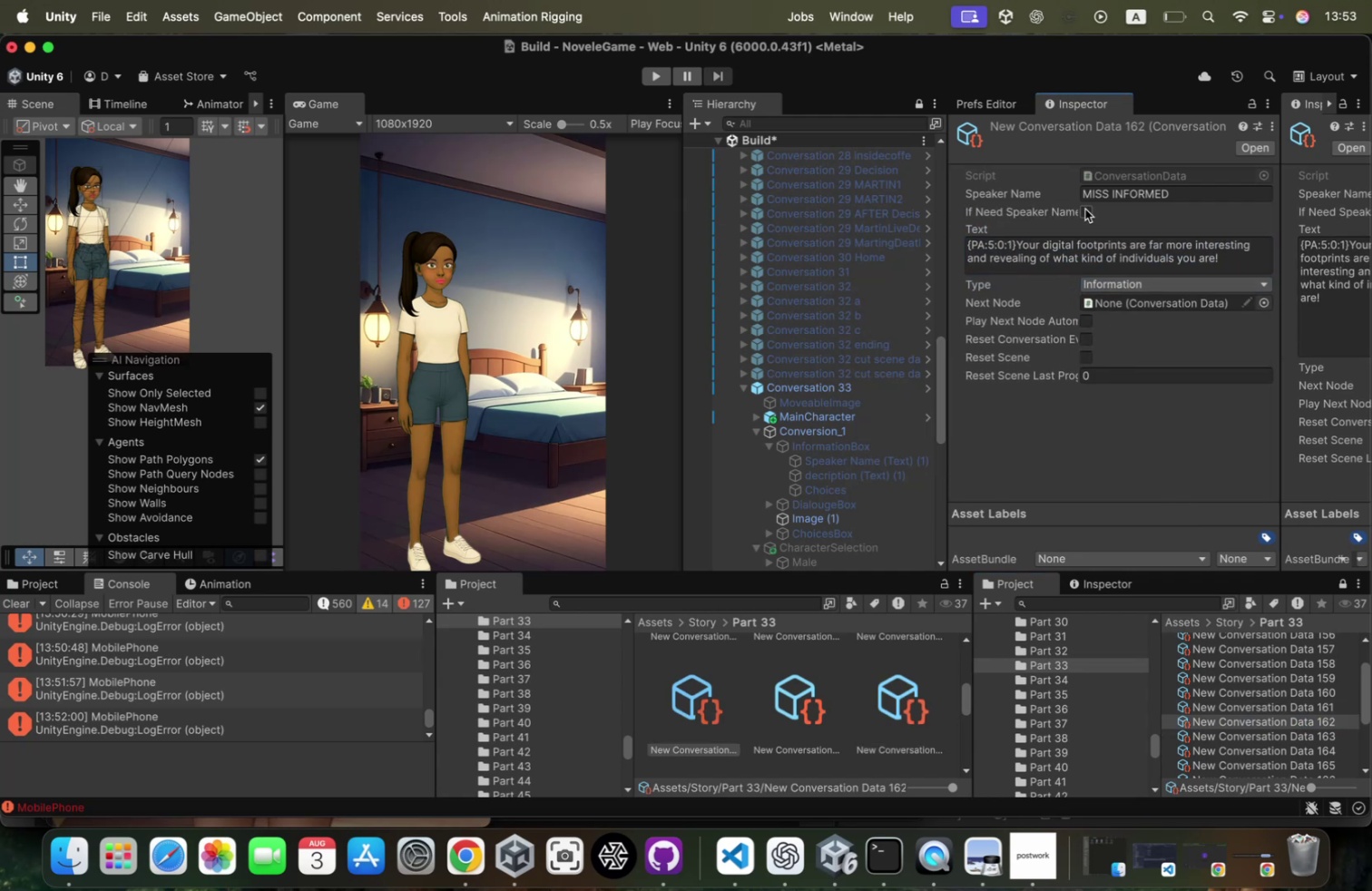 
left_click([1085, 209])
 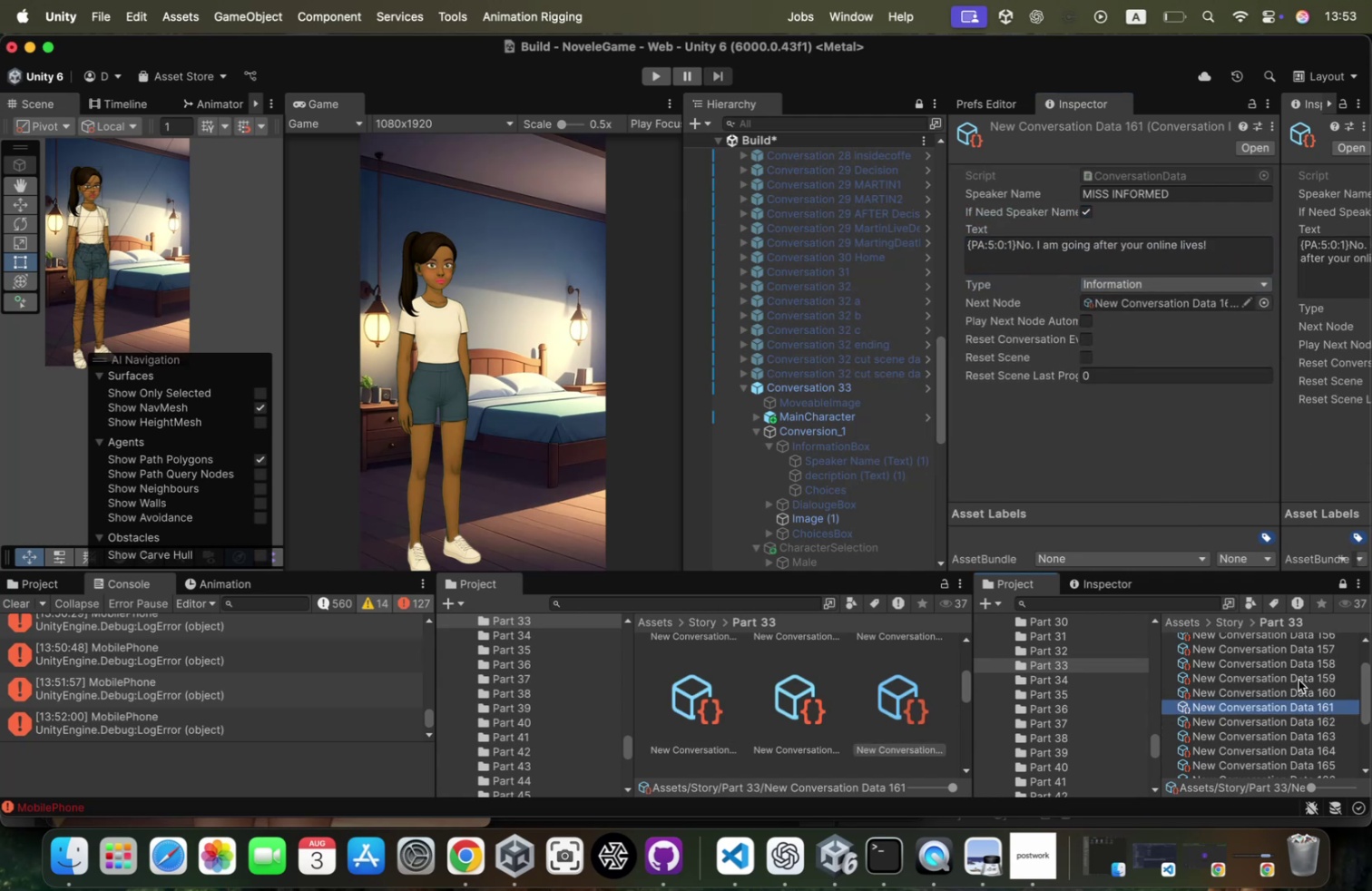 
left_click([1296, 719])
 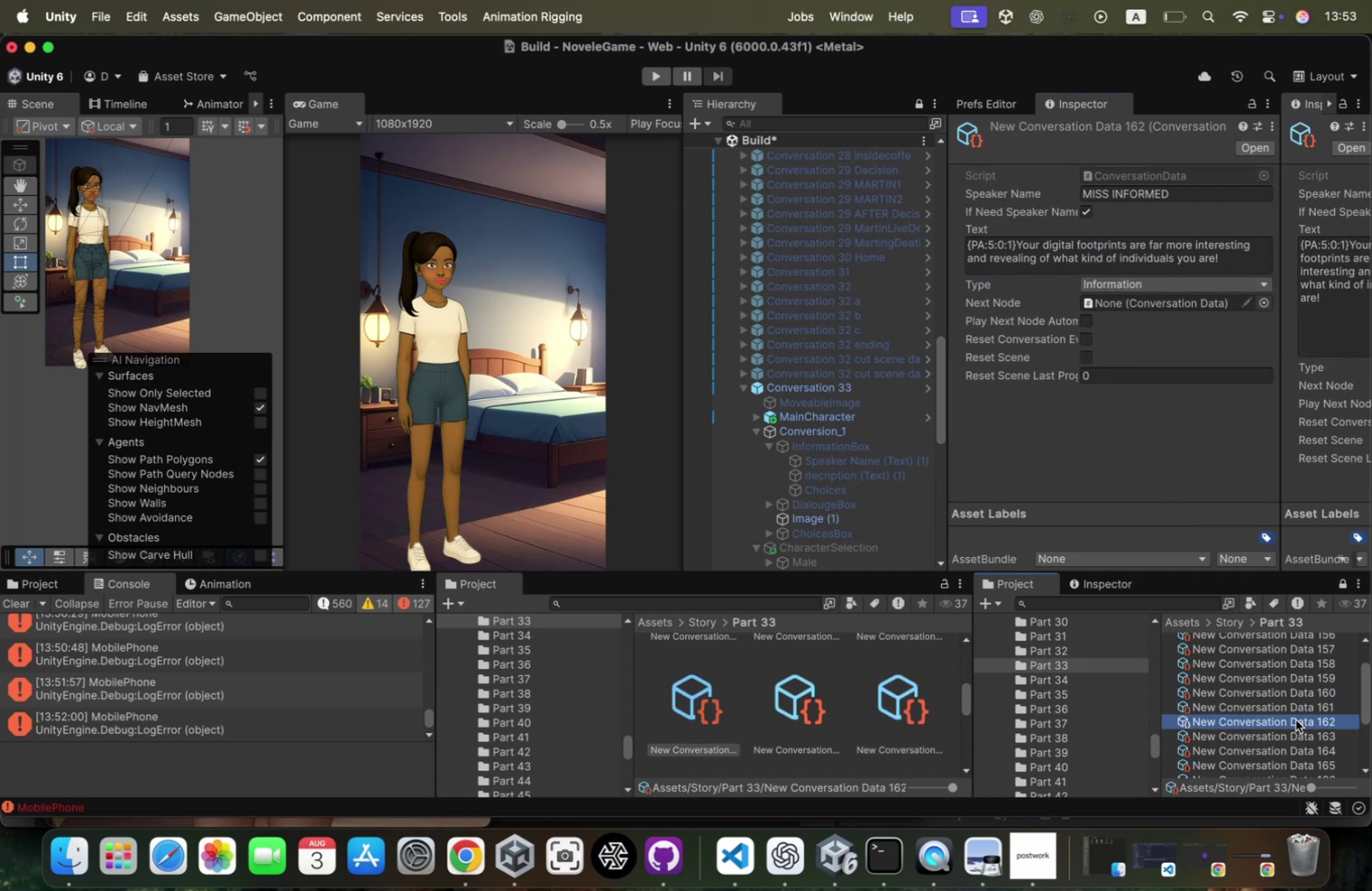 
key(ArrowDown)
 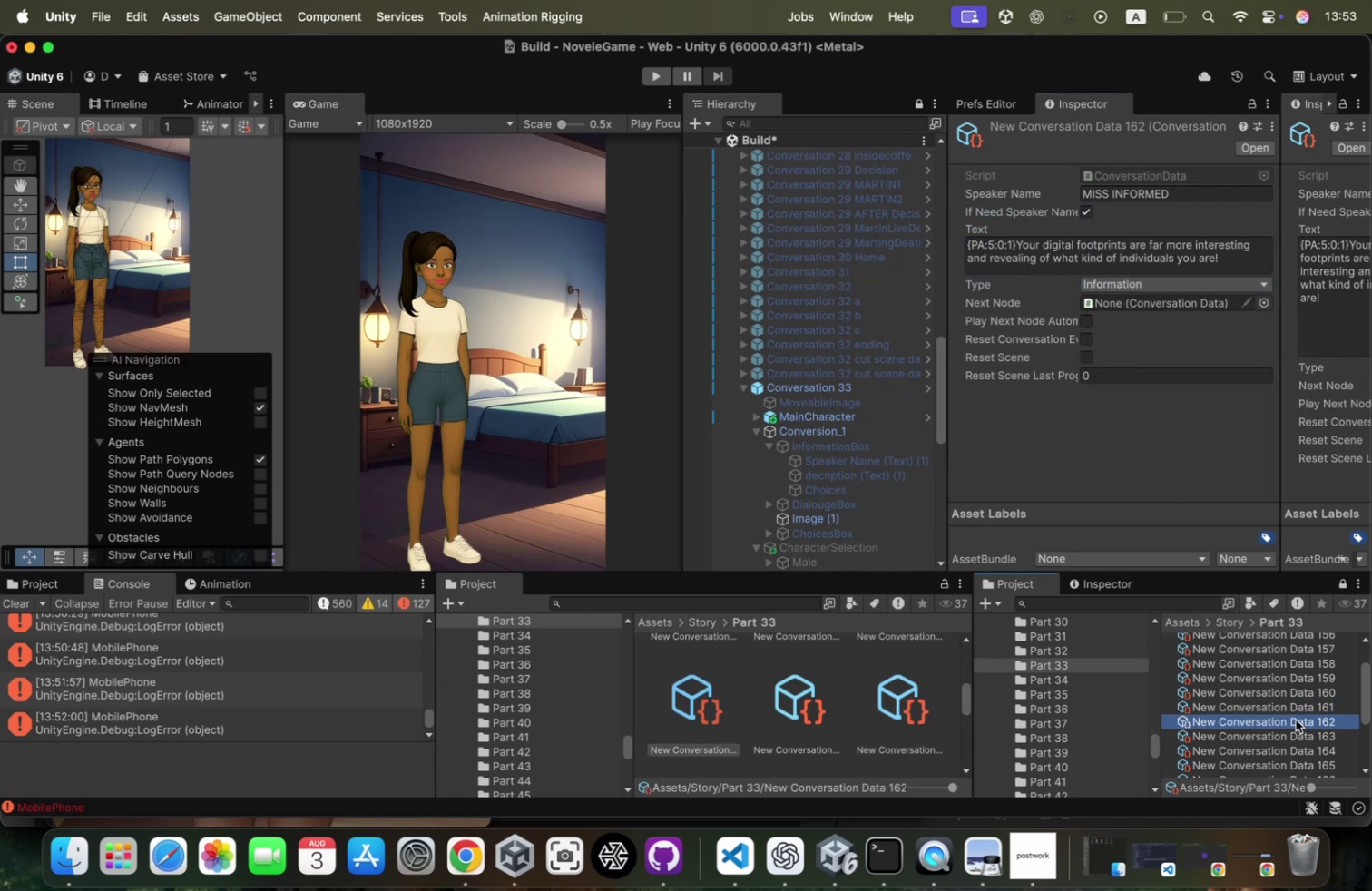 
key(ArrowUp)
 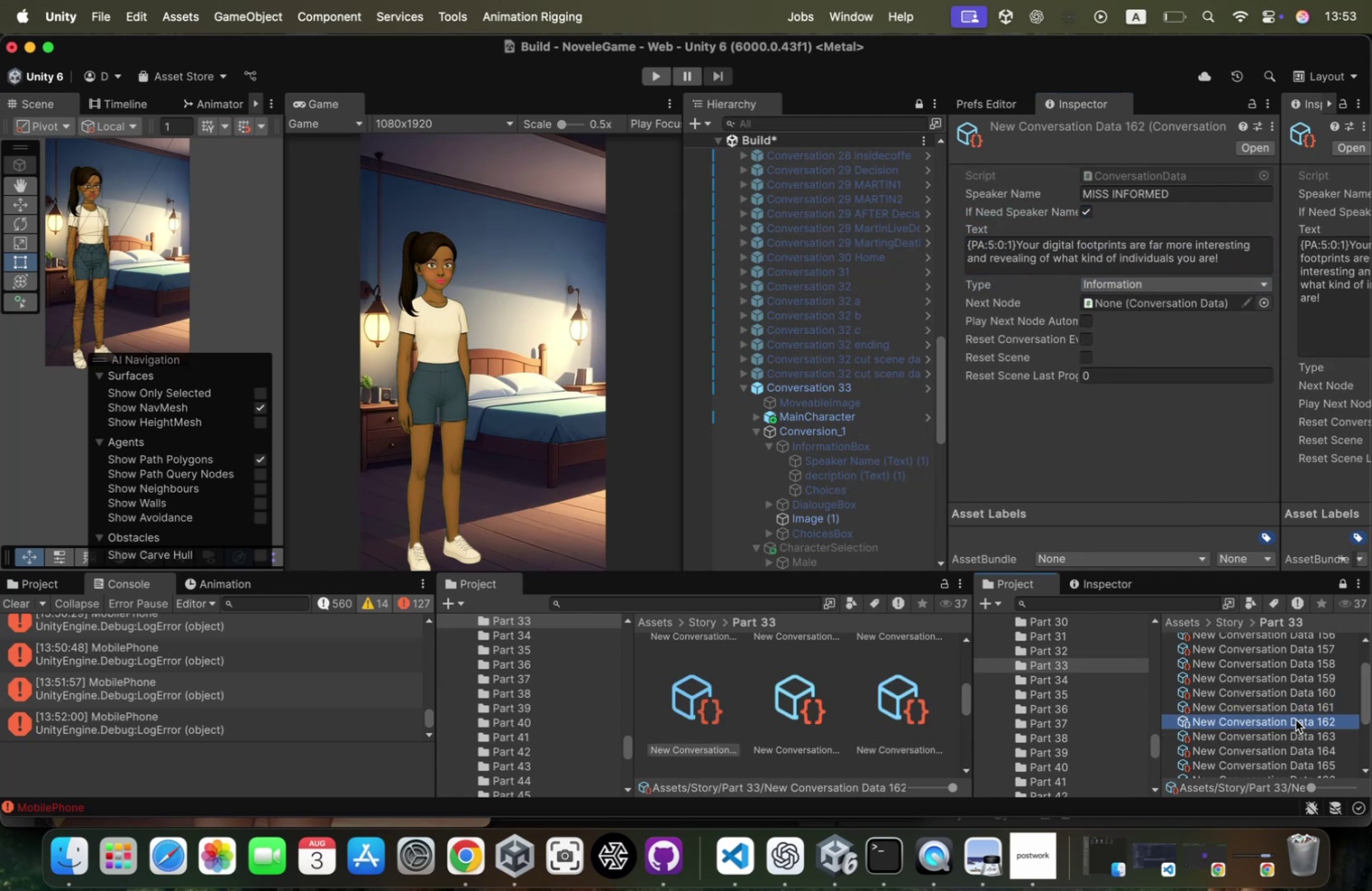 
key(ArrowDown)
 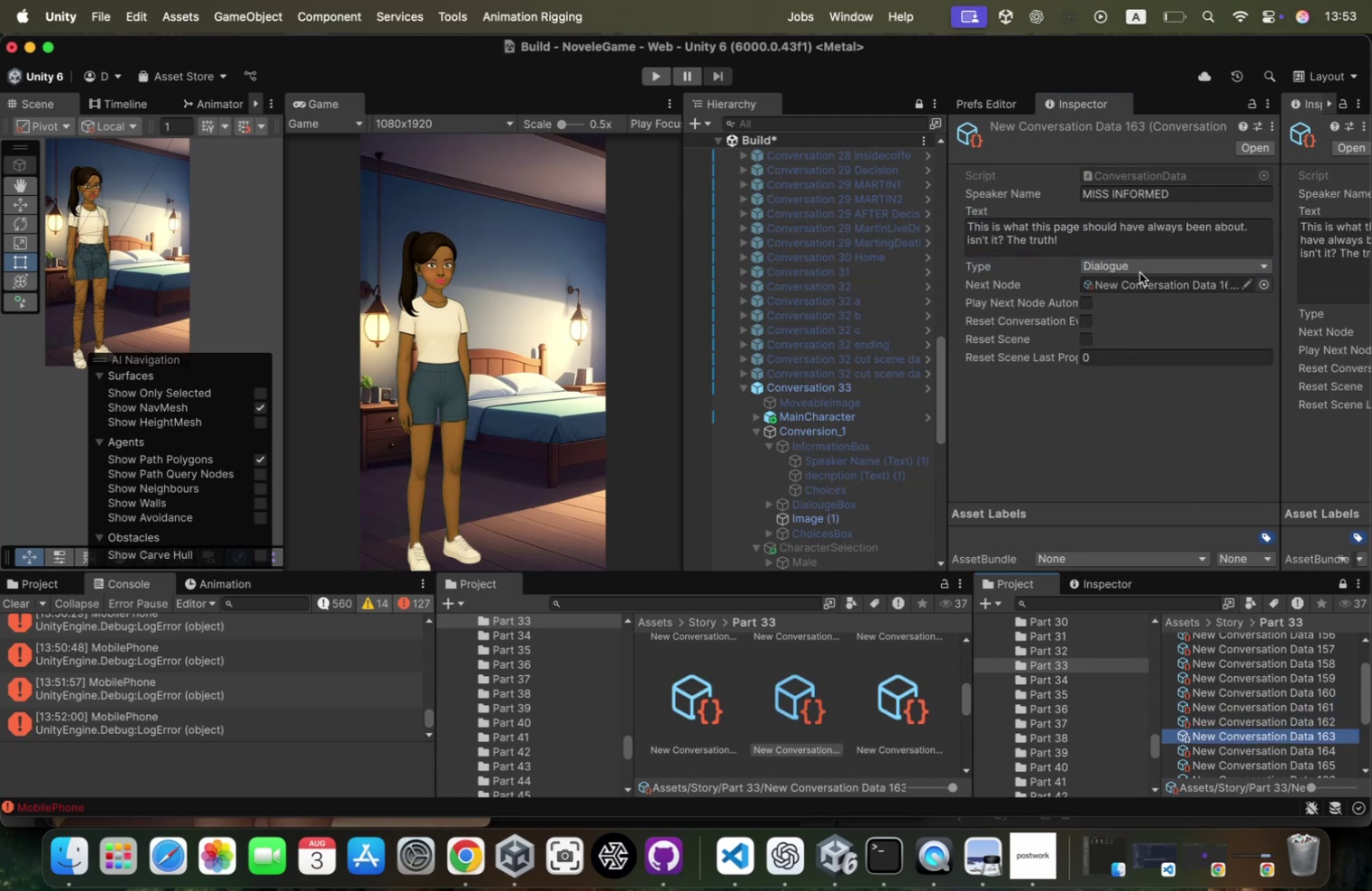 
left_click([1141, 267])
 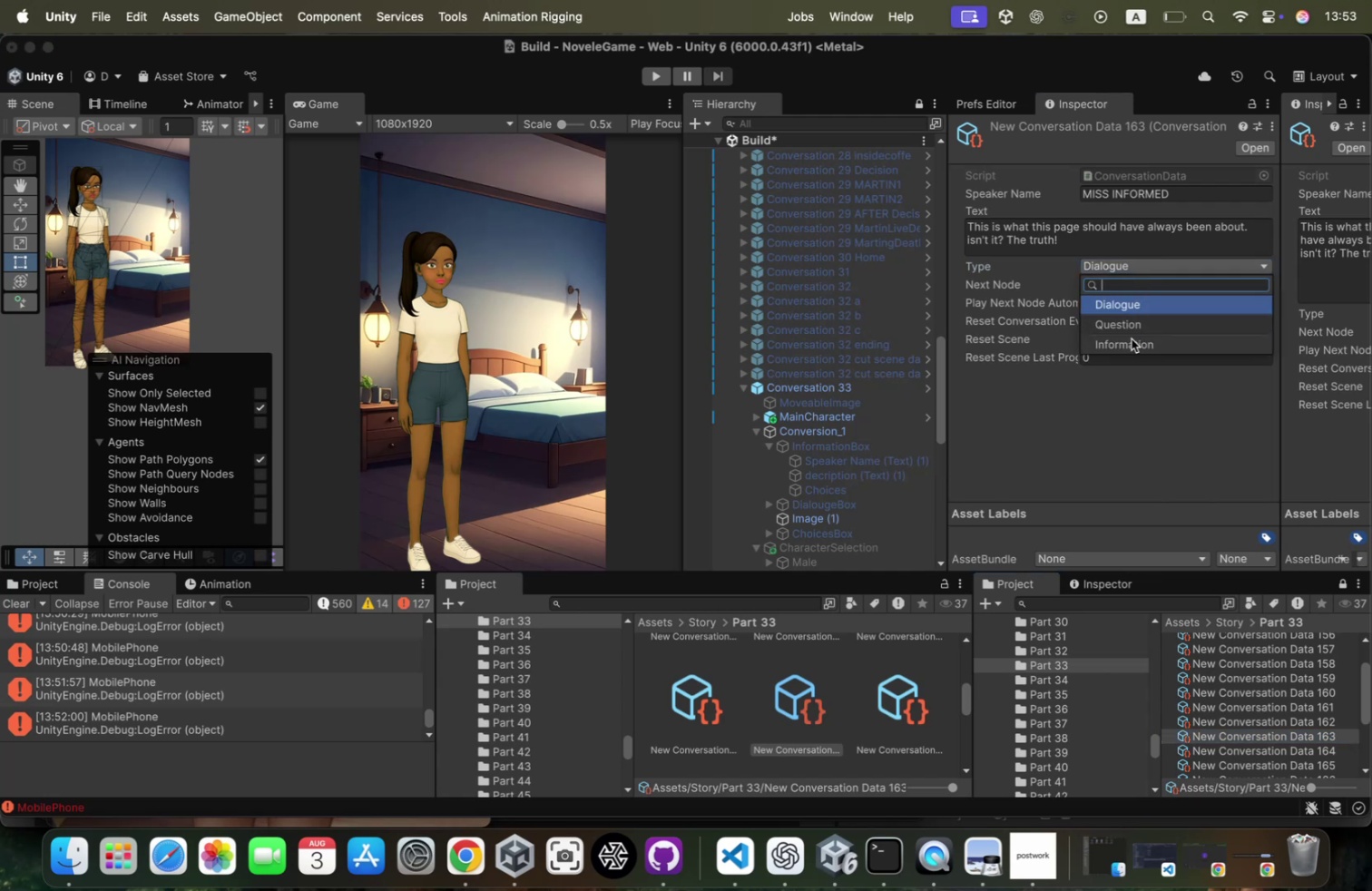 
left_click([1130, 341])
 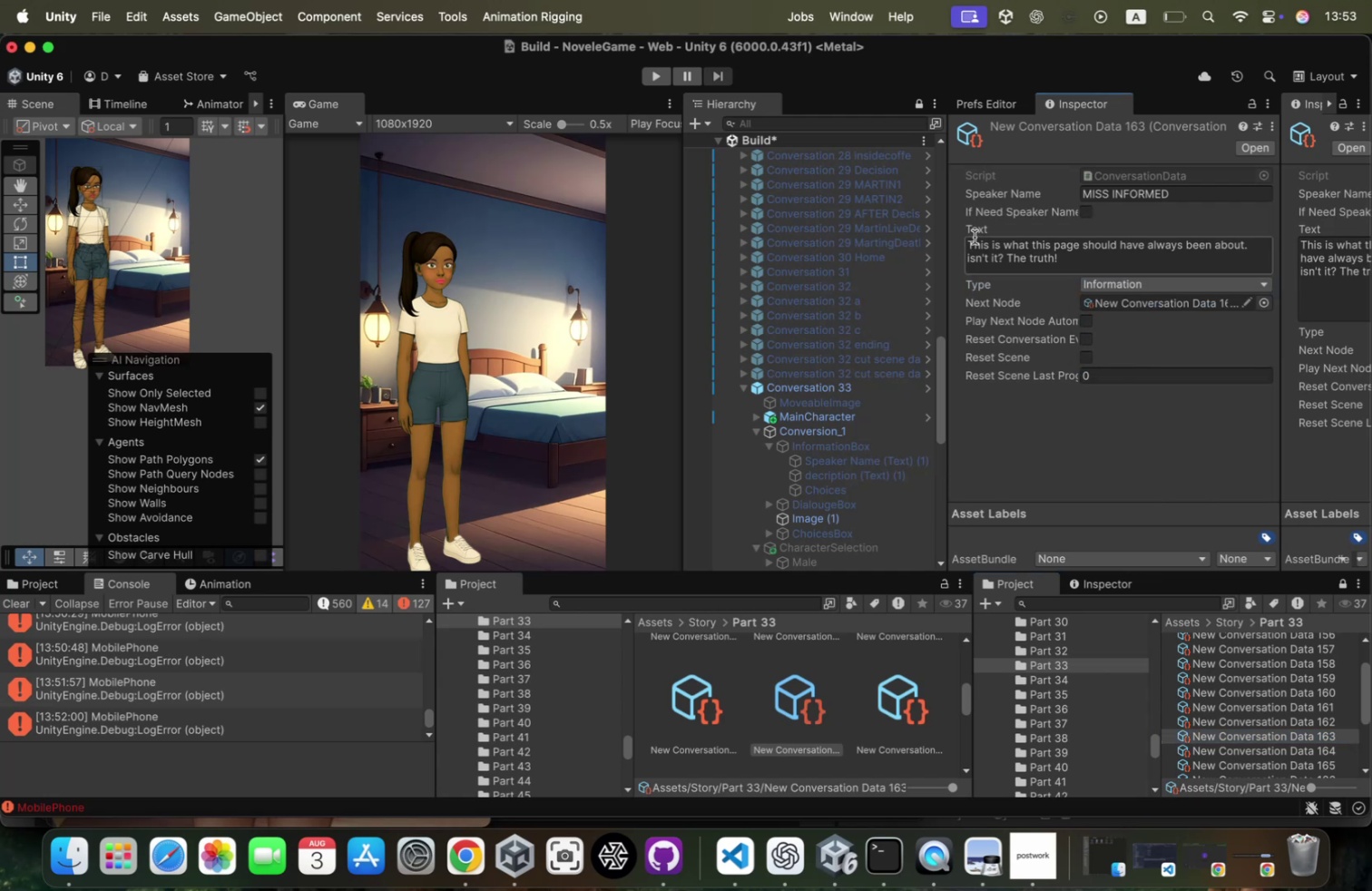 
left_click([975, 237])
 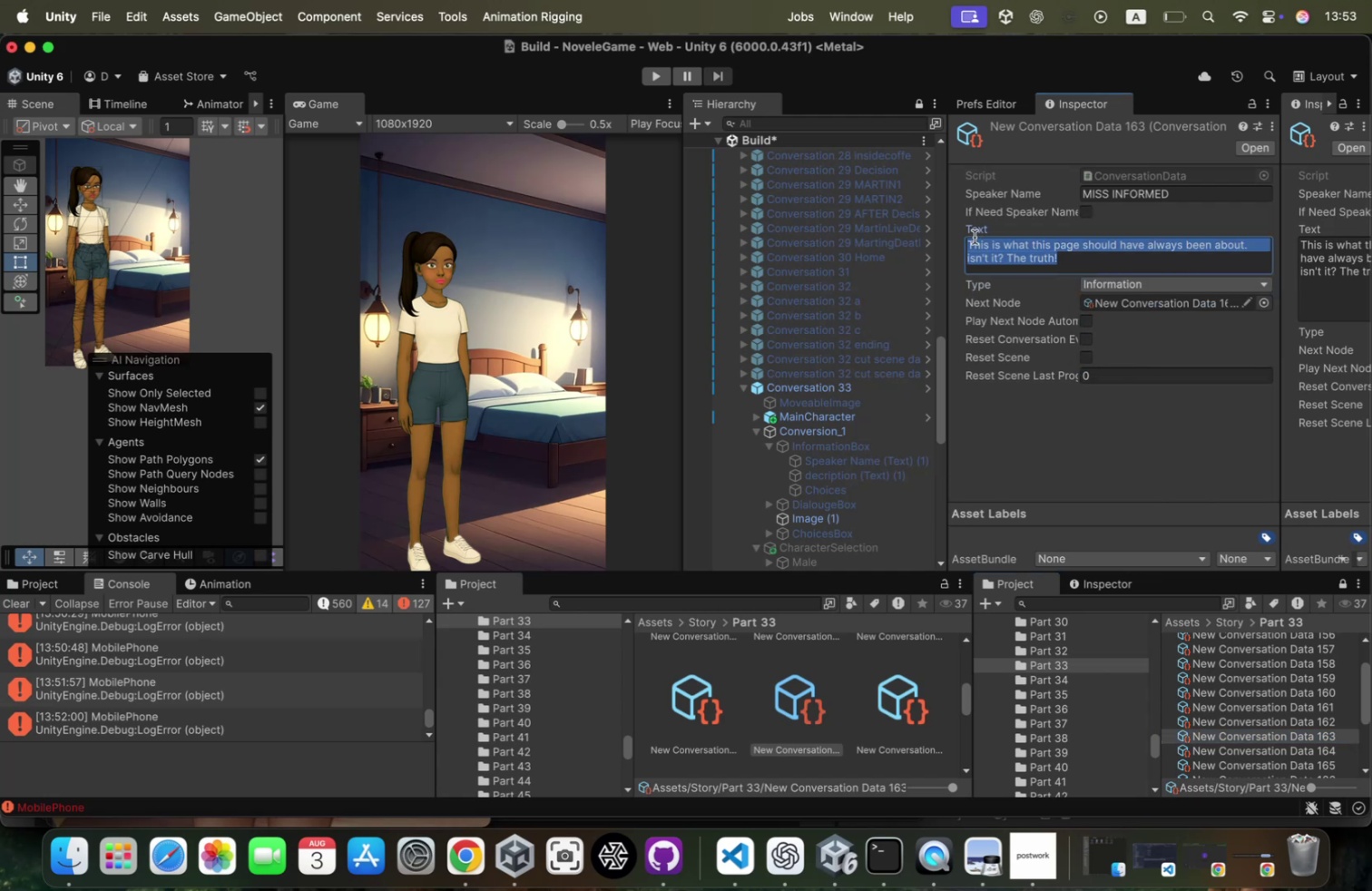 
key(ArrowLeft)
 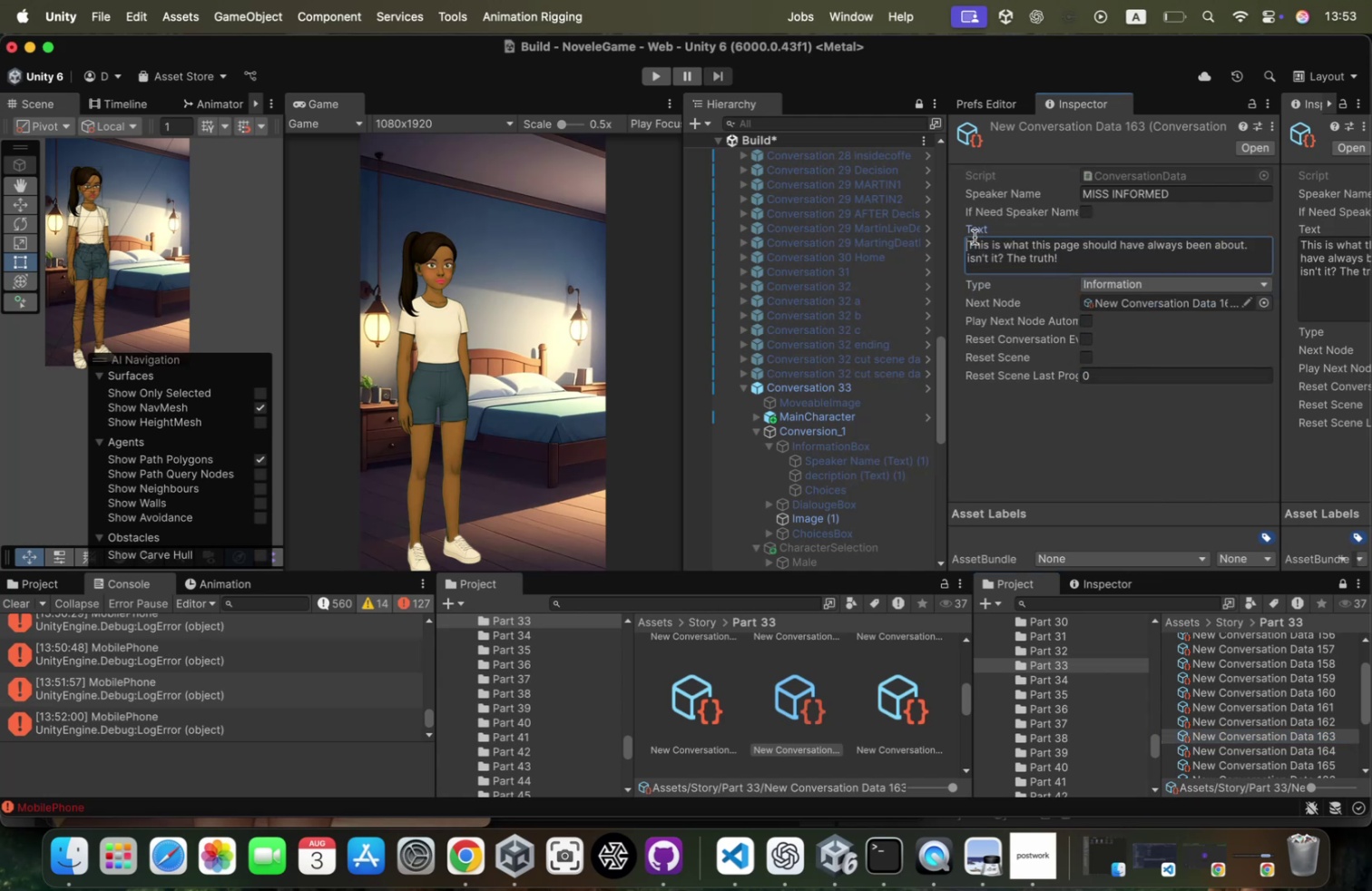 
key(Meta+CommandLeft)
 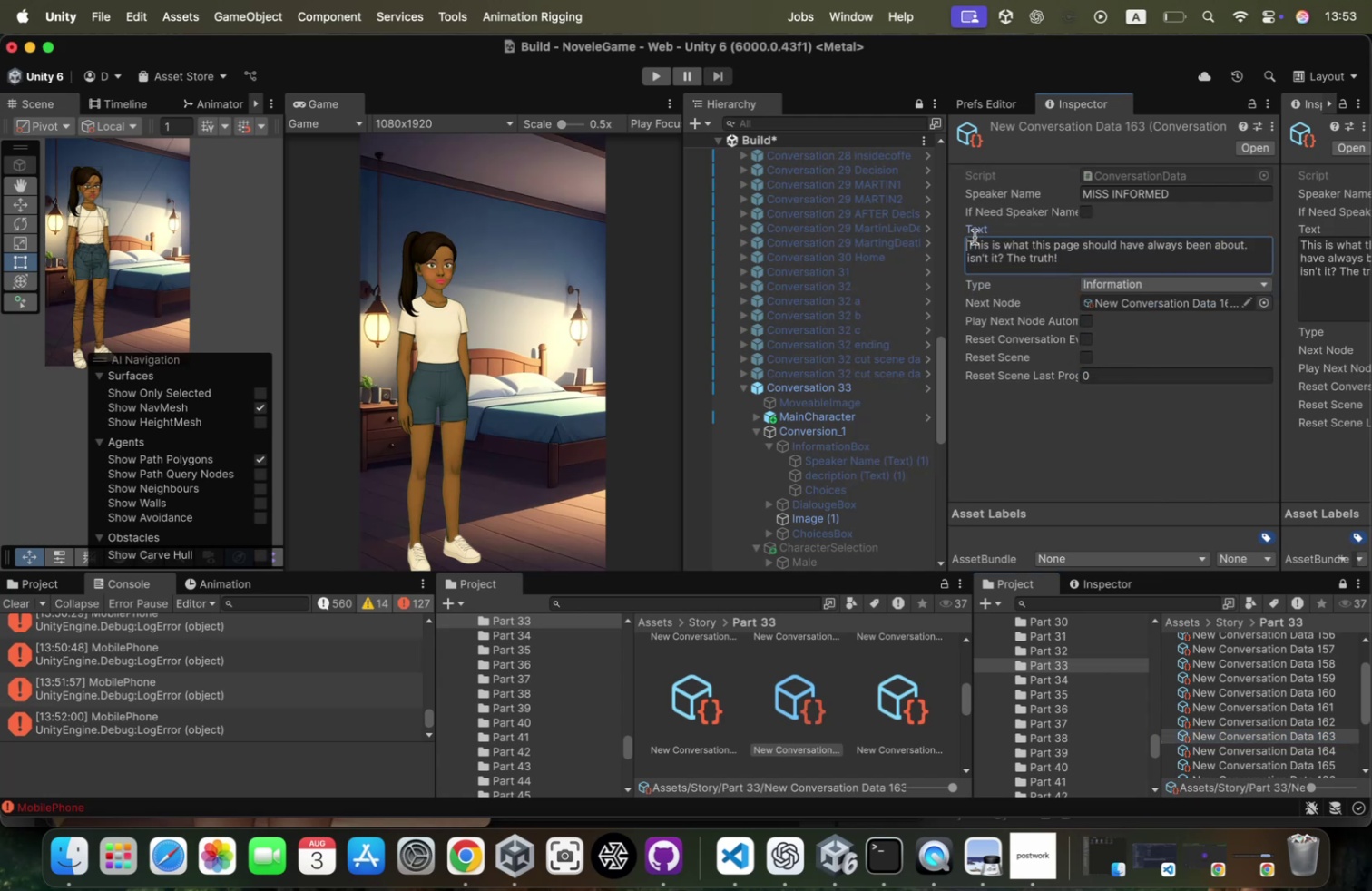 
key(Meta+V)
 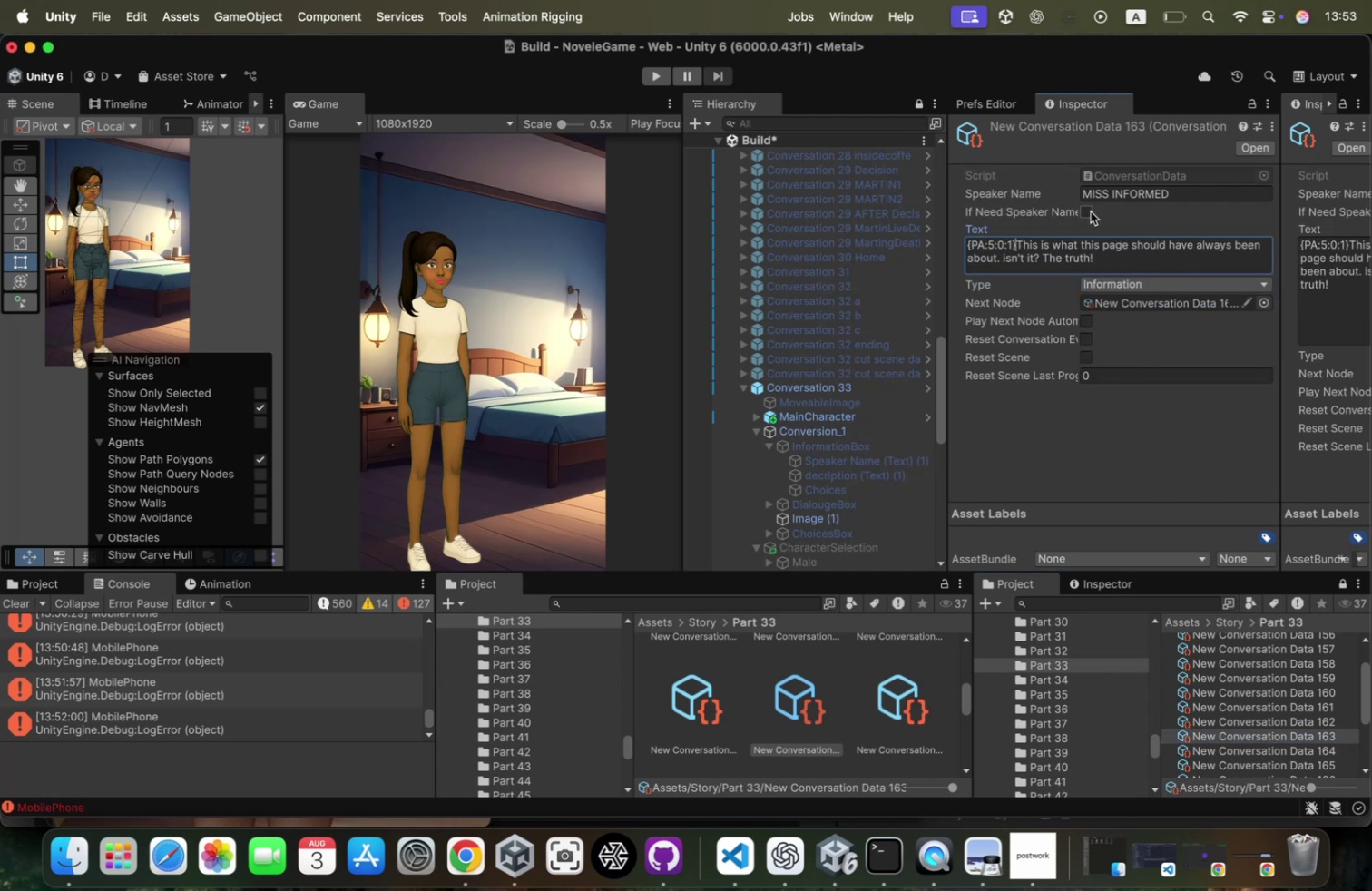 
left_click([1091, 211])
 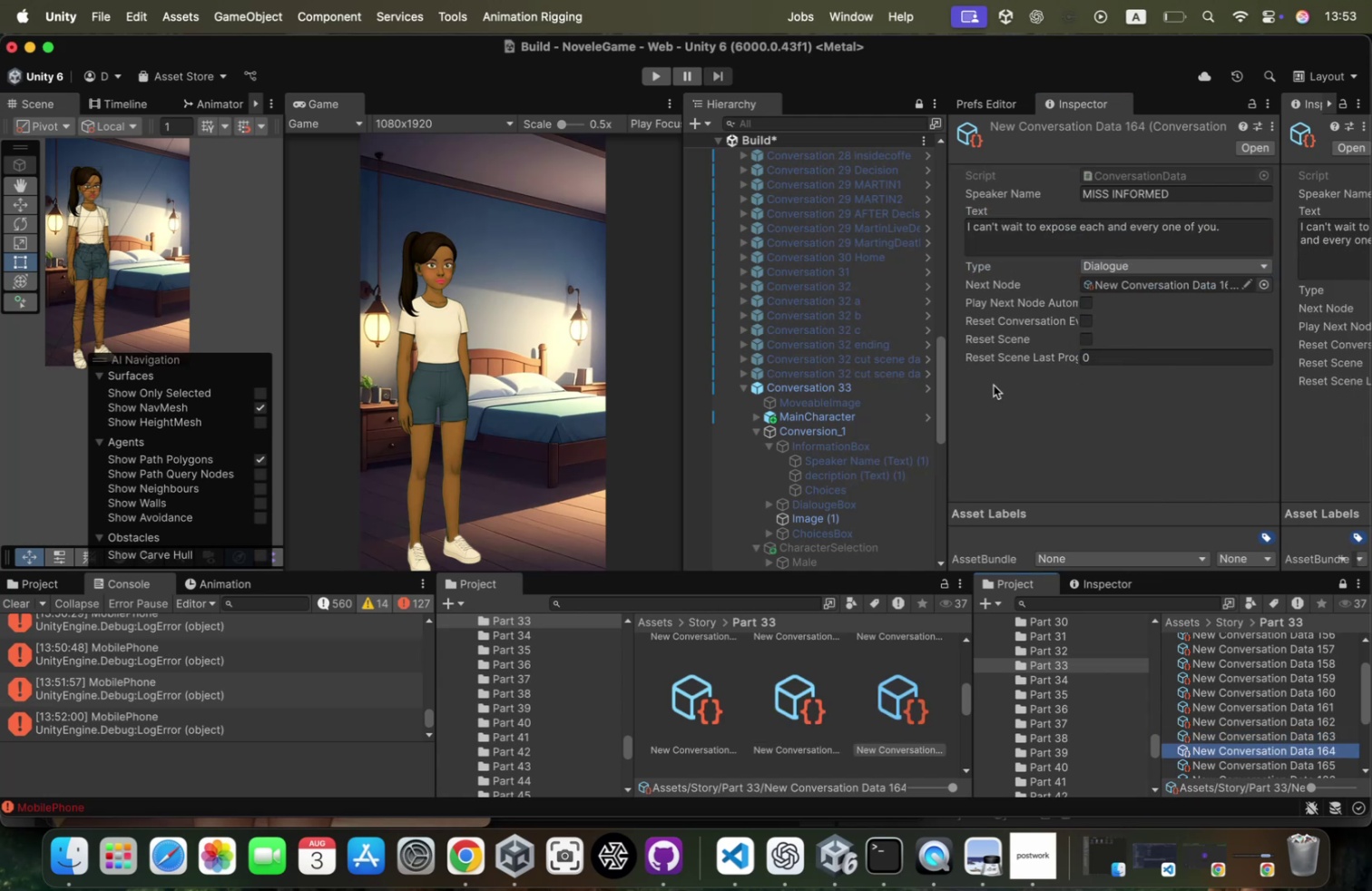 
left_click([968, 238])
 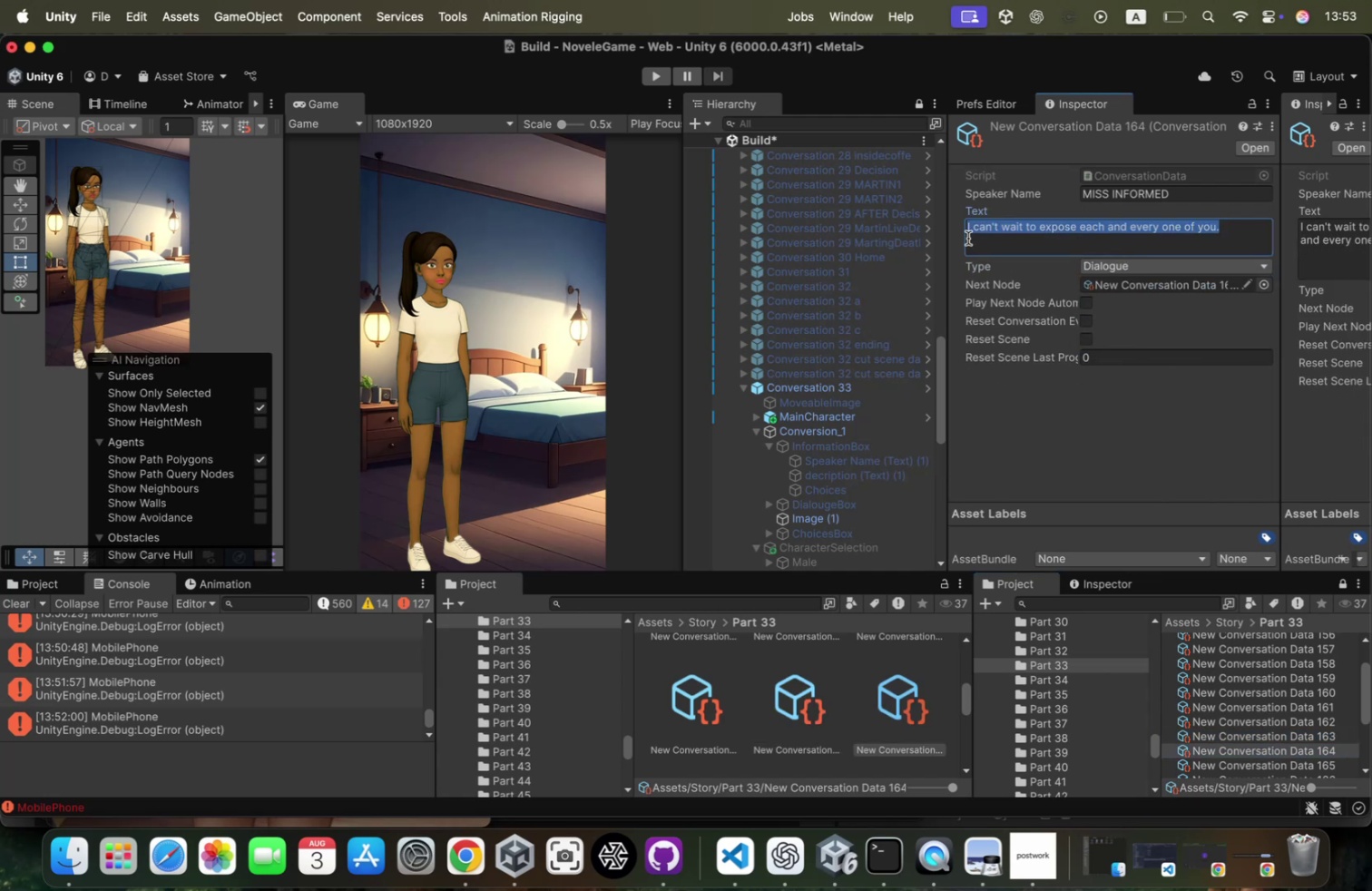 
key(ArrowLeft)
 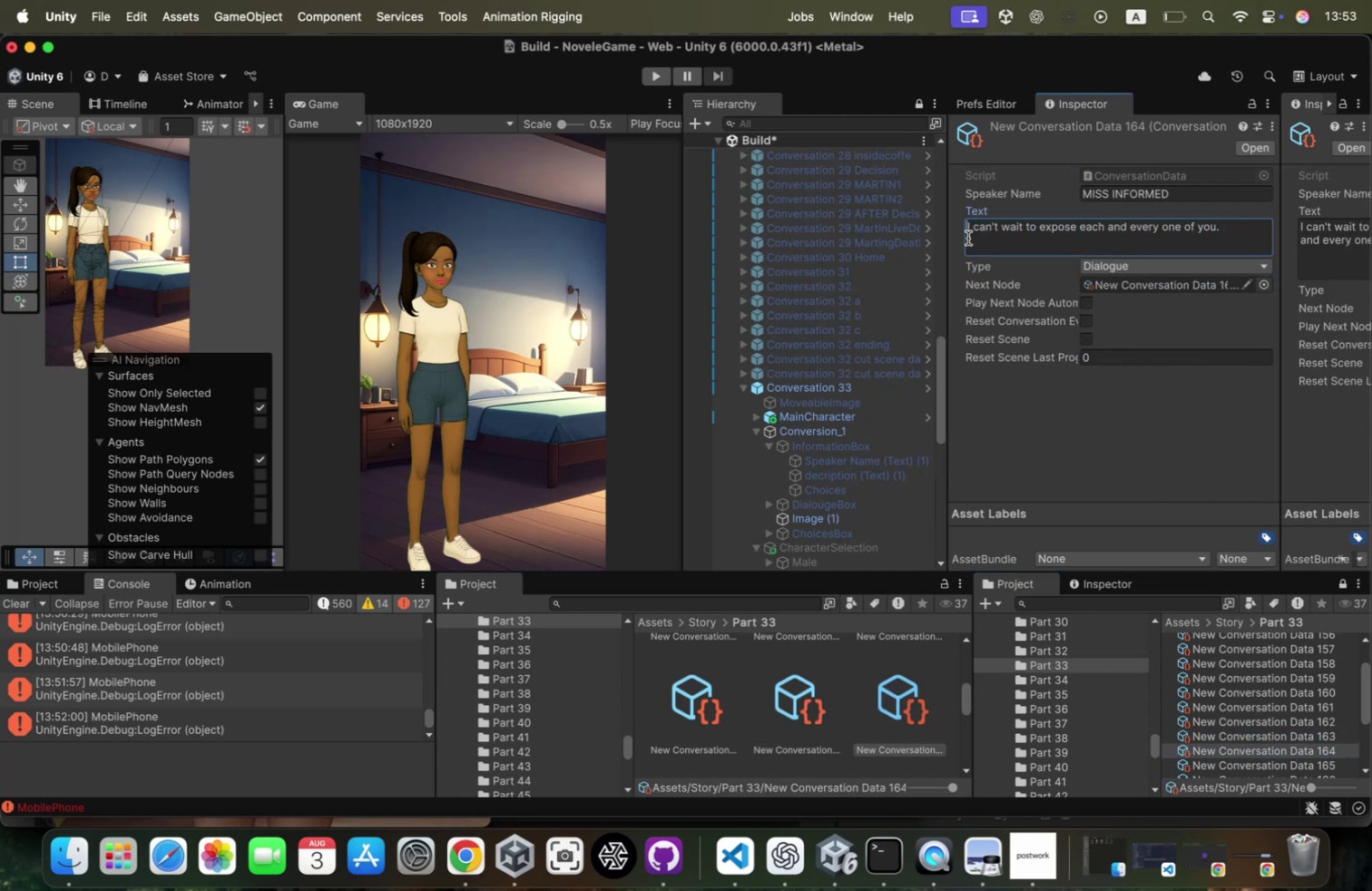 
key(Meta+CommandLeft)
 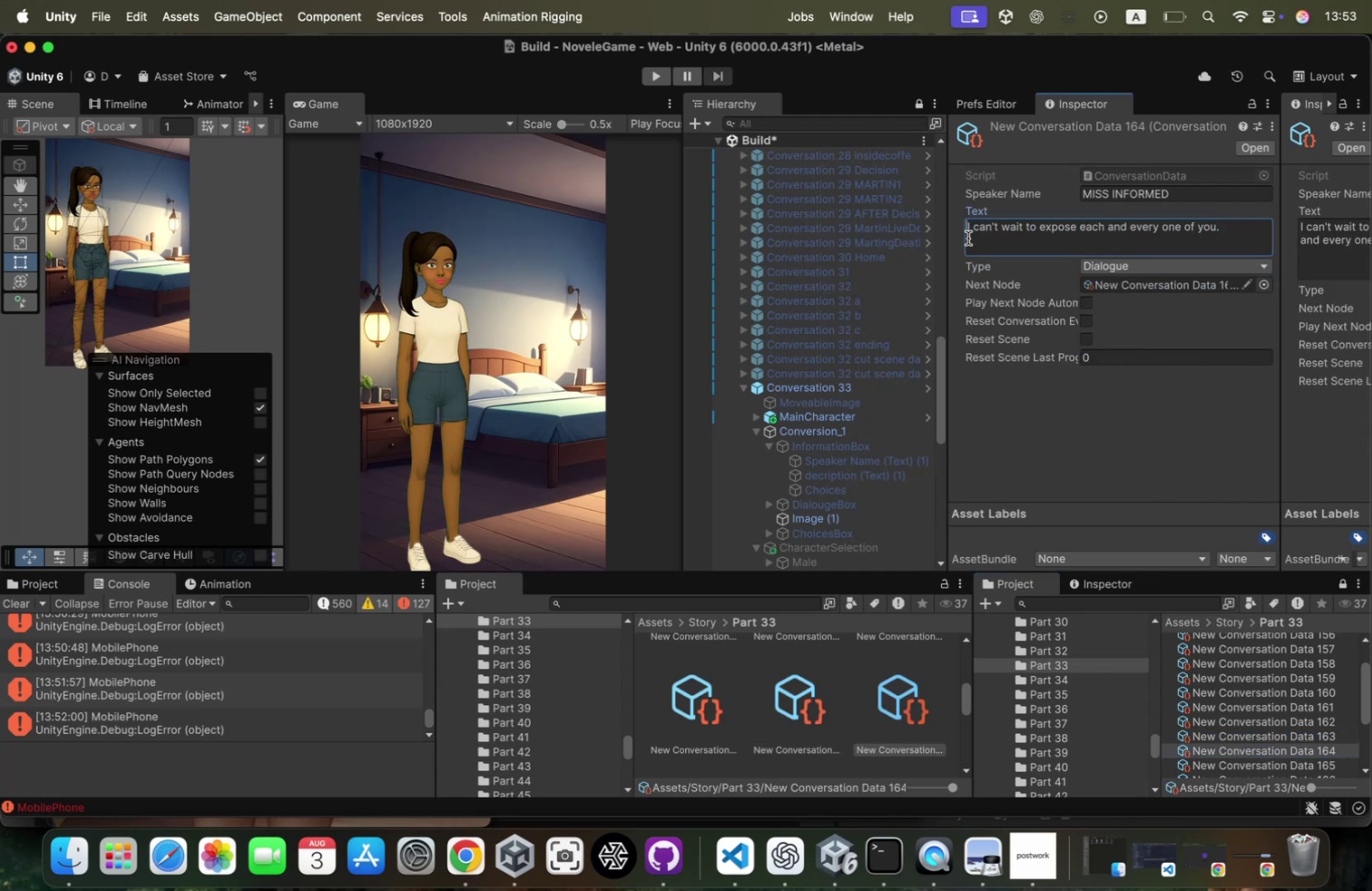 
key(Meta+V)
 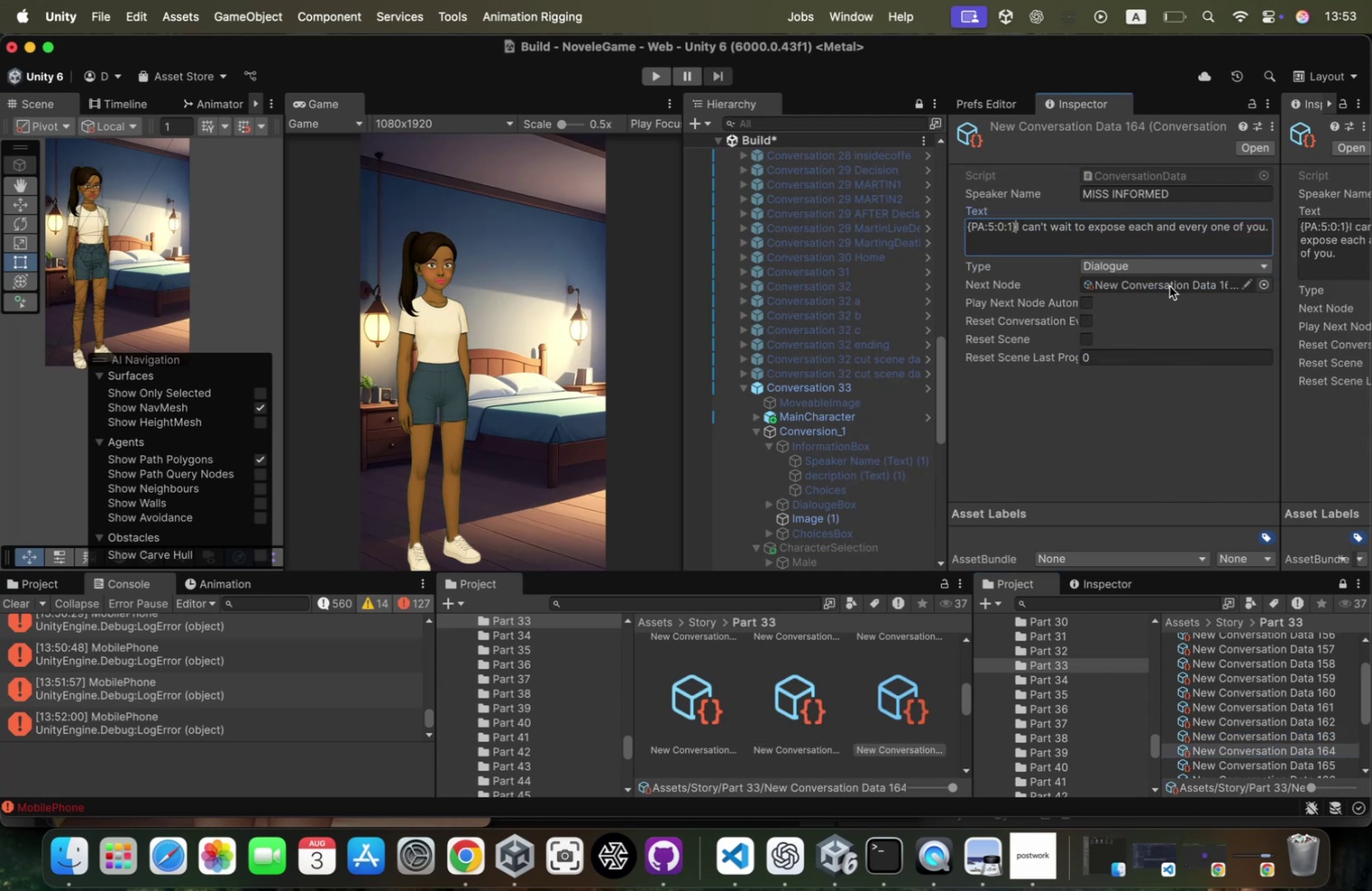 
left_click([1161, 259])
 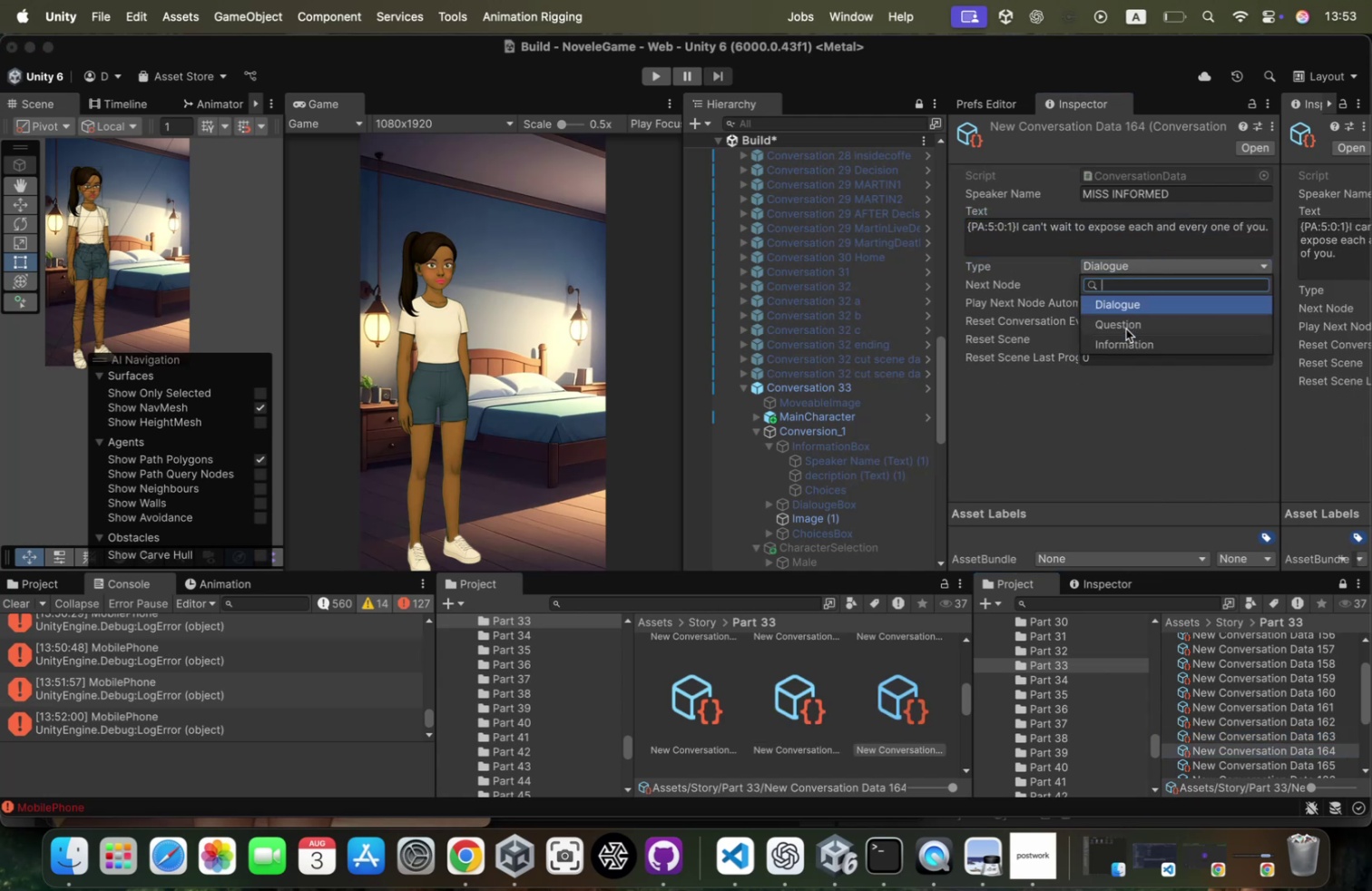 
left_click([1125, 345])
 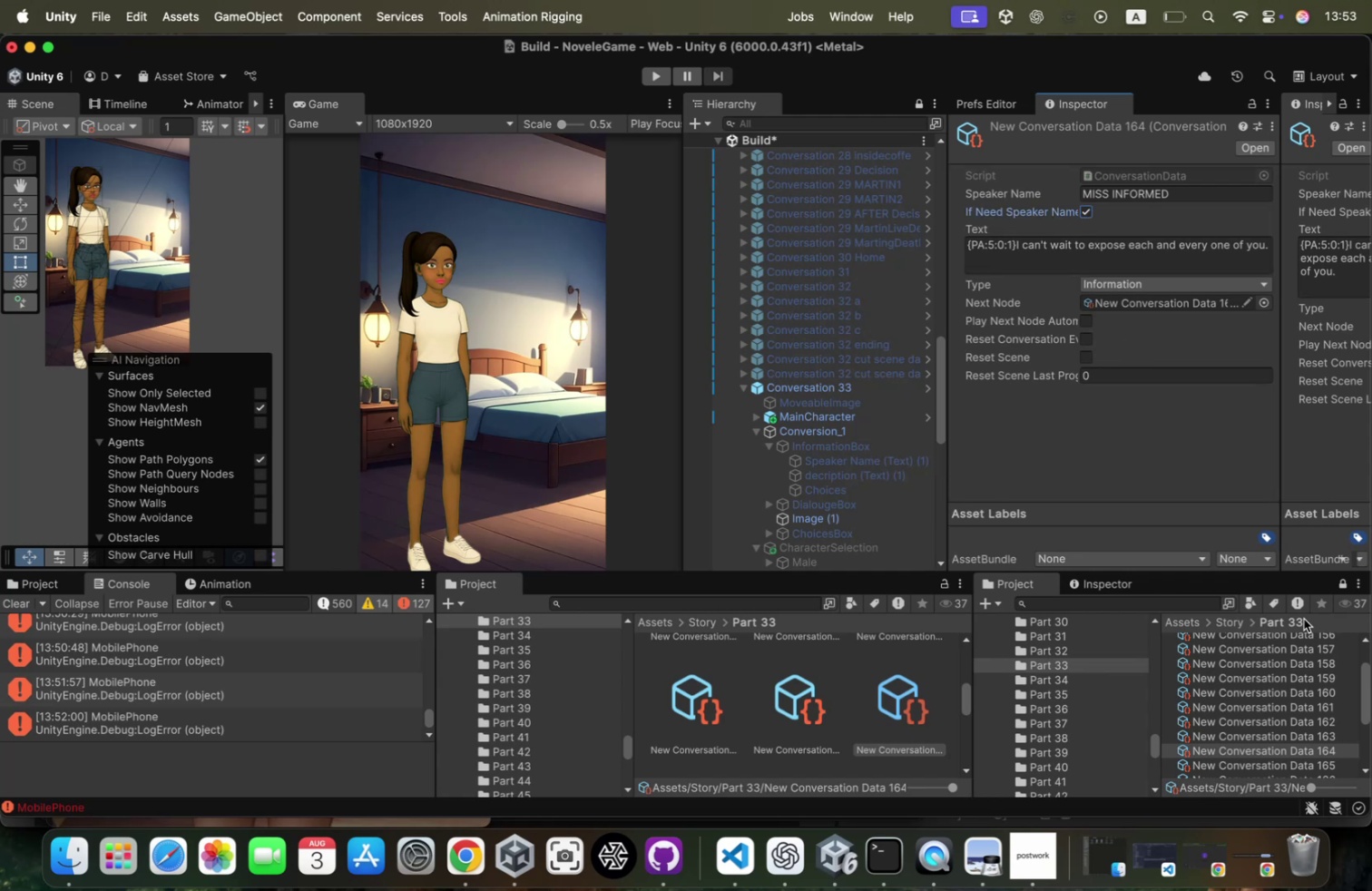 
scroll: coordinate [1306, 737], scroll_direction: down, amount: 38.0
 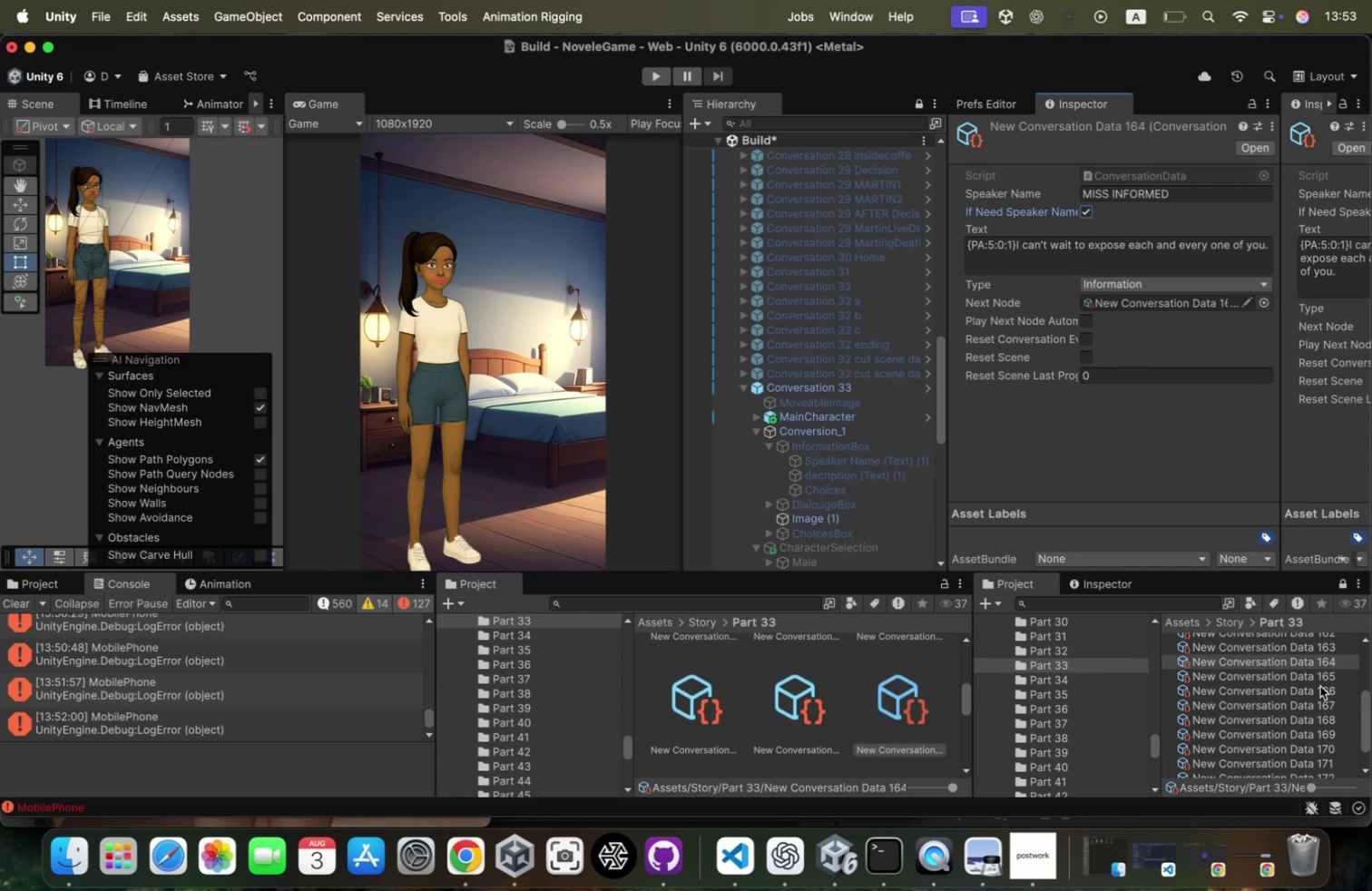 
left_click([1324, 679])
 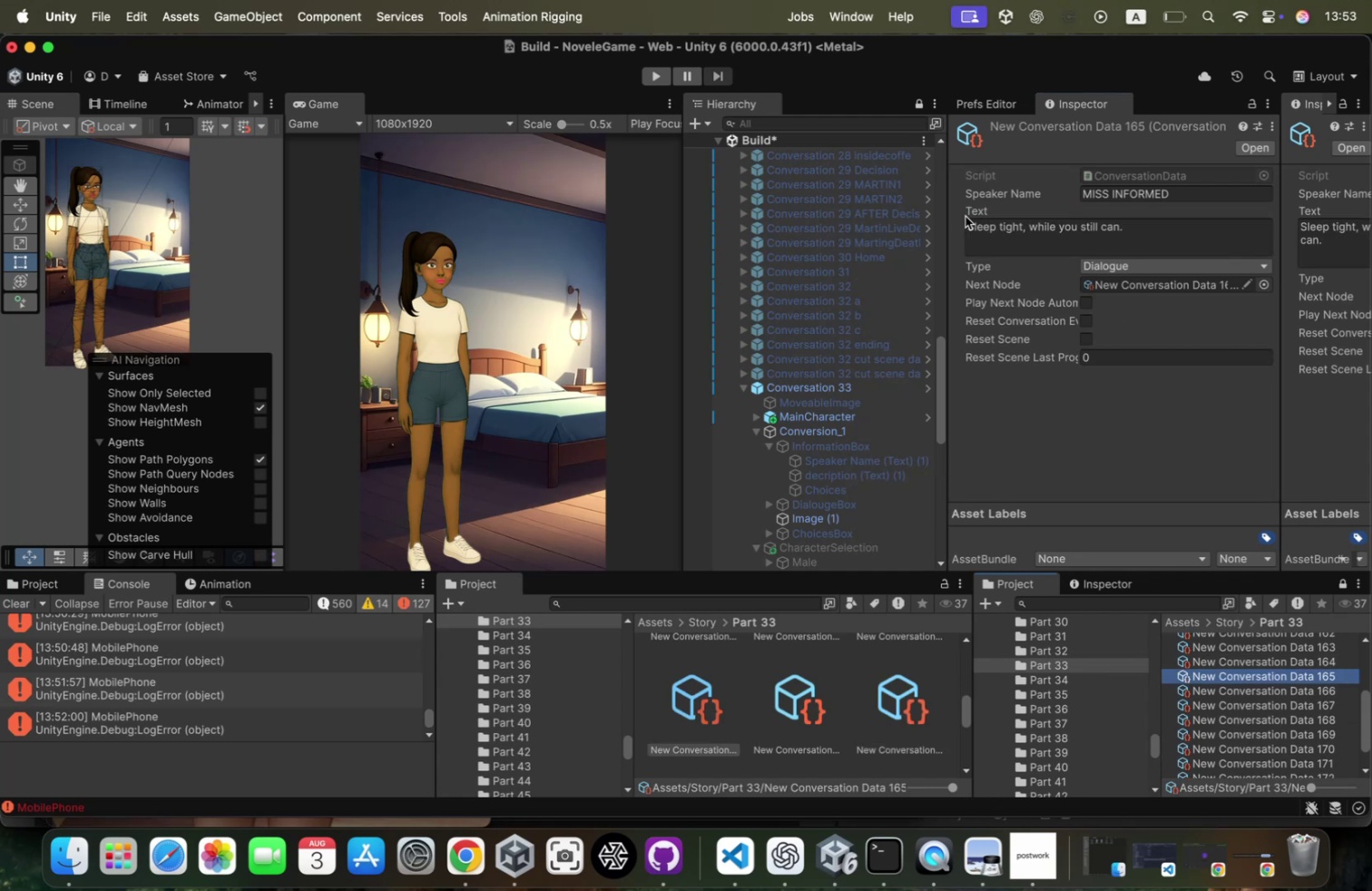 
left_click([969, 217])
 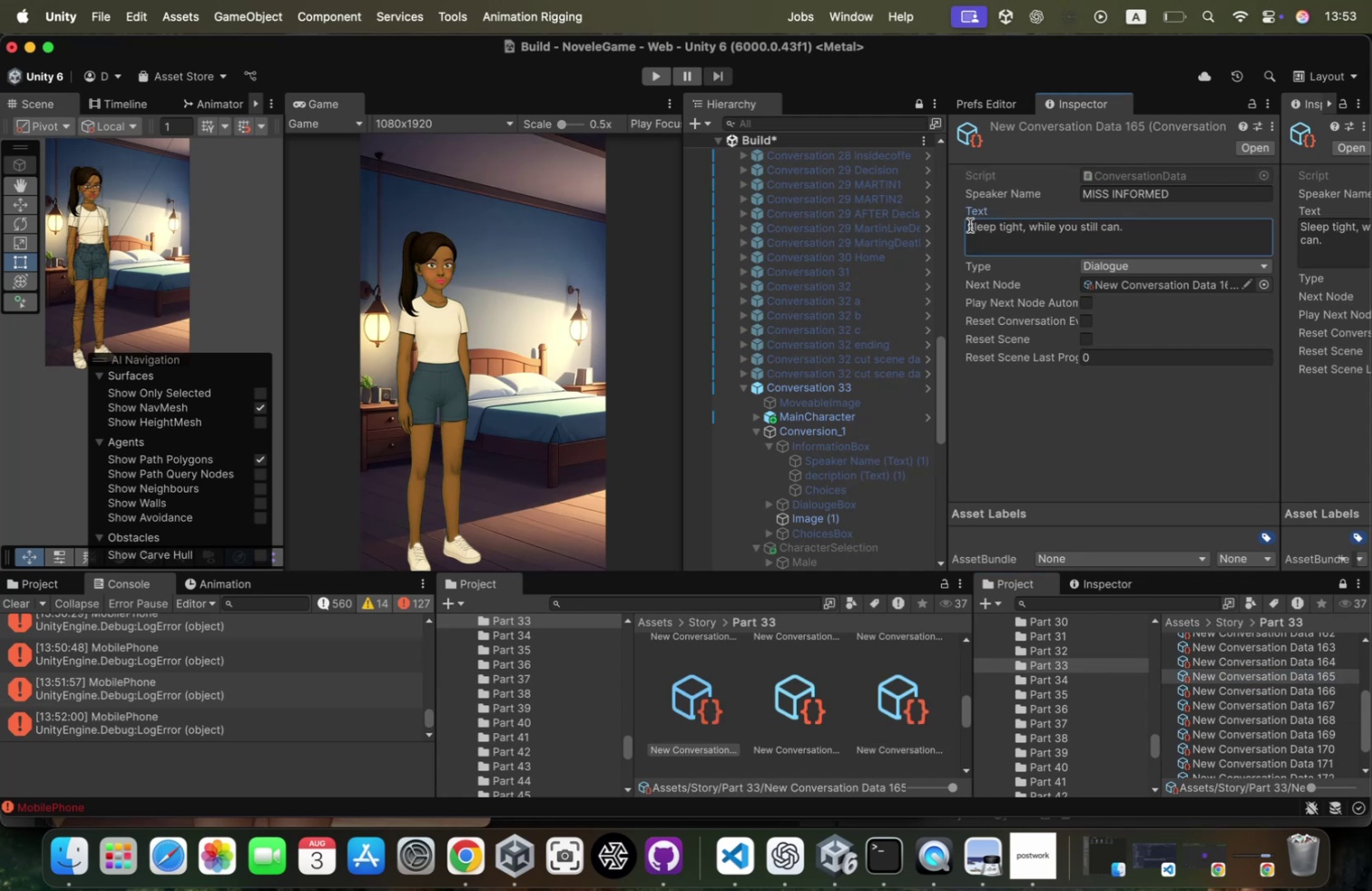 
left_click([969, 227])
 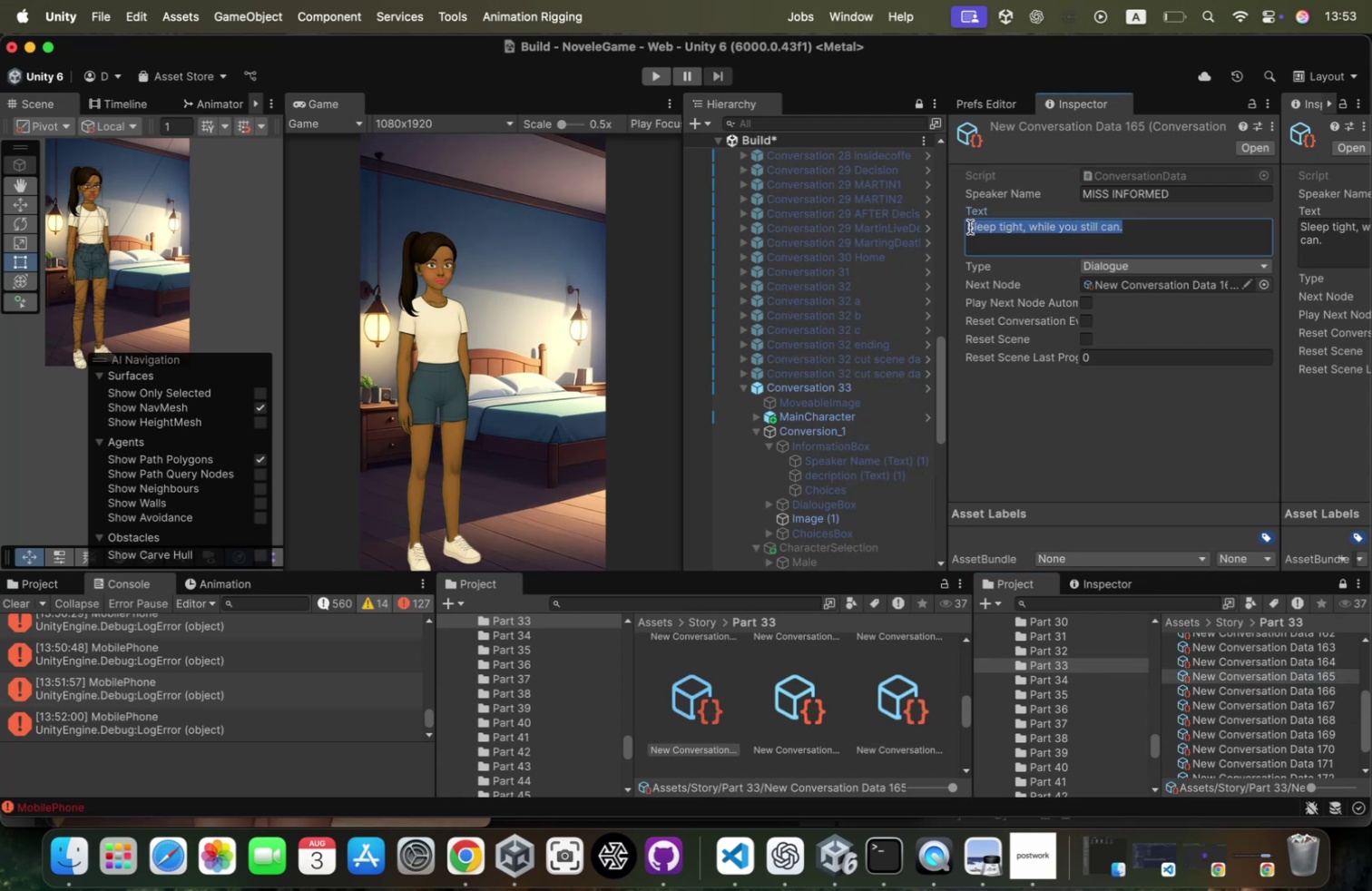 
key(ArrowLeft)
 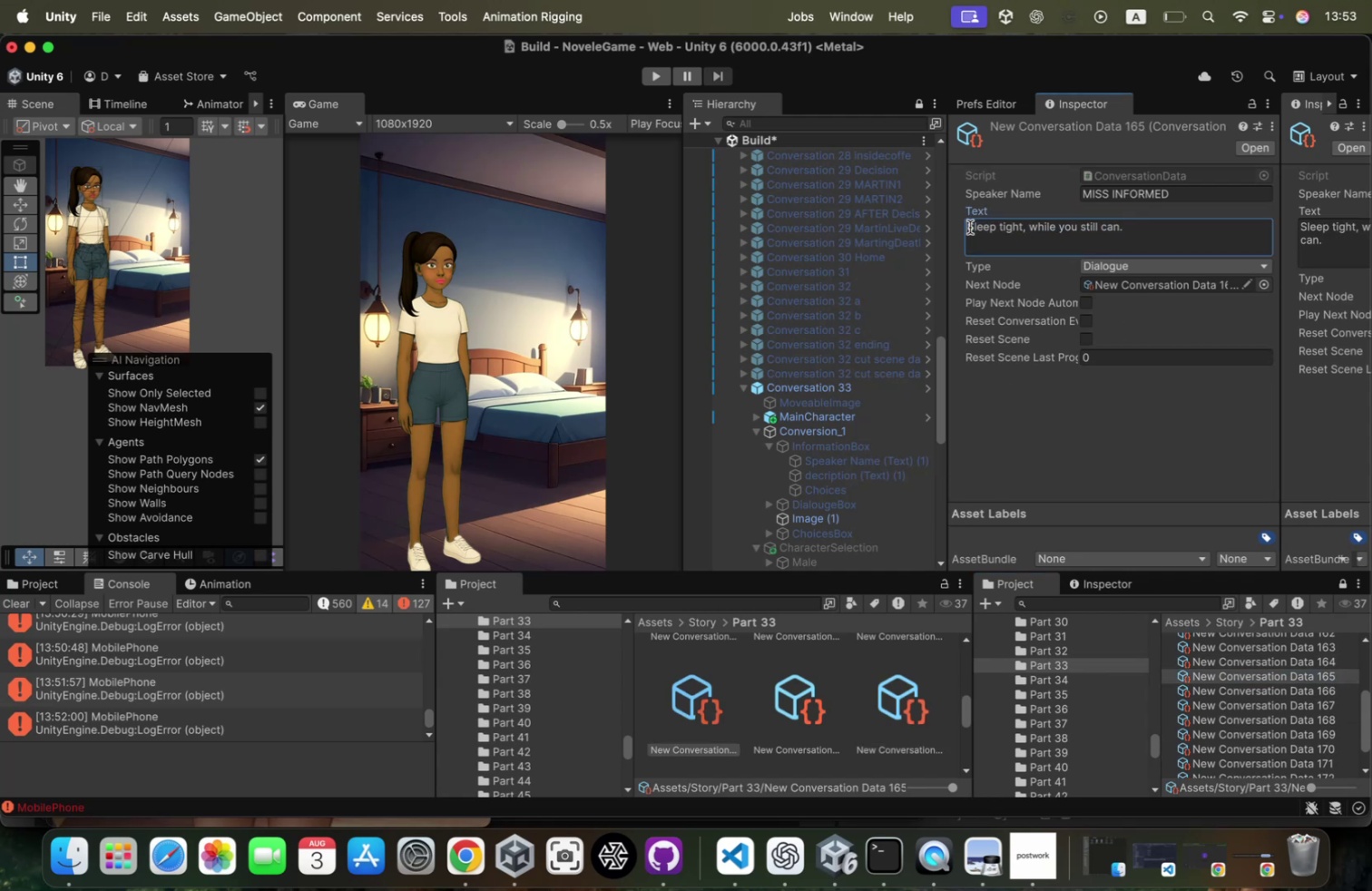 
key(Meta+CommandLeft)
 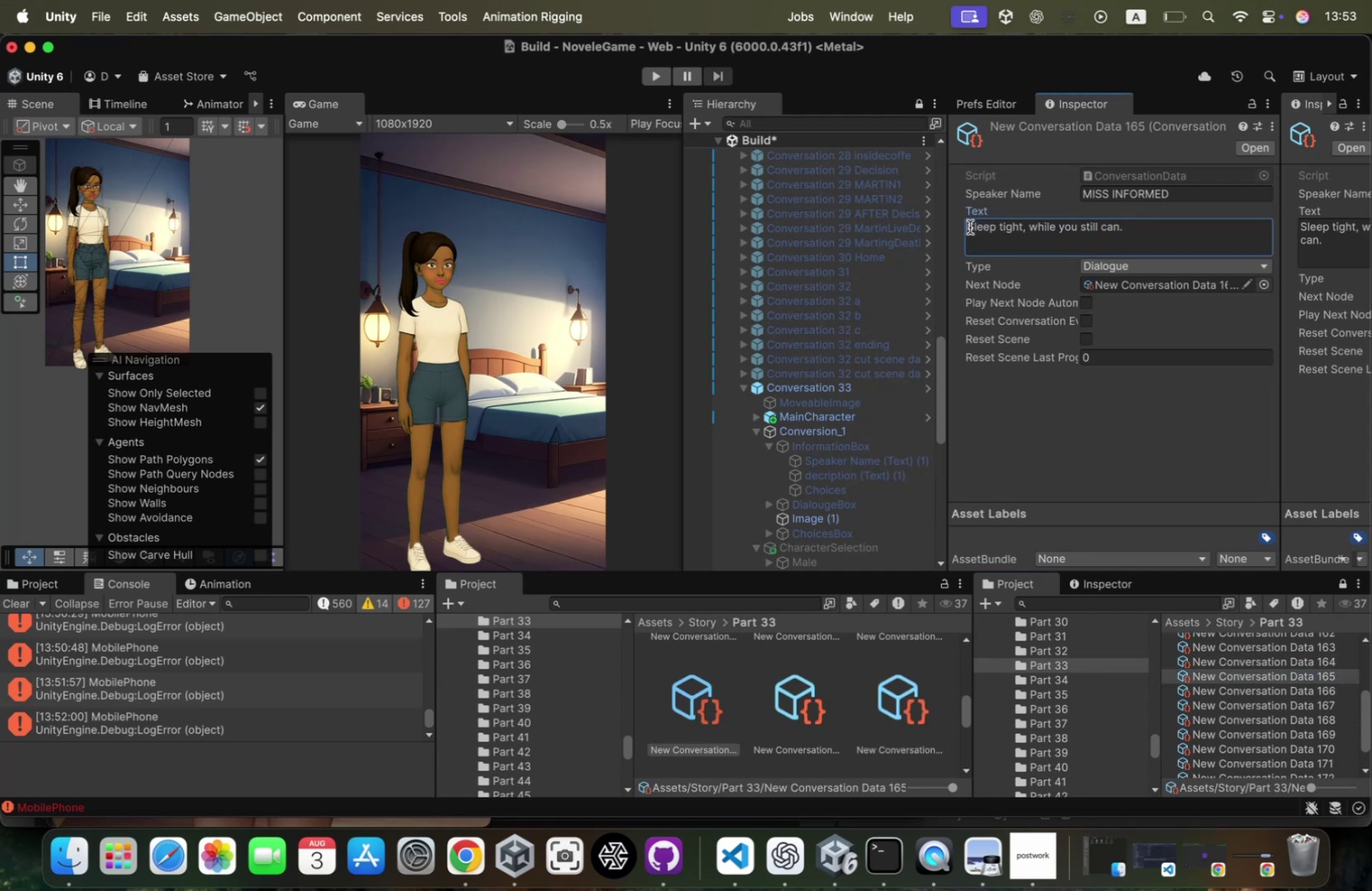 
key(Meta+V)
 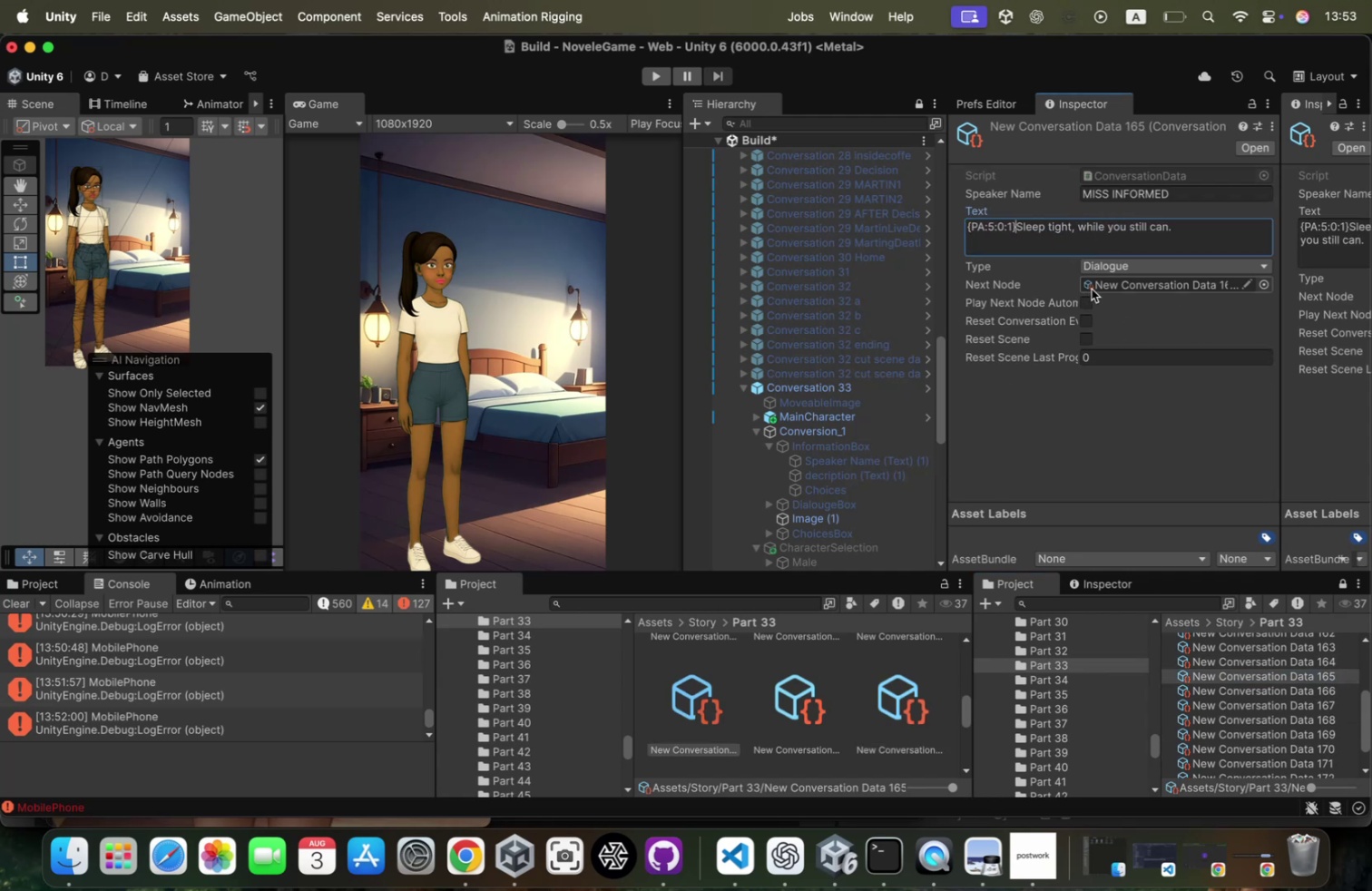 
left_click([1102, 270])
 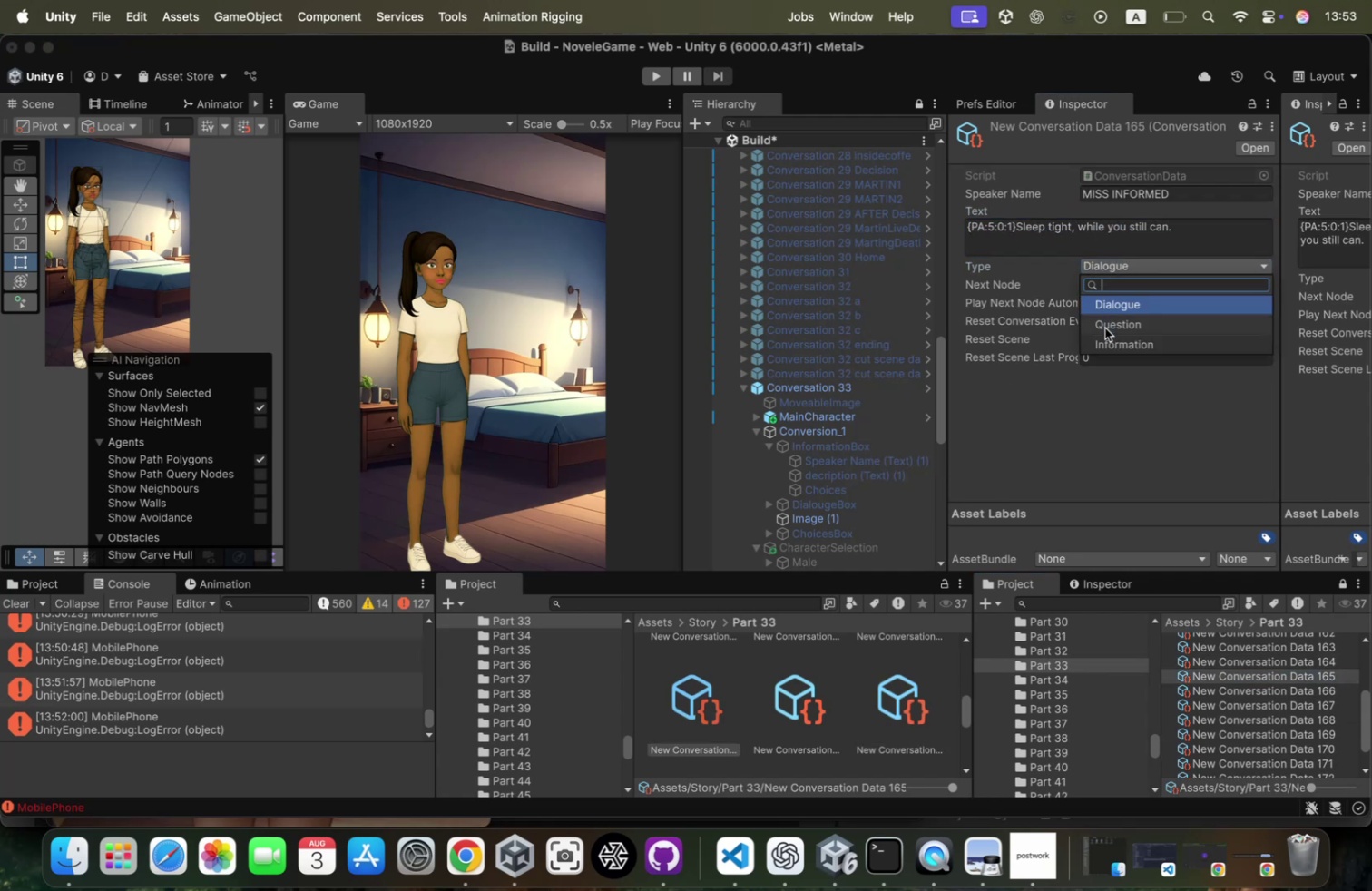 
left_click([1102, 347])
 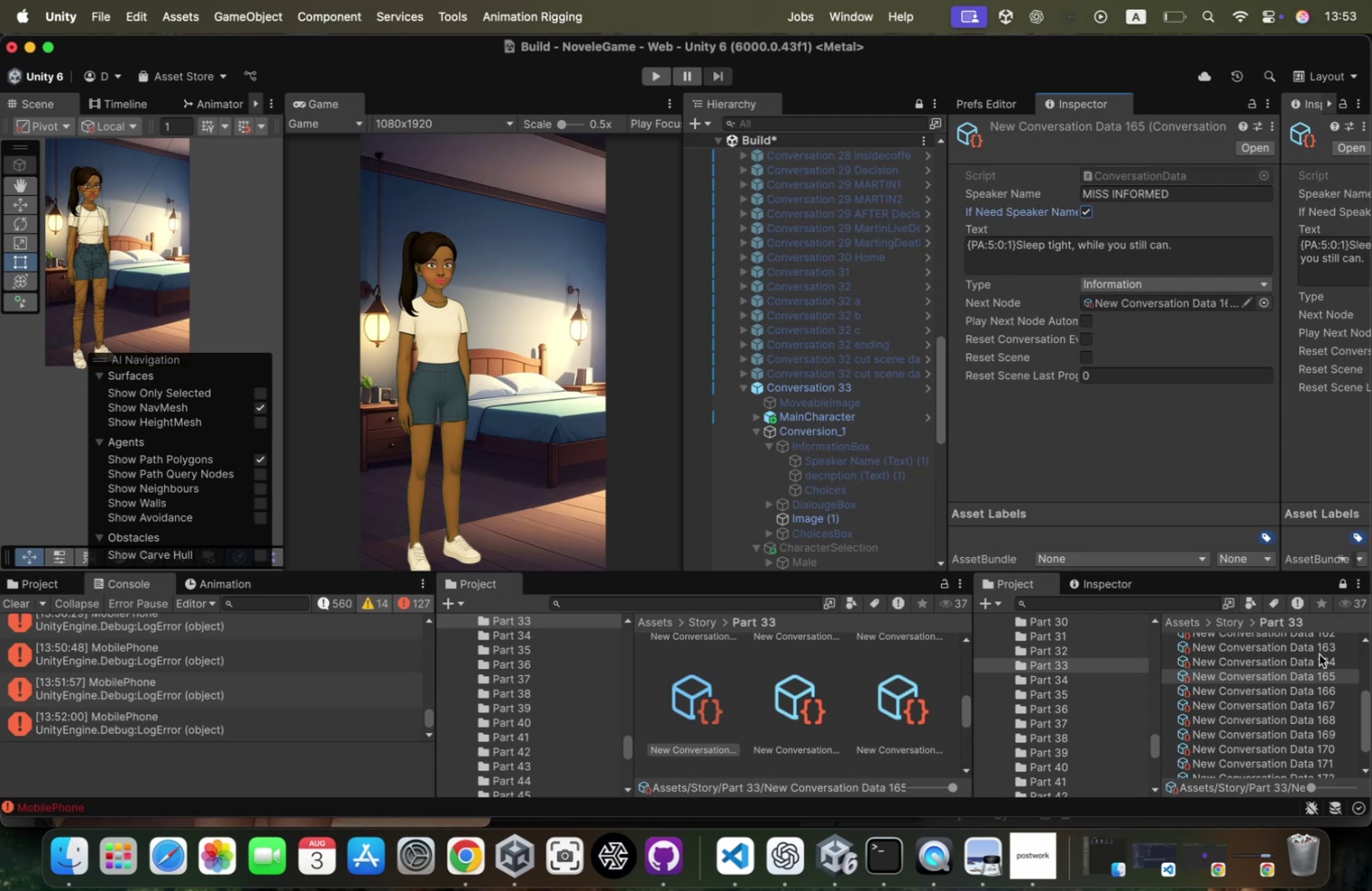 
left_click([1305, 693])
 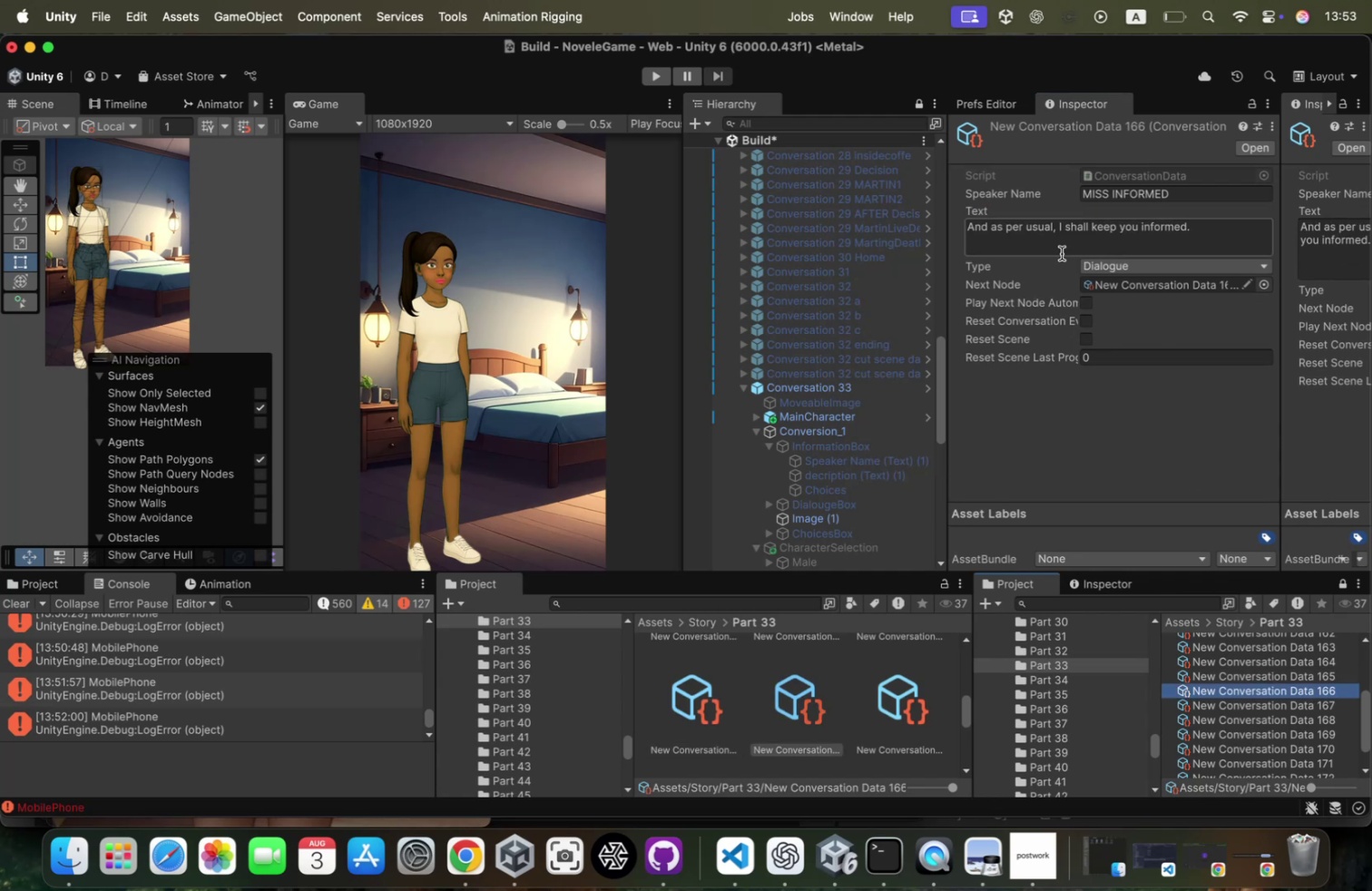 
left_click([1113, 260])
 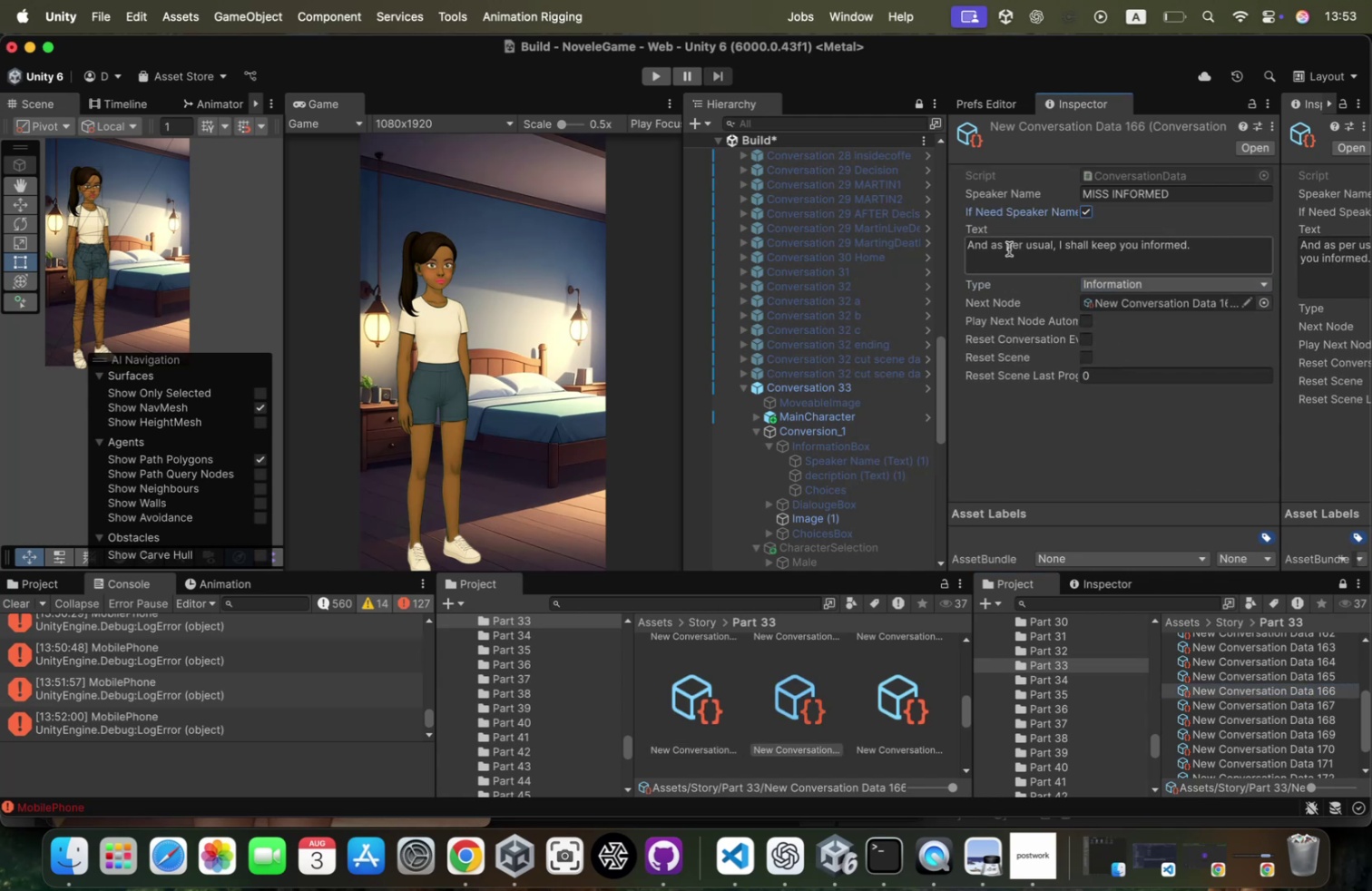 
key(ArrowLeft)
 